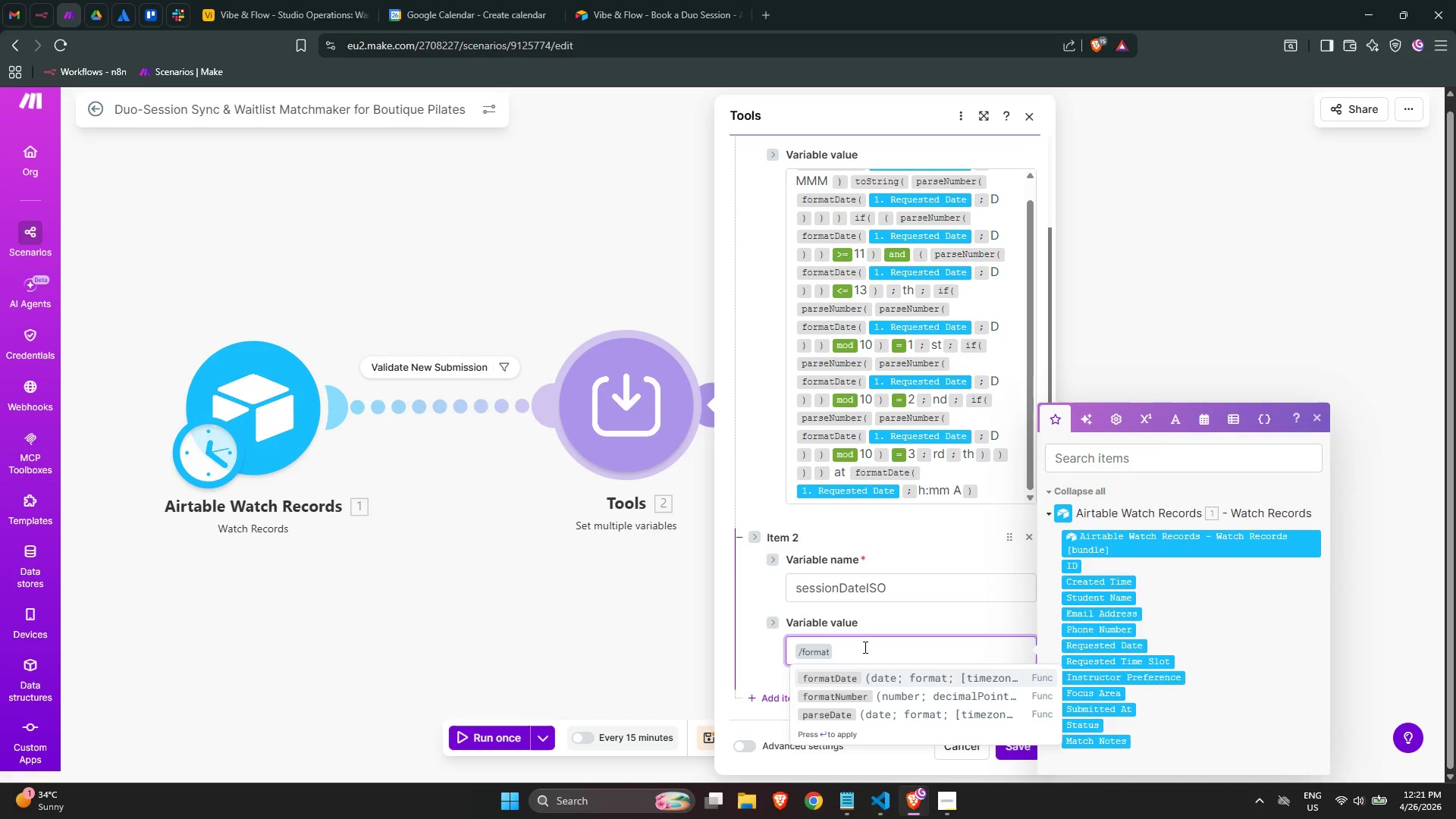 
key(Enter)
 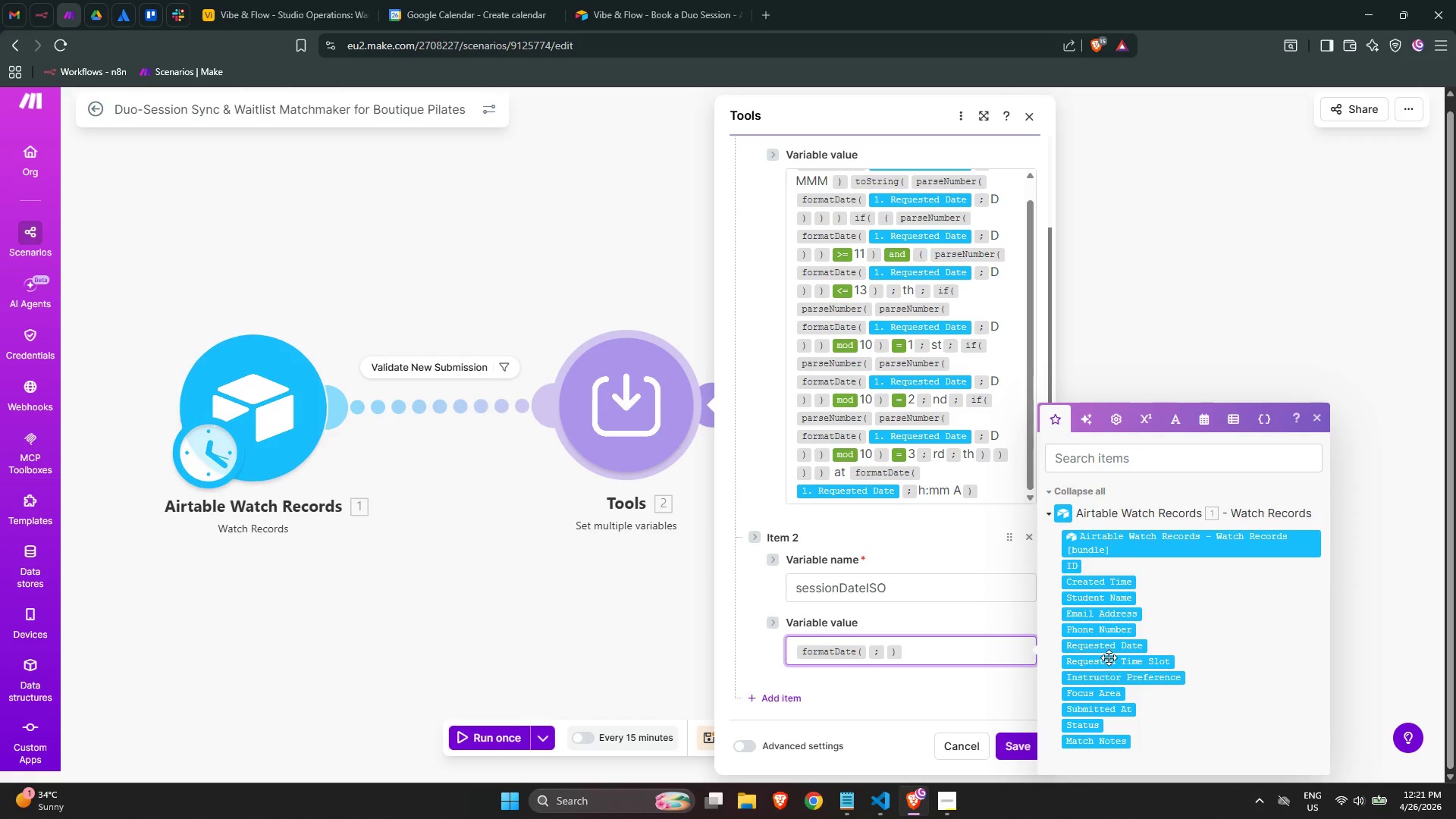 
wait(5.66)
 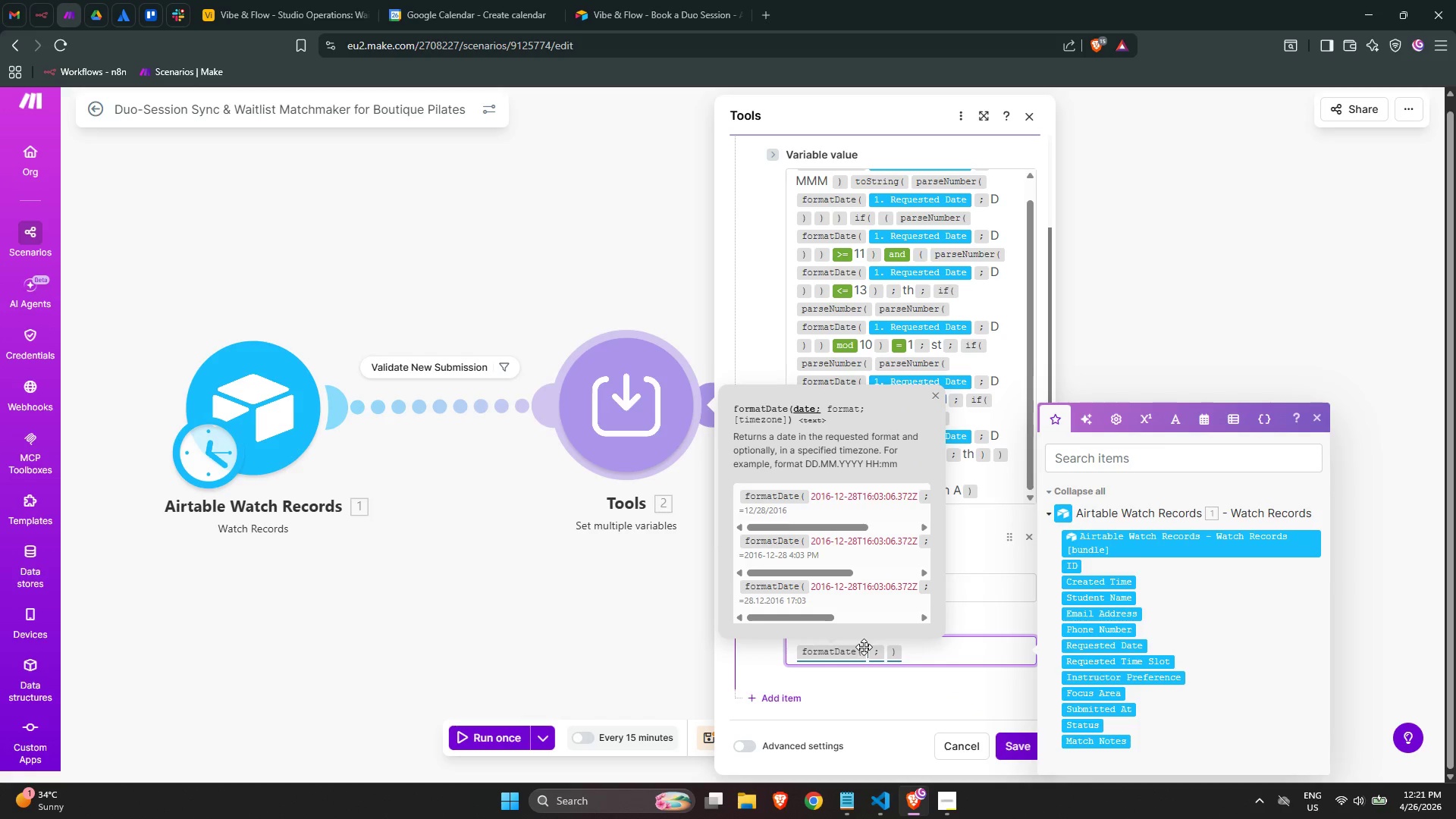 
left_click([1096, 646])
 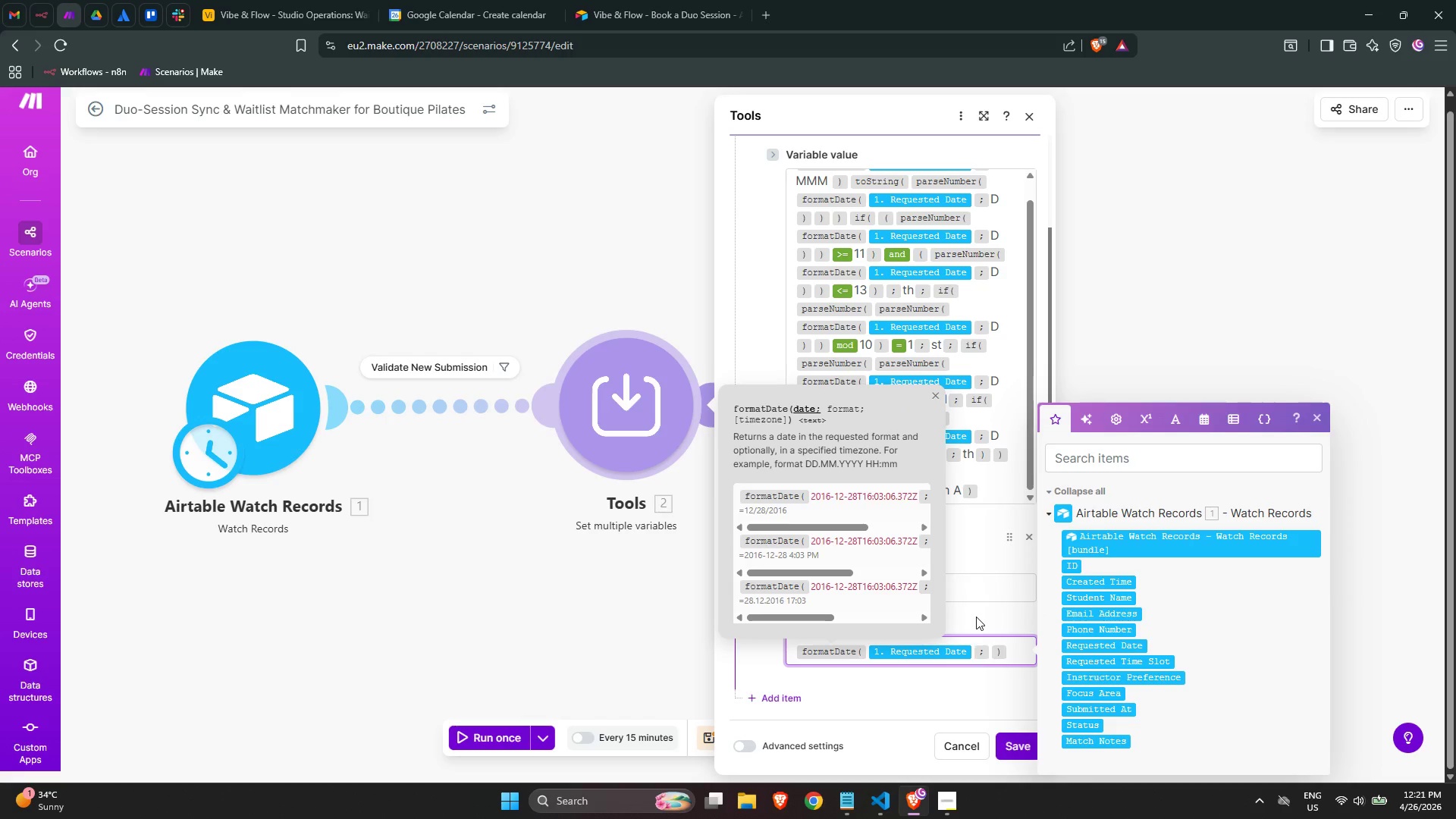 
key(ArrowRight)
 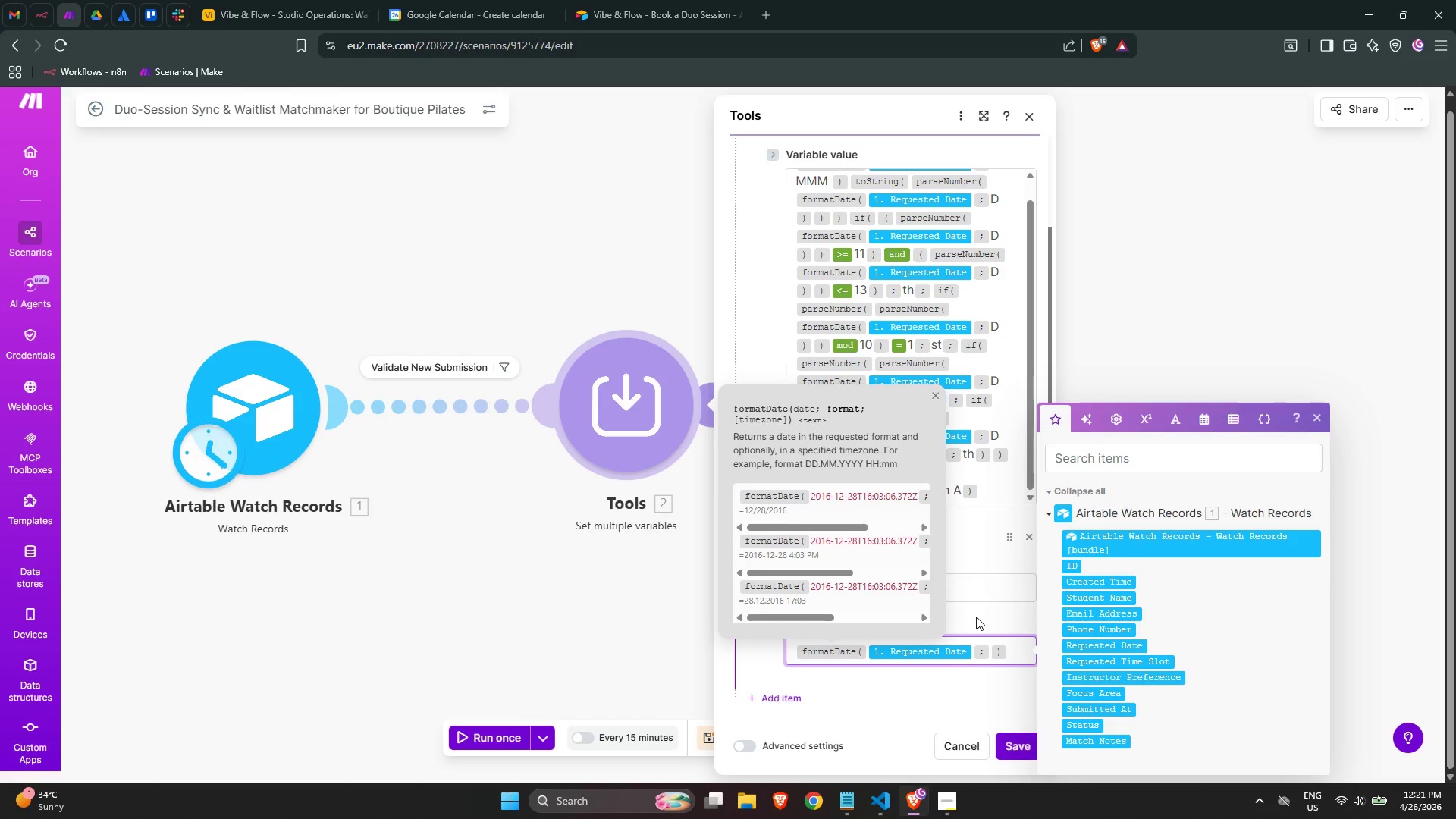 
type(YYYY)
 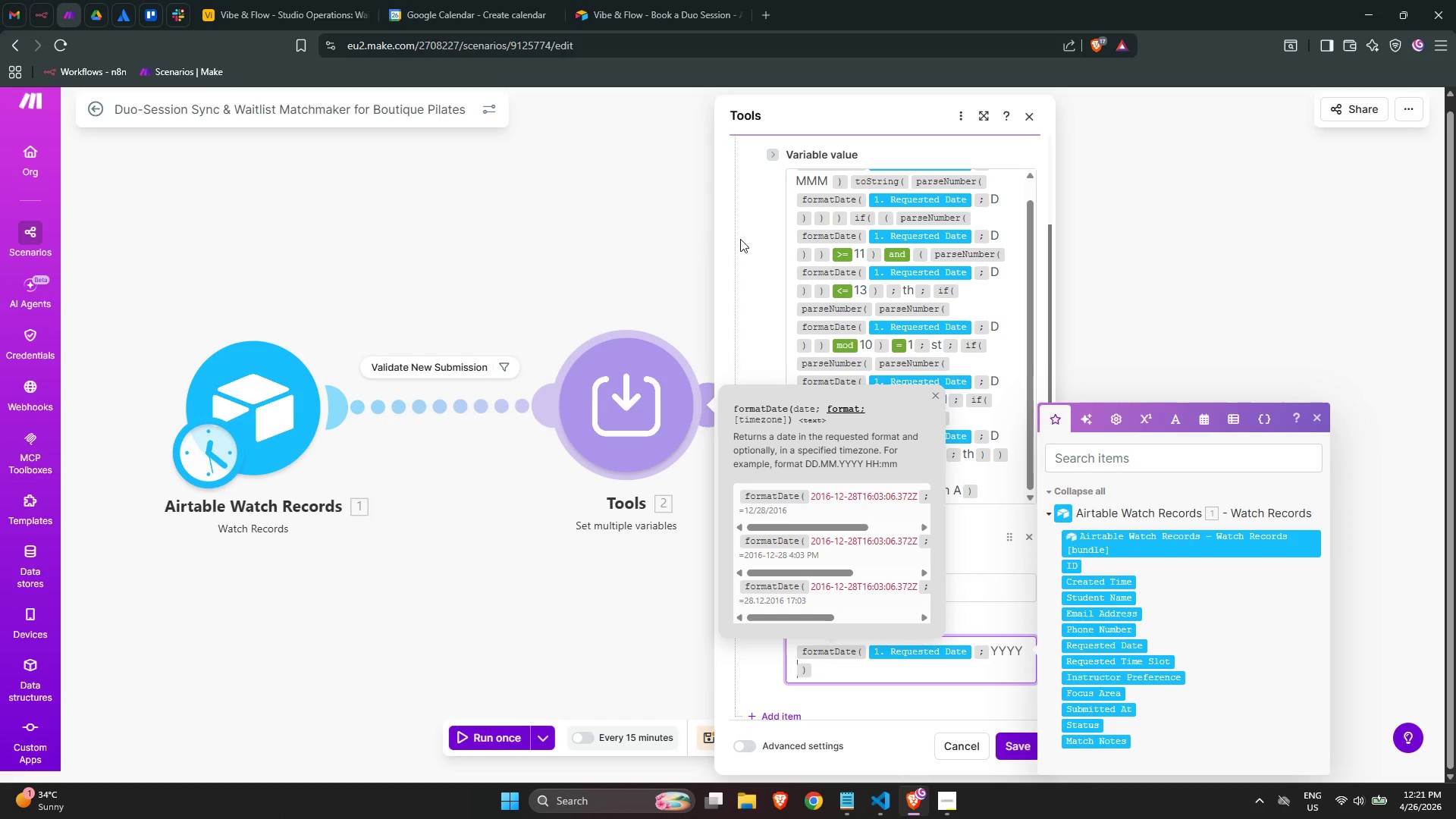 
left_click([967, 548])
 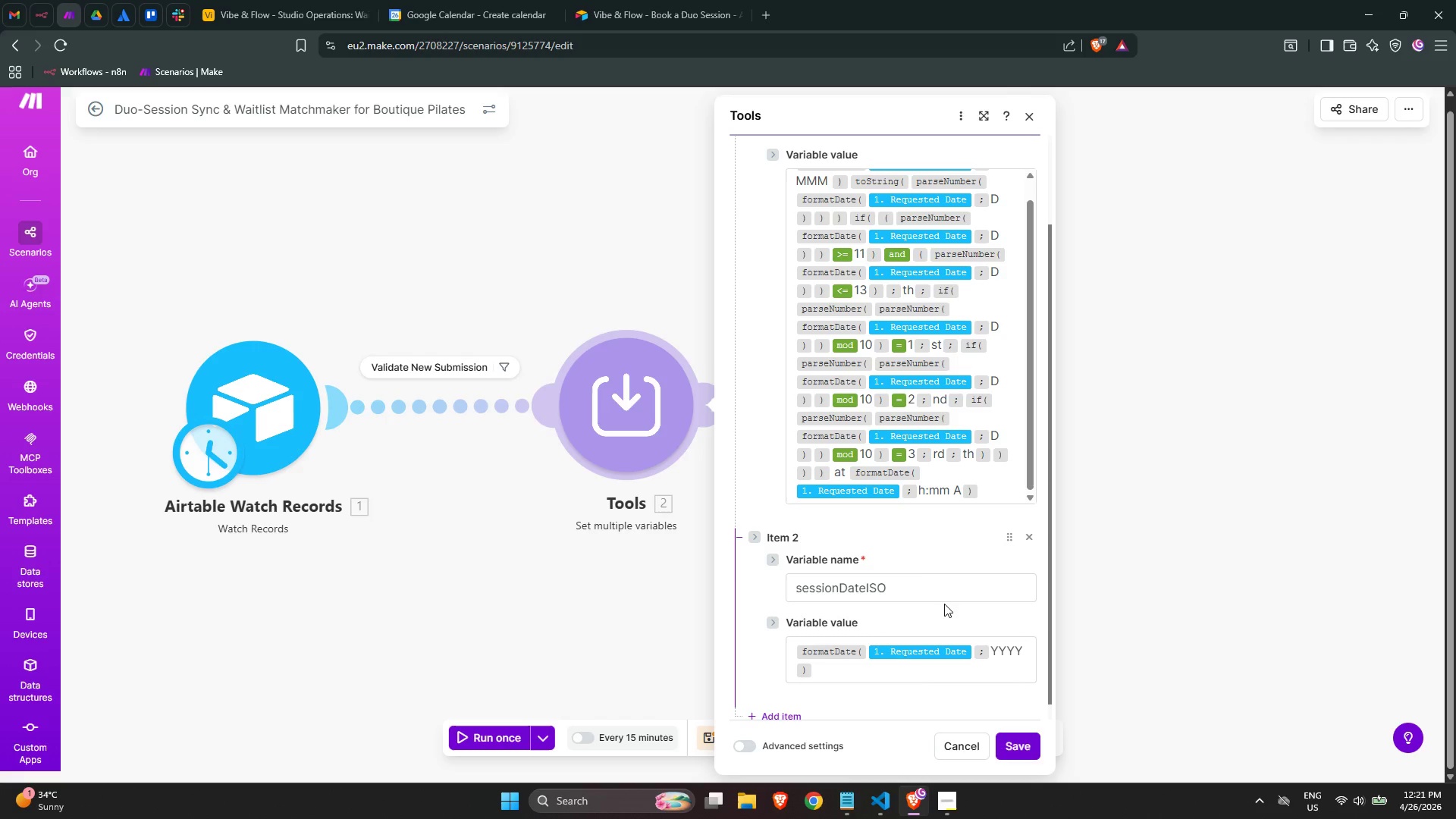 
left_click([918, 584])
 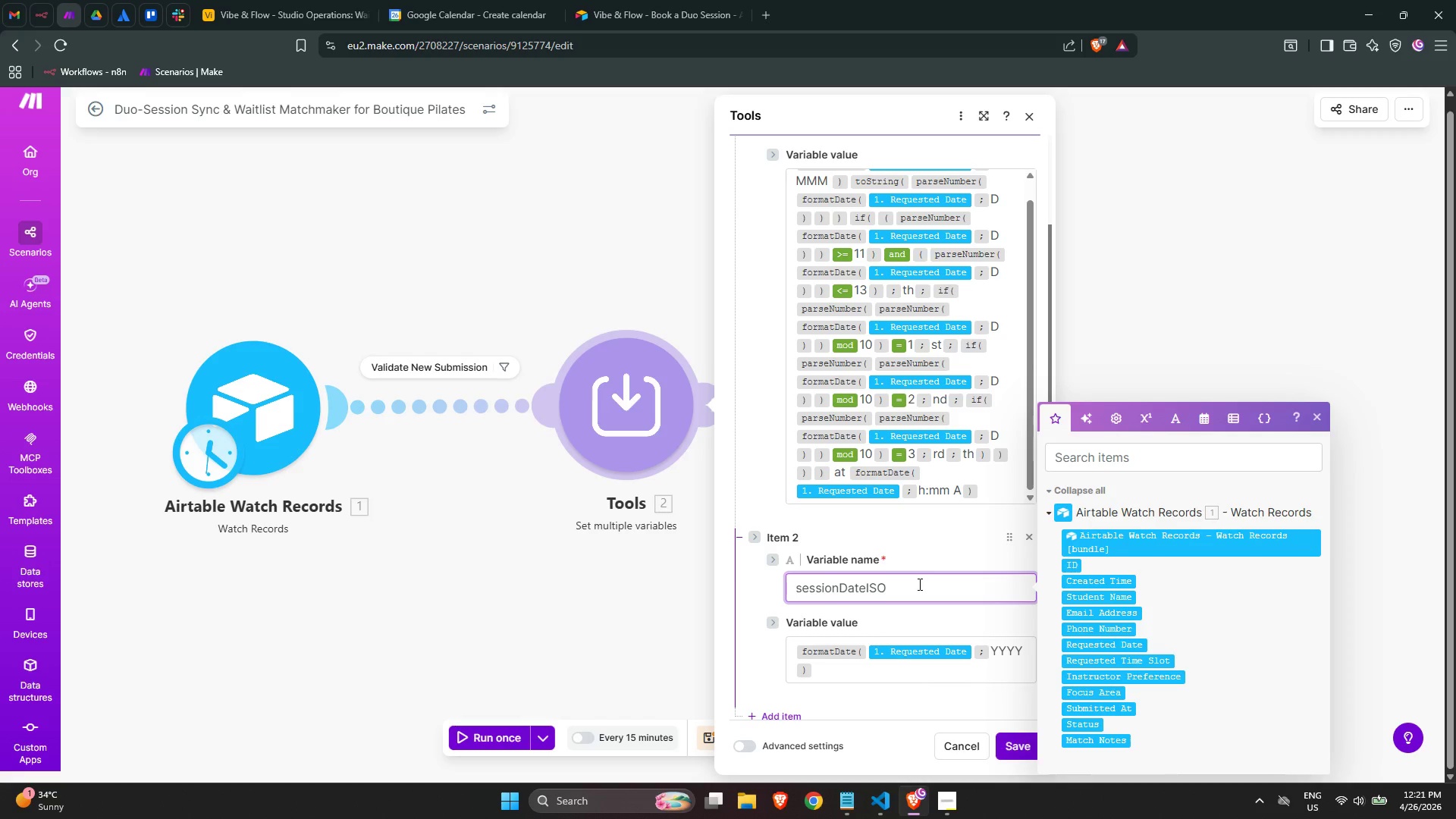 
key(Control+ControlLeft)
 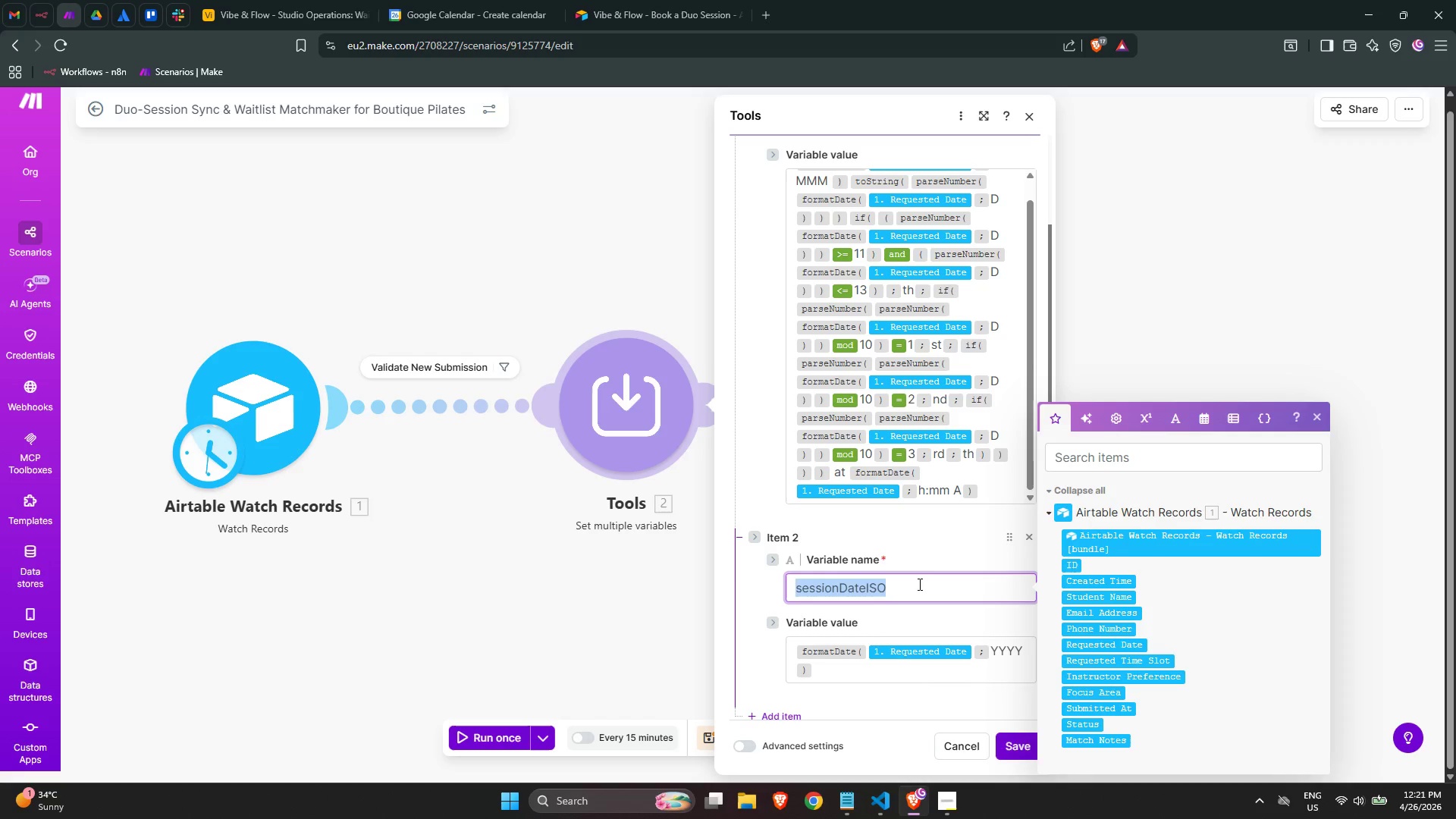 
key(Control+A)
 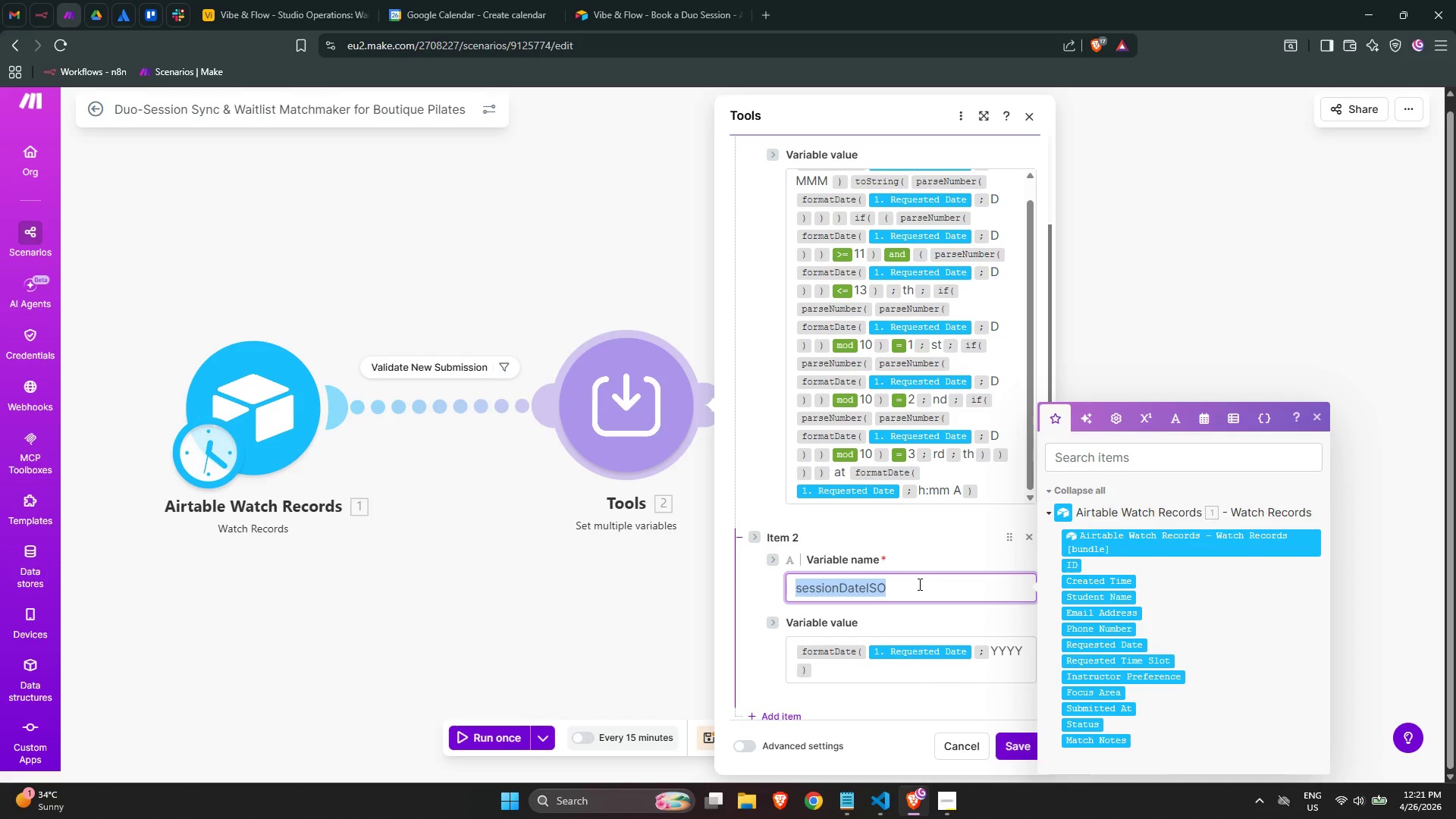 
type(Instructi)
key(Backspace)
type(or )
key(Backspace)
type(Email)
 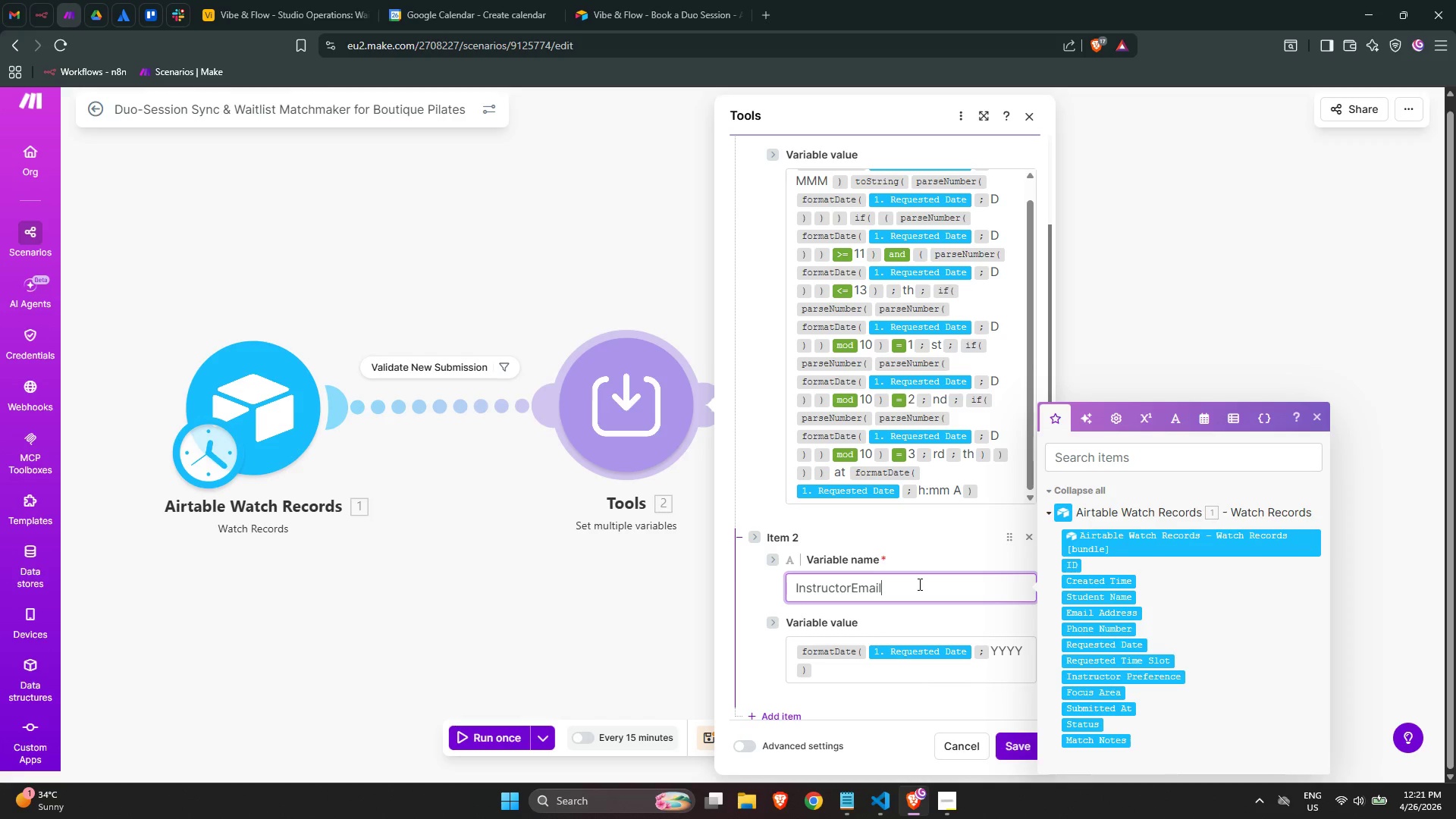 
left_click([918, 681])
 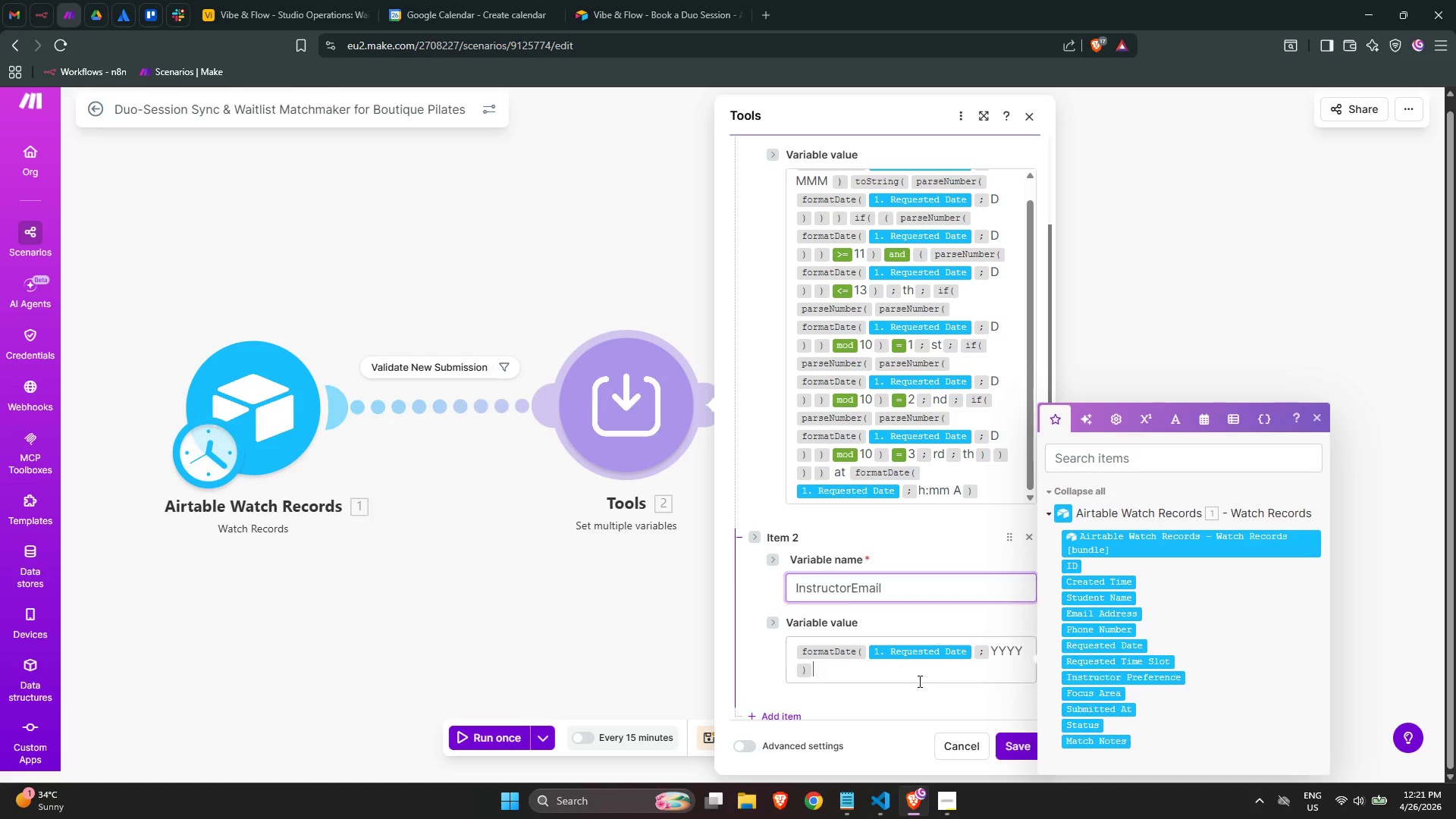 
key(Control+ControlLeft)
 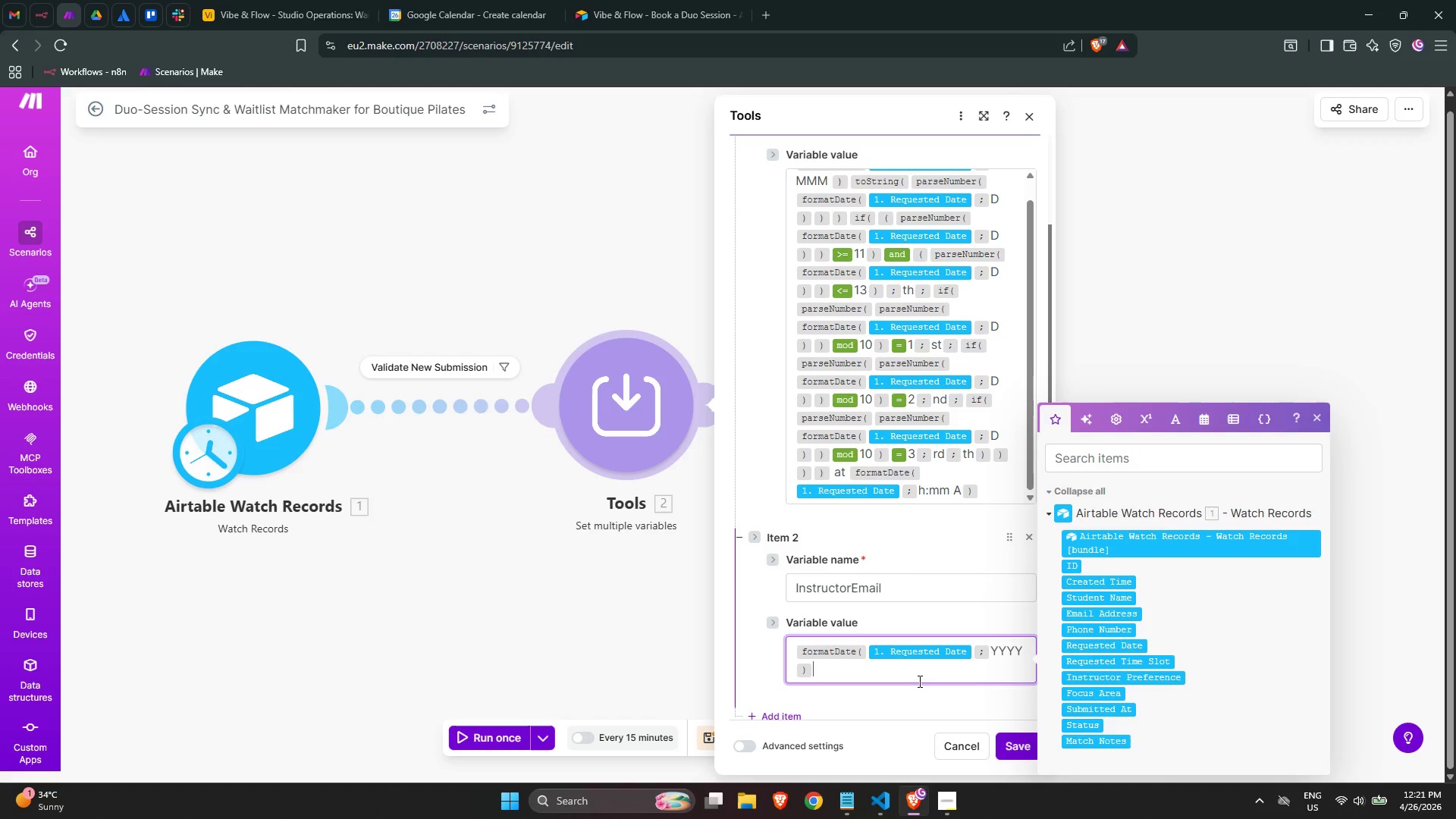 
type(a)
key(Backspace)
key(Backspace)
key(Backspace)
key(Backspace)
key(Backspace)
type(/if)
 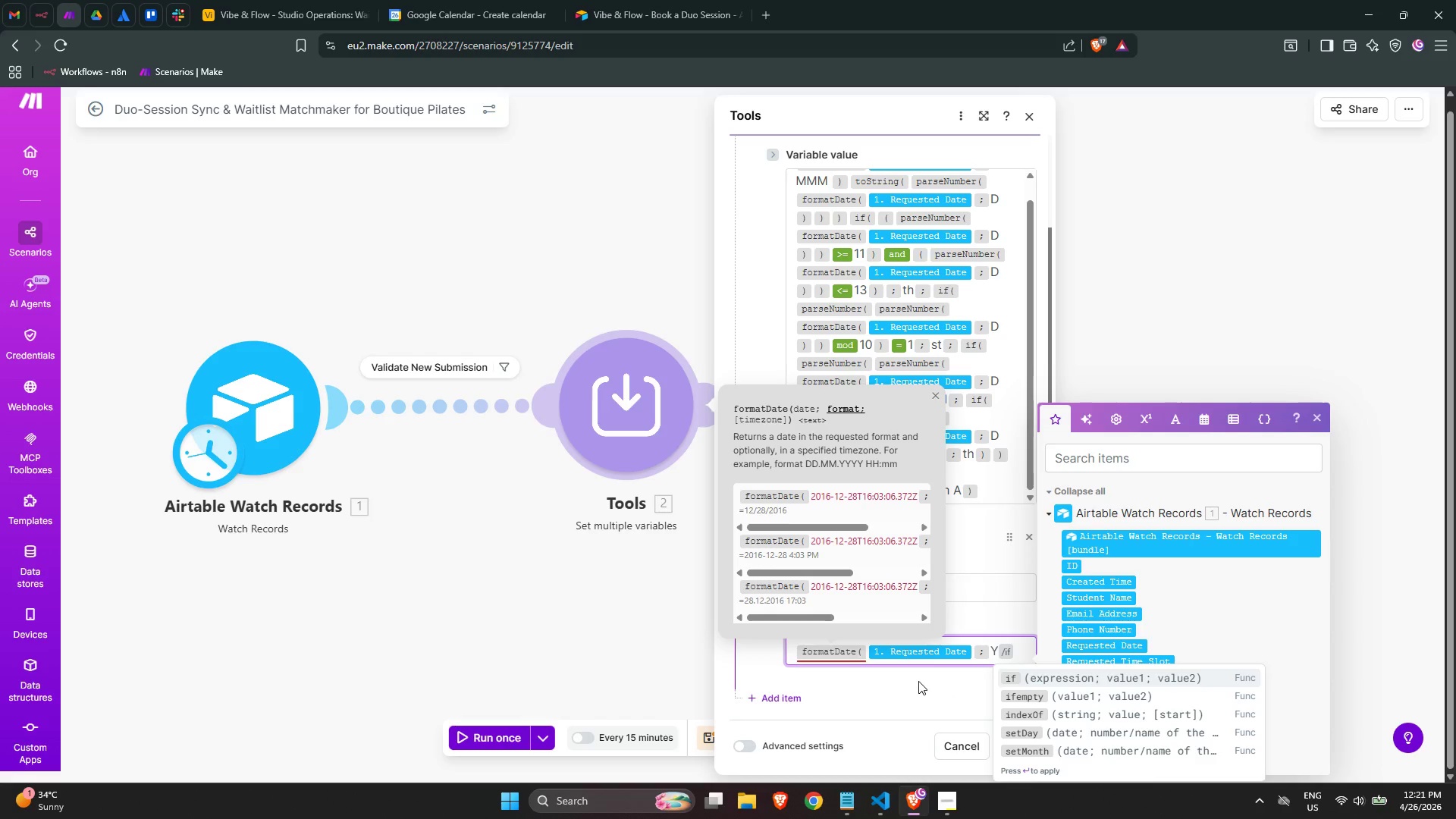 
key(Control+ControlLeft)
 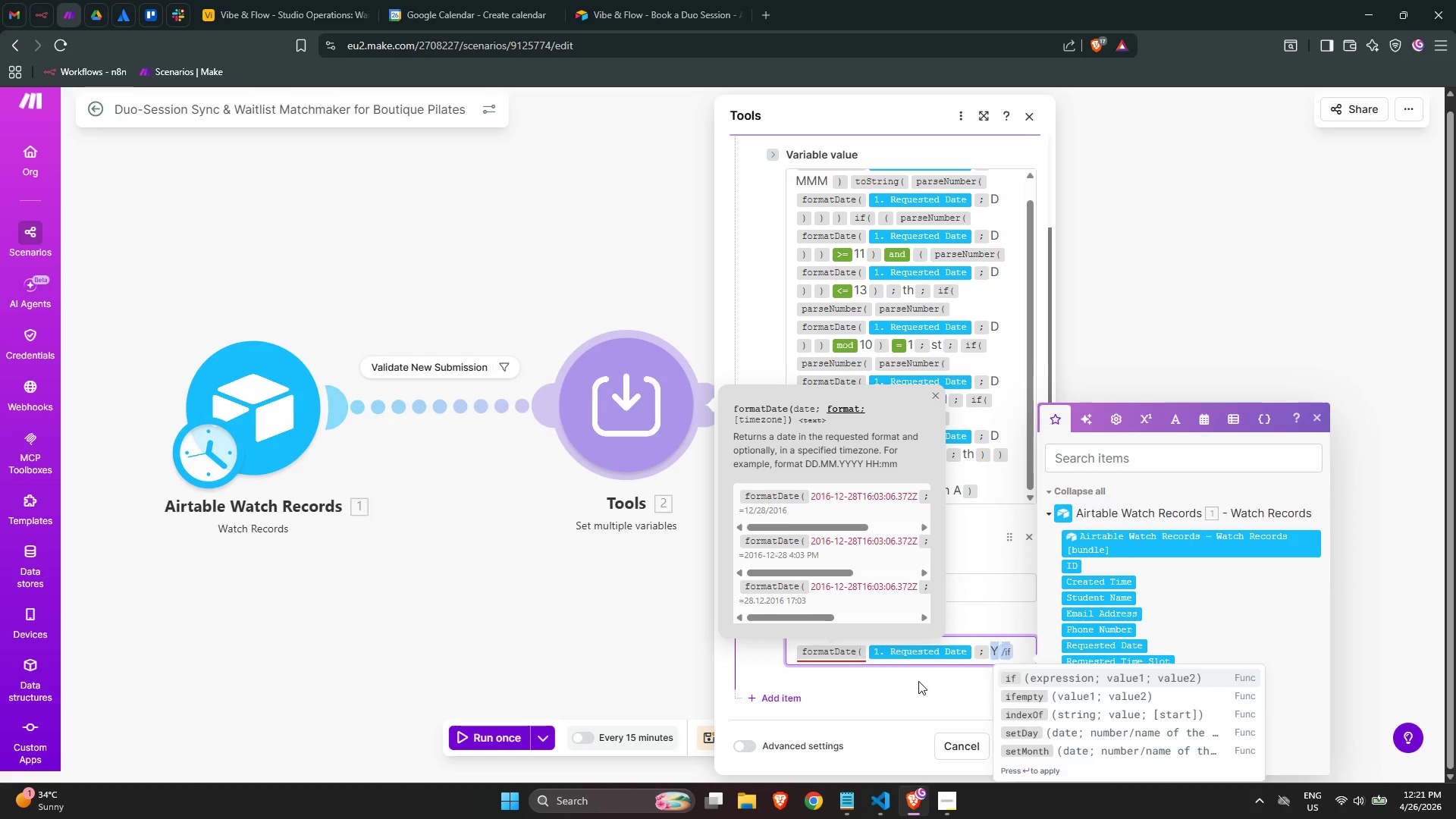 
key(Control+A)
 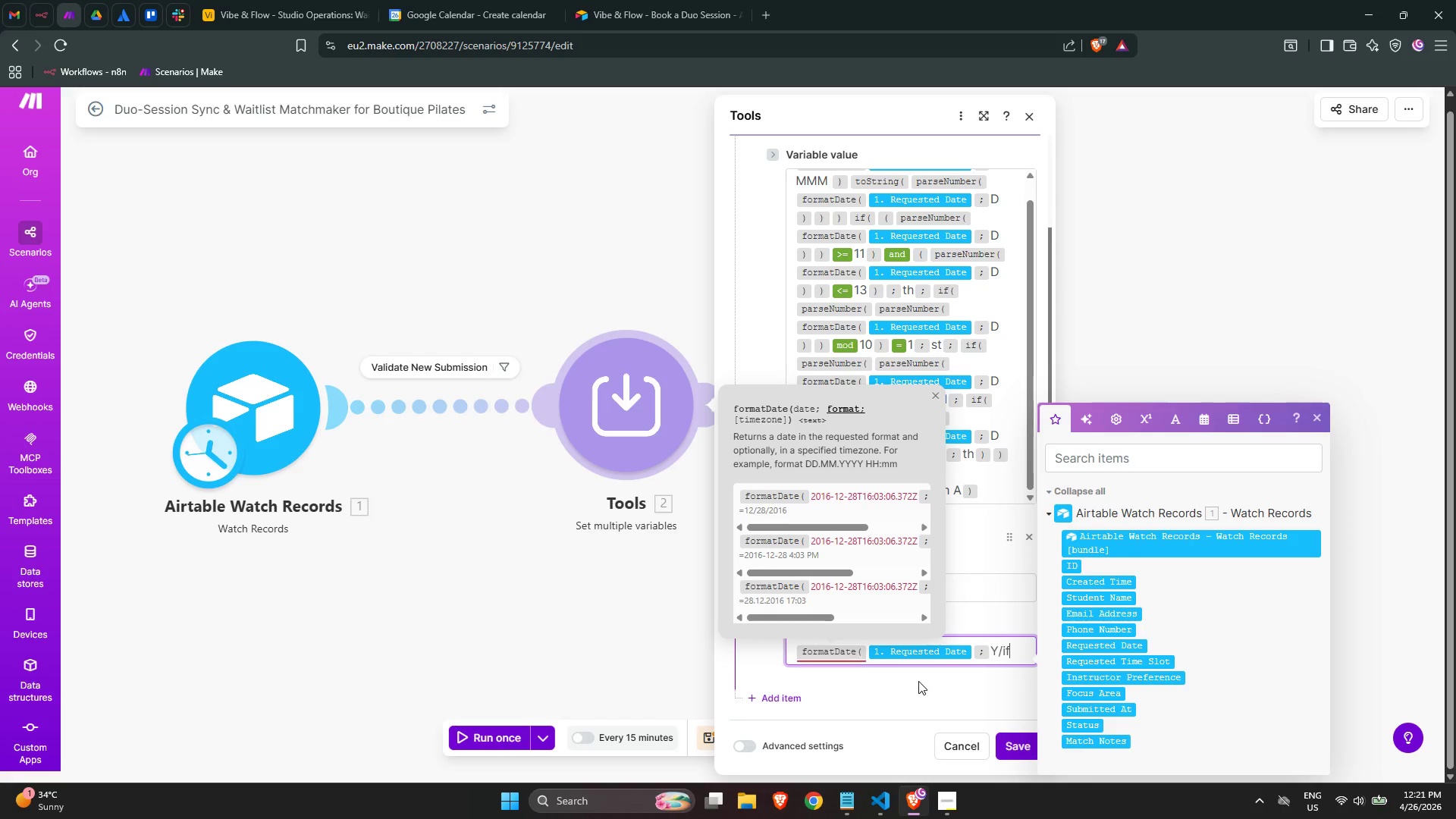 
key(Backspace)
key(Backspace)
type(/if)
 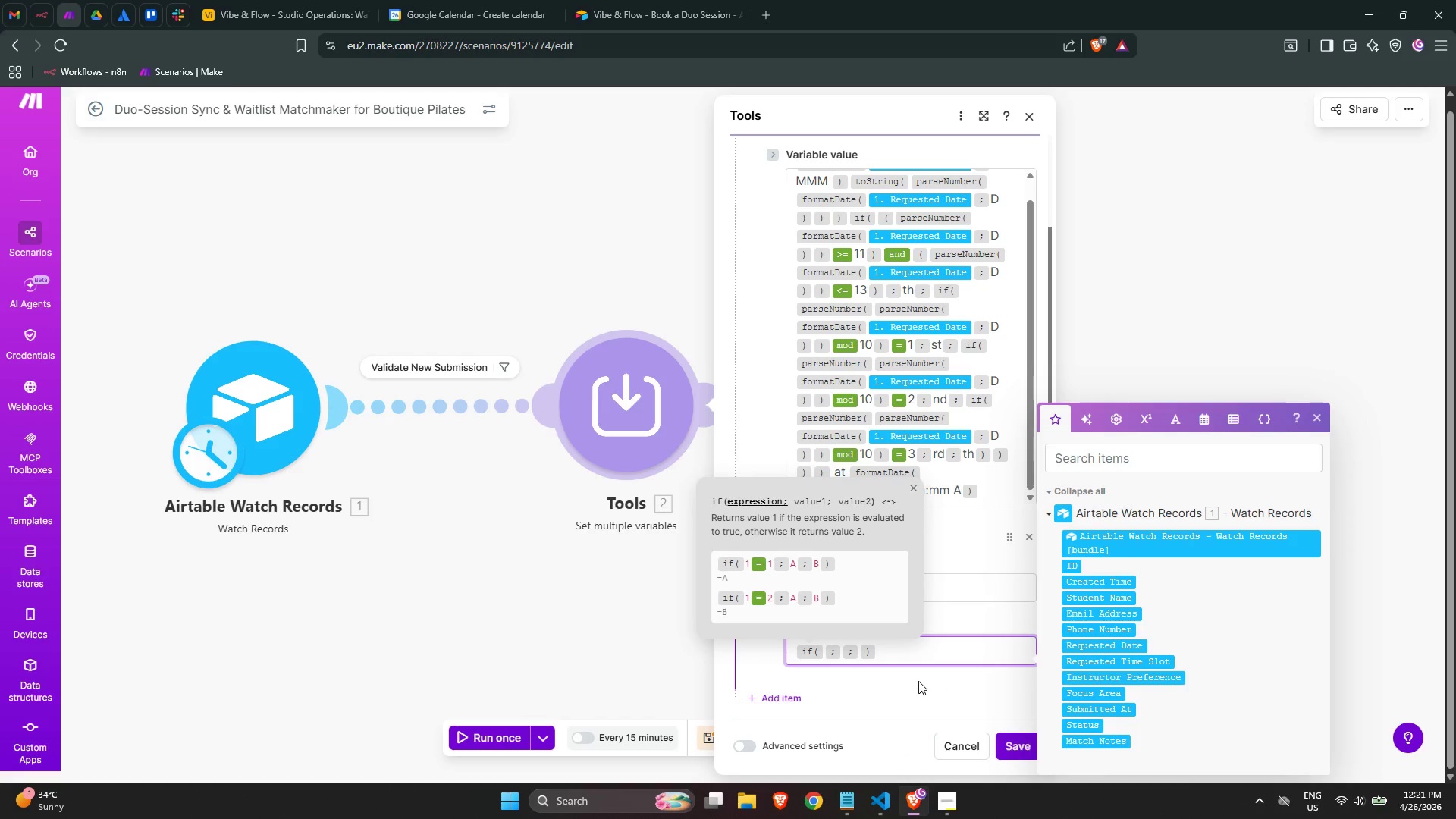 
hold_key(key=ControlLeft, duration=1.24)
 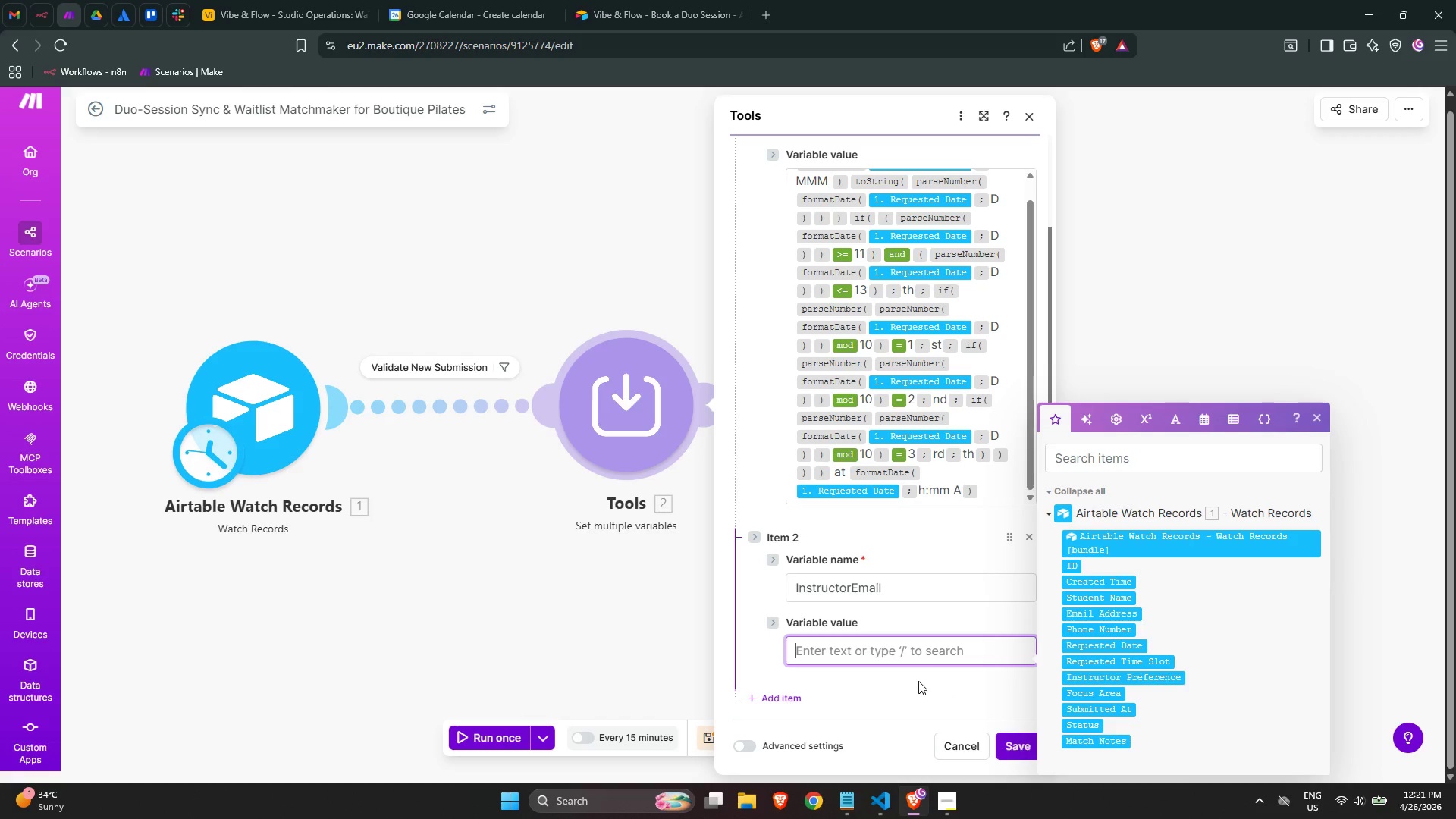 
key(Enter)
 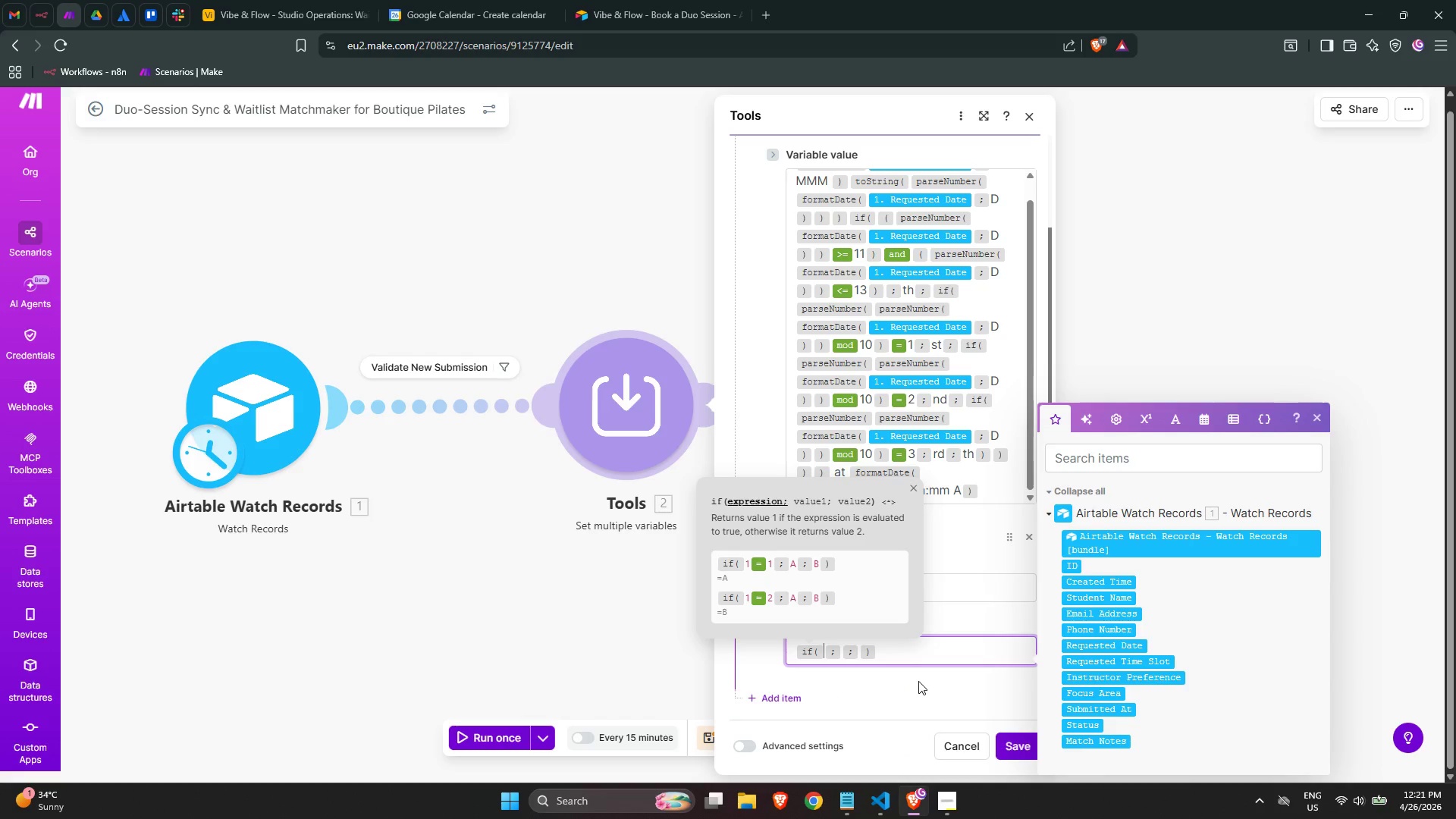 
type(contain)
key(Backspace)
key(Backspace)
key(Backspace)
key(Backspace)
key(Backspace)
key(Backspace)
key(Backspace)
type(/conta)
 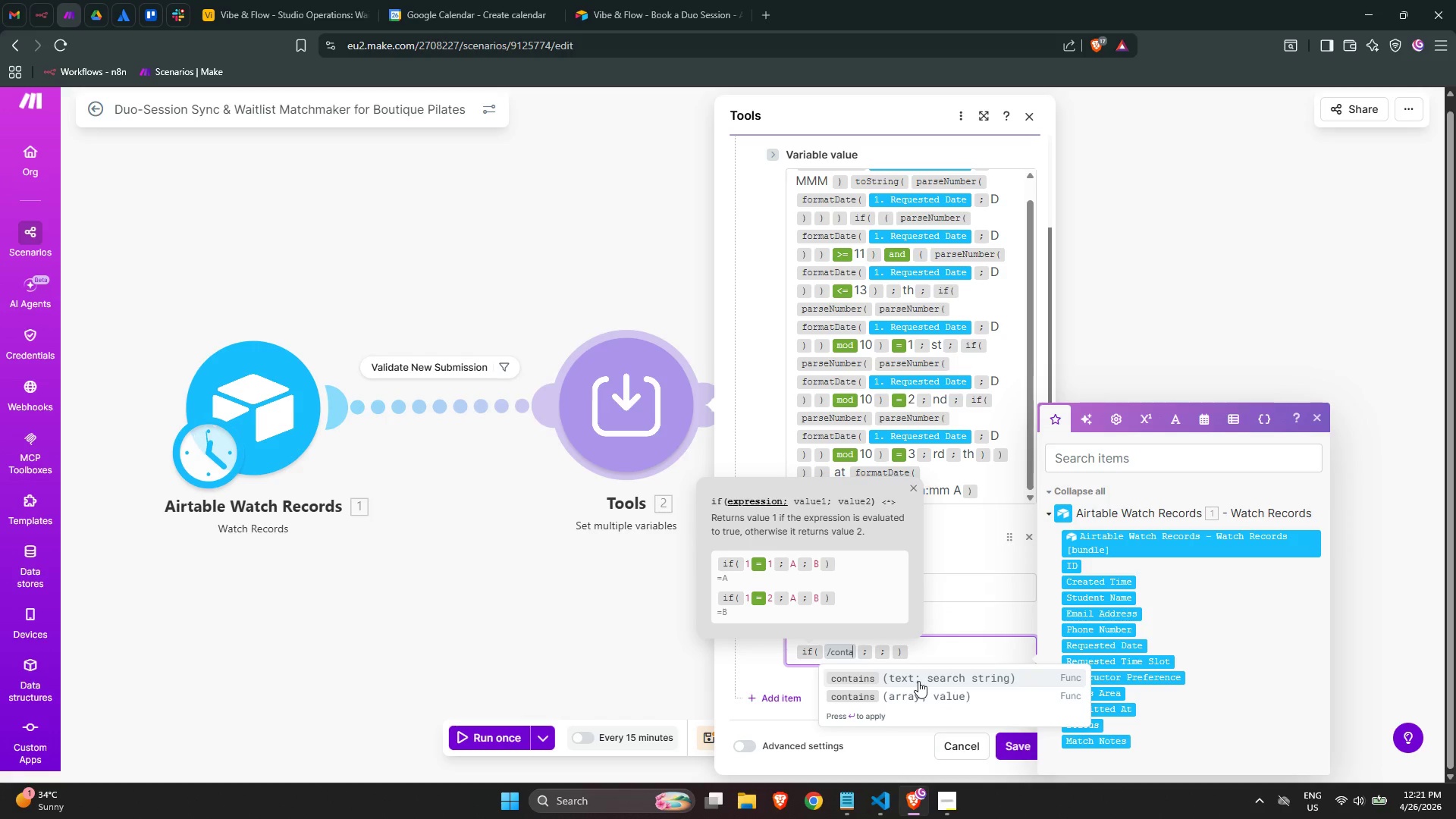 
wait(7.56)
 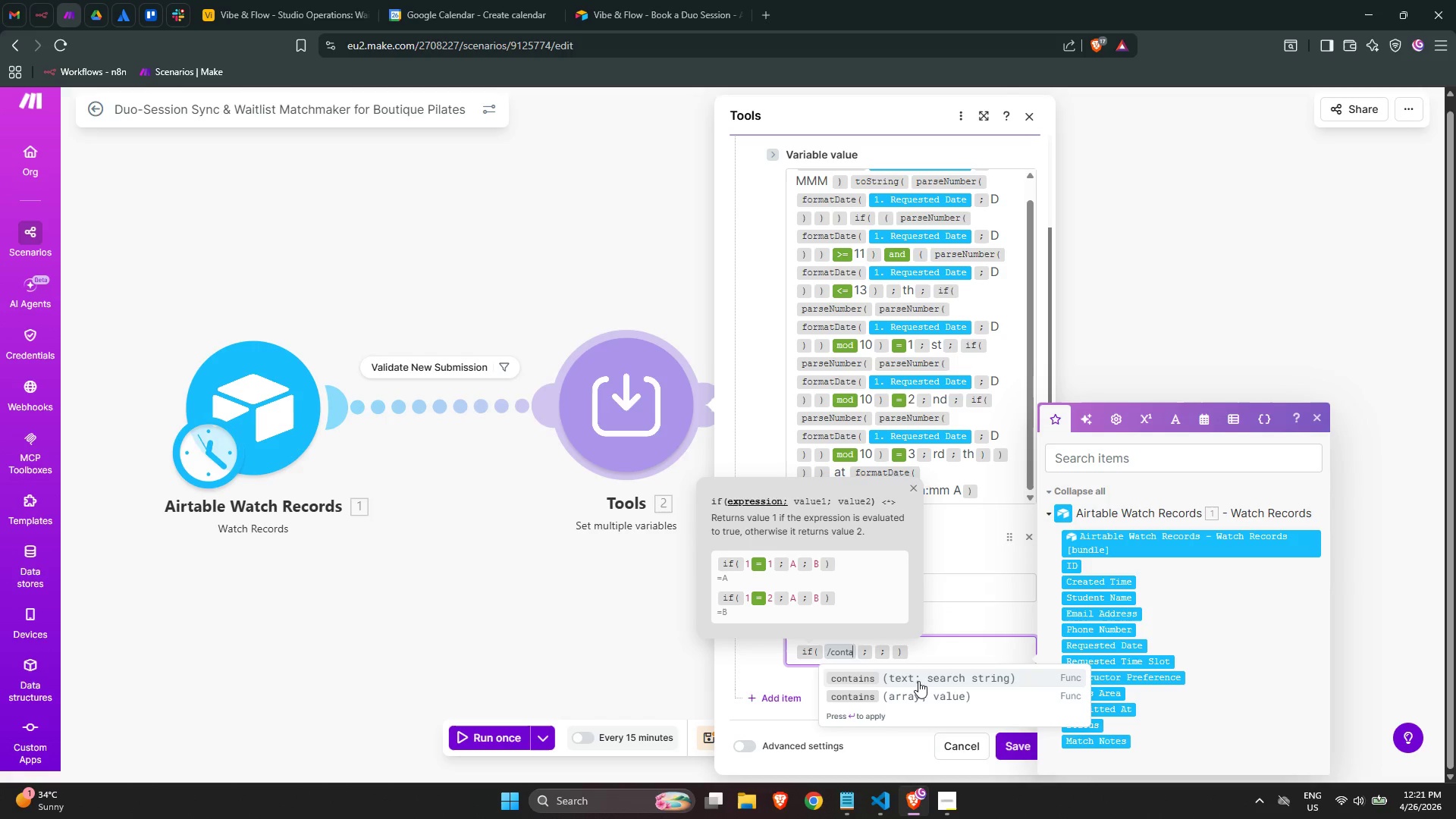 
key(Enter)
 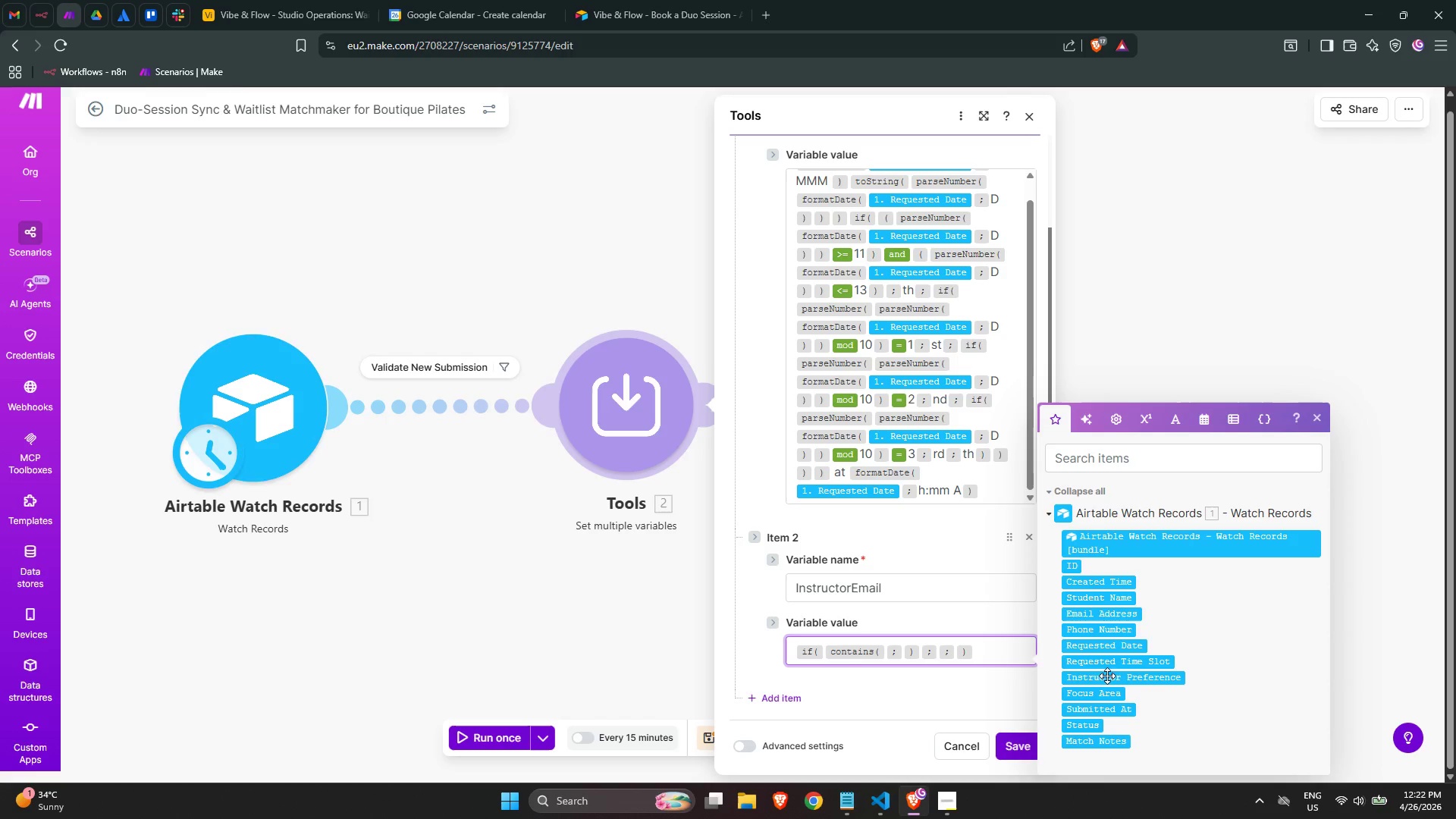 
wait(28.24)
 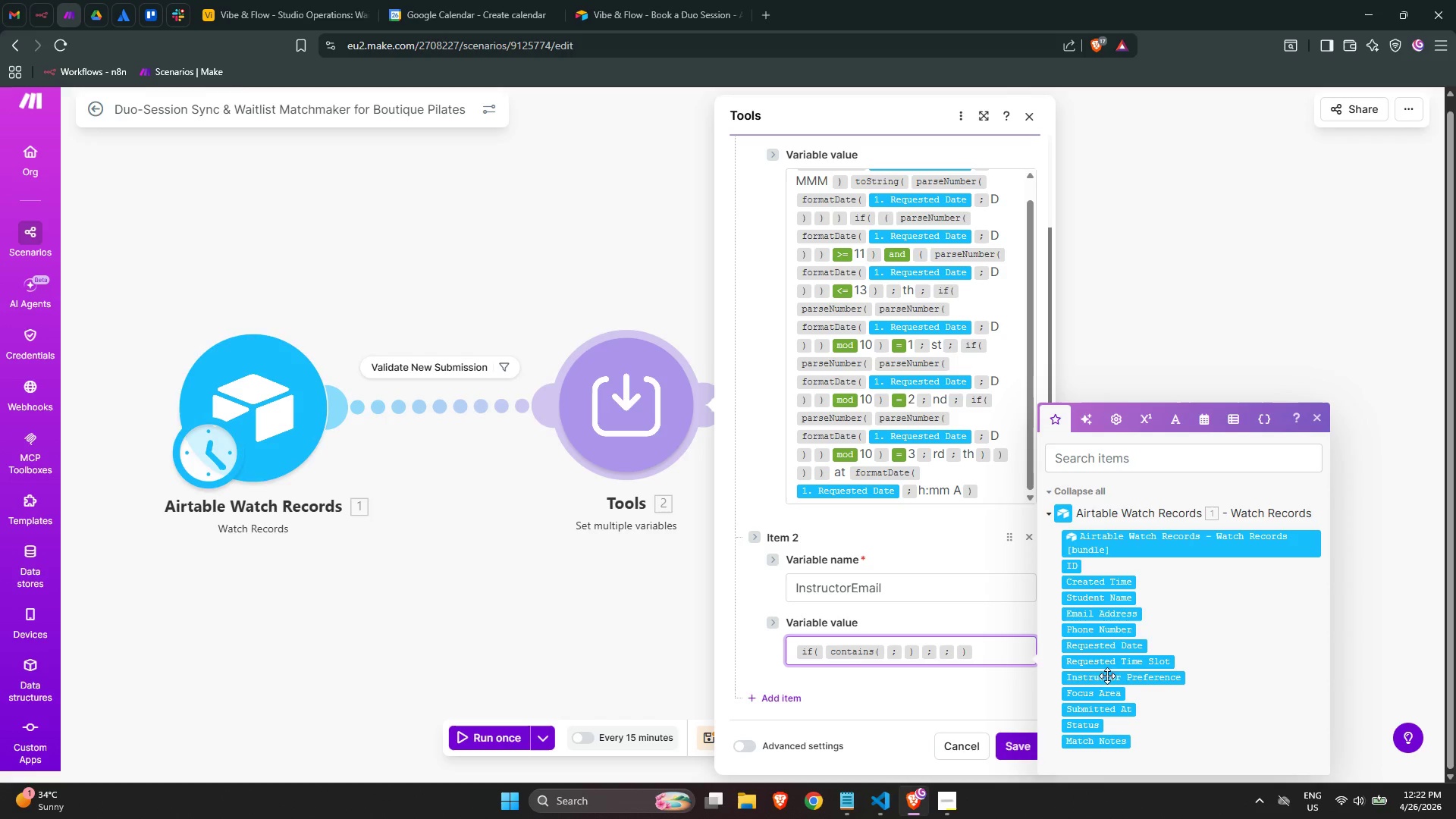 
left_click([1140, 677])
 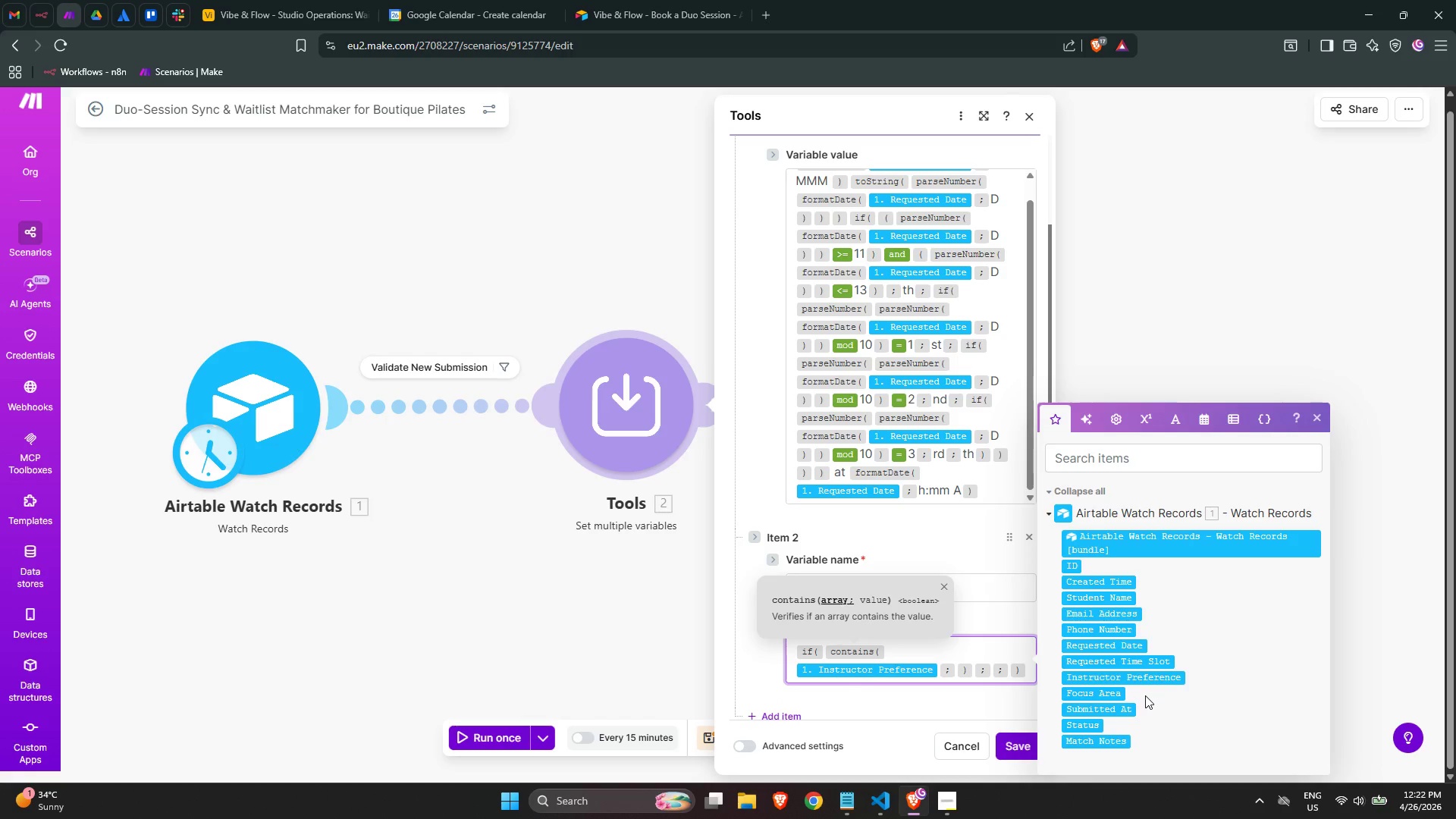 
wait(5.66)
 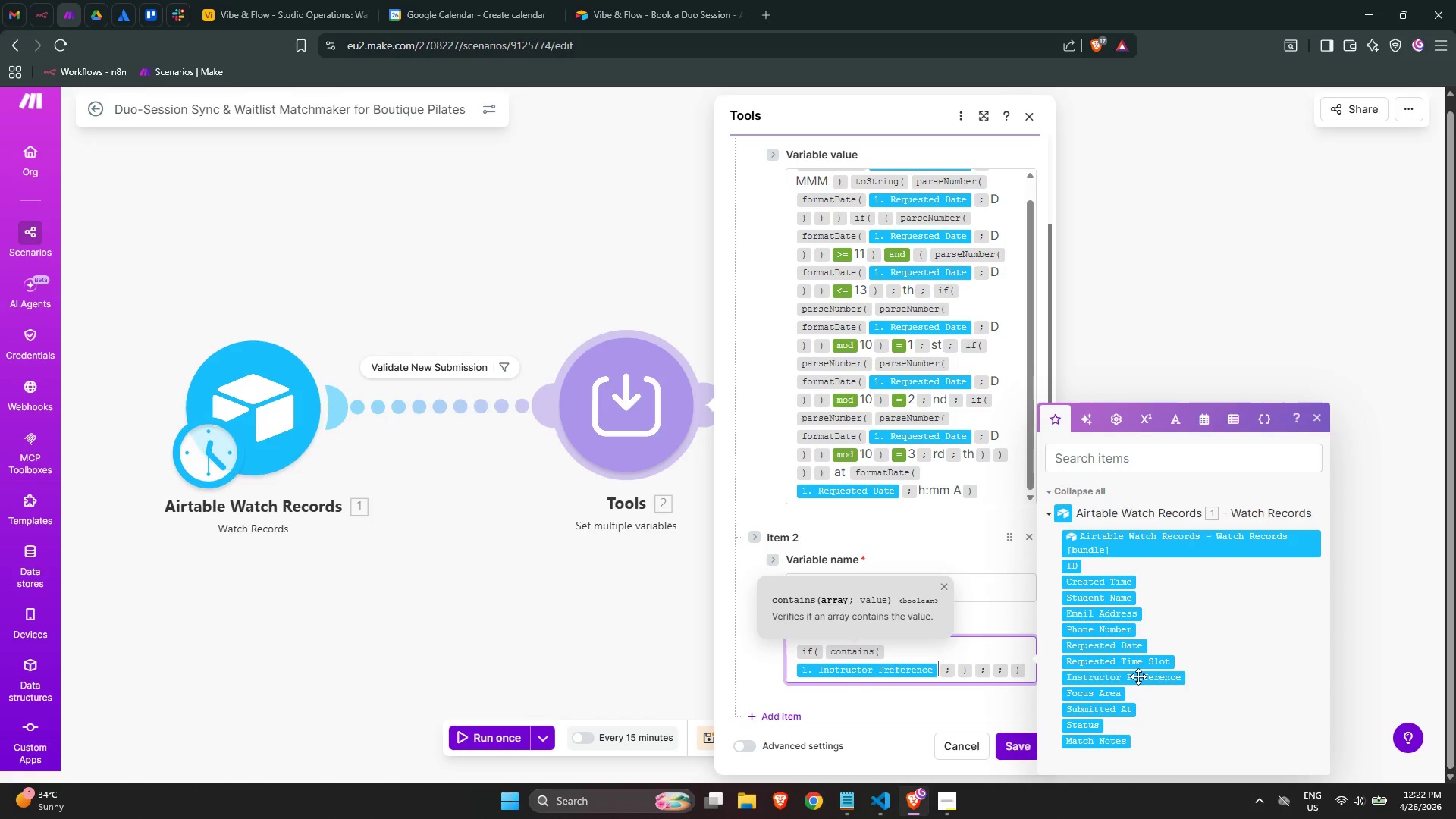 
key(ArrowRight)
 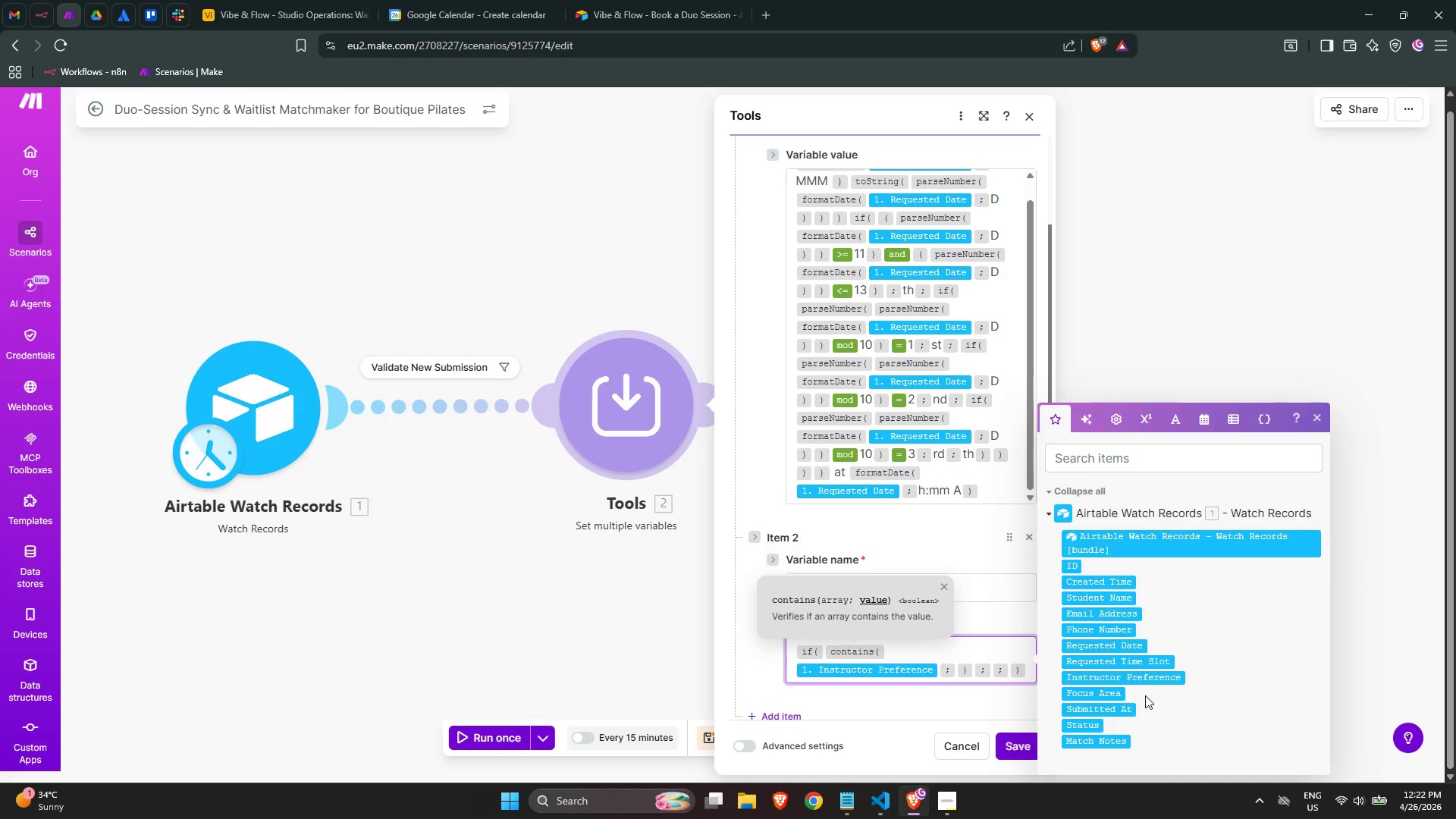 
type(Maya)
 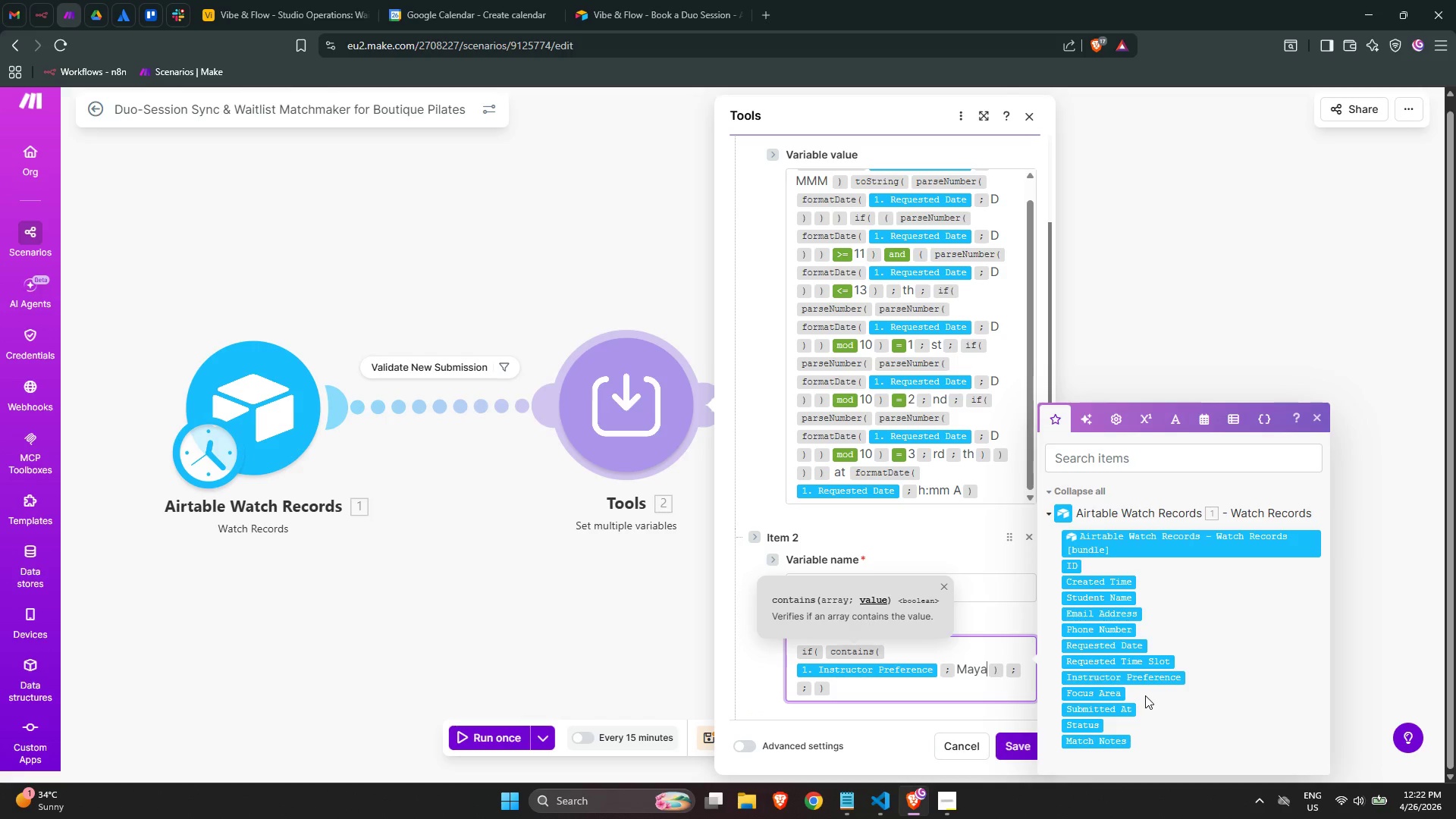 
key(ArrowRight)
 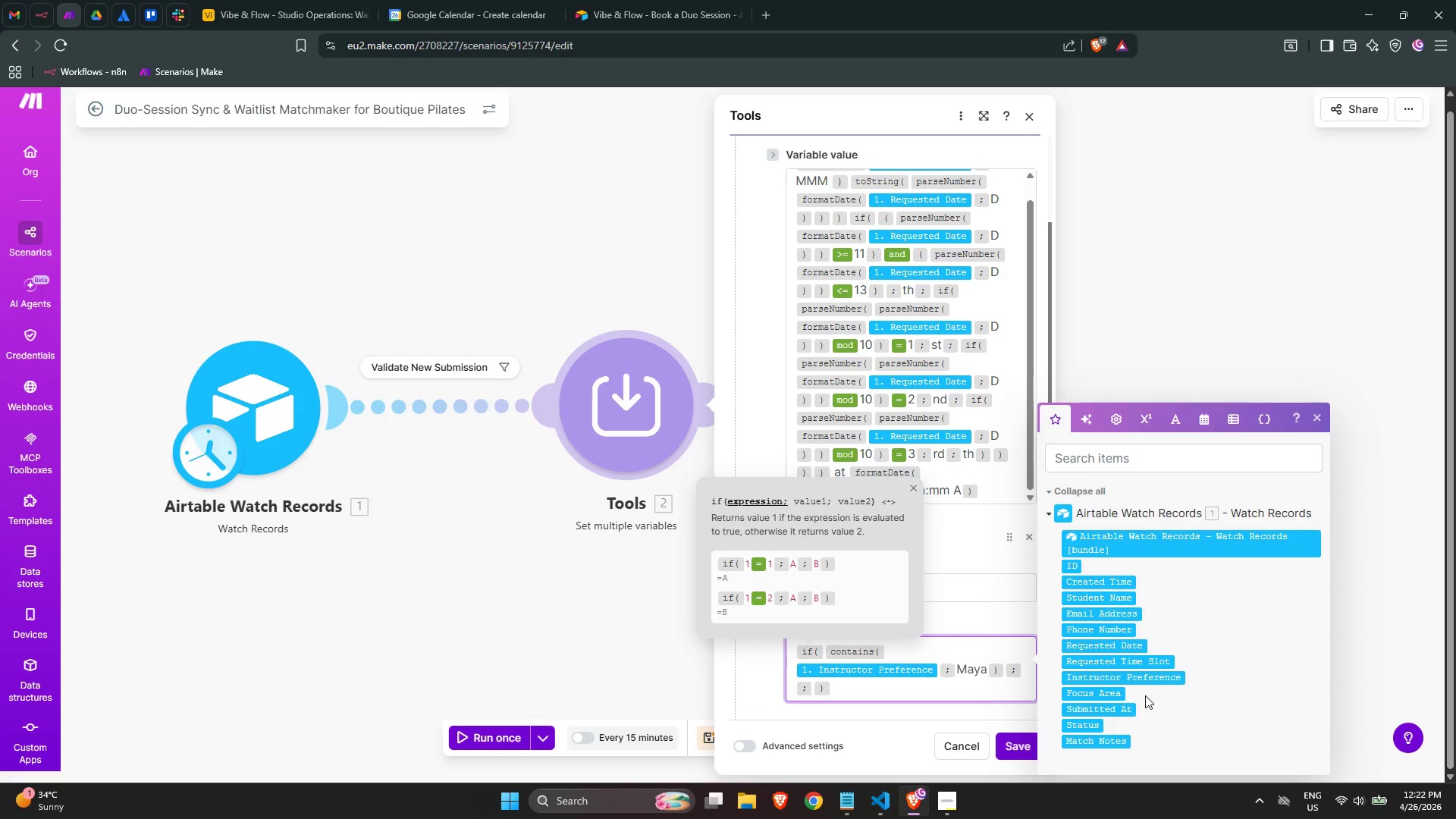 
key(ArrowRight)
 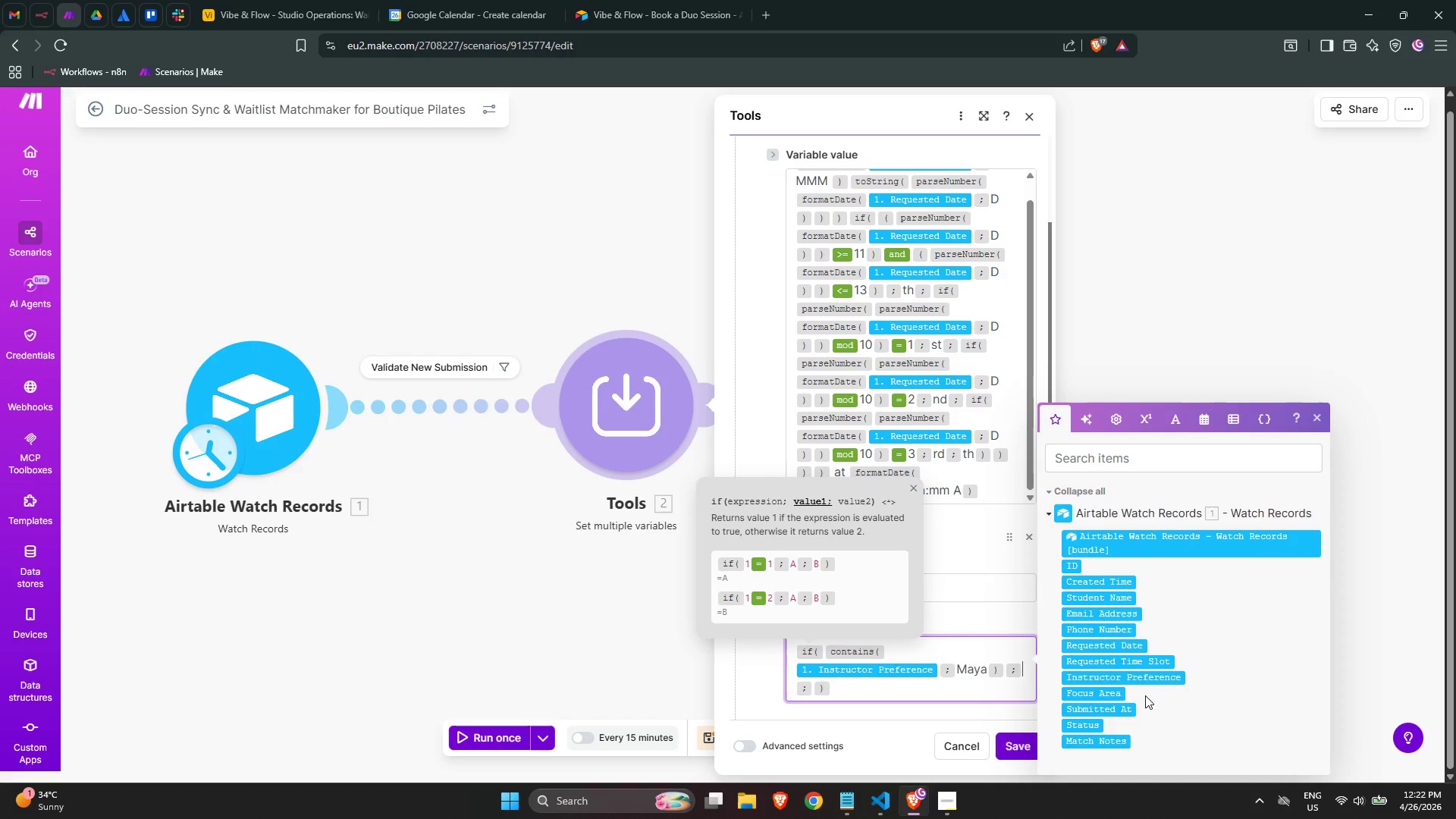 
key(ArrowRight)
 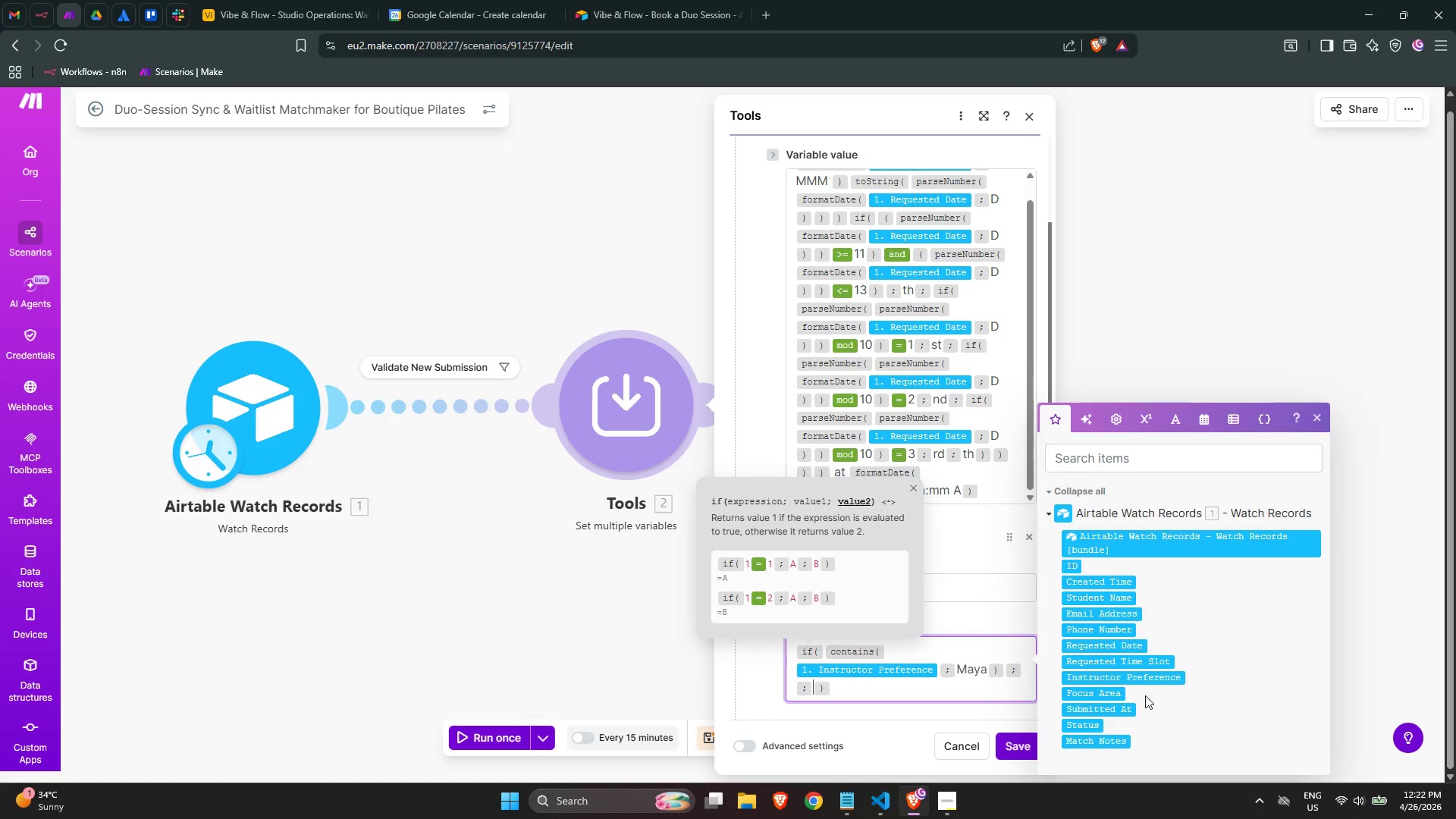 
key(ArrowLeft)
 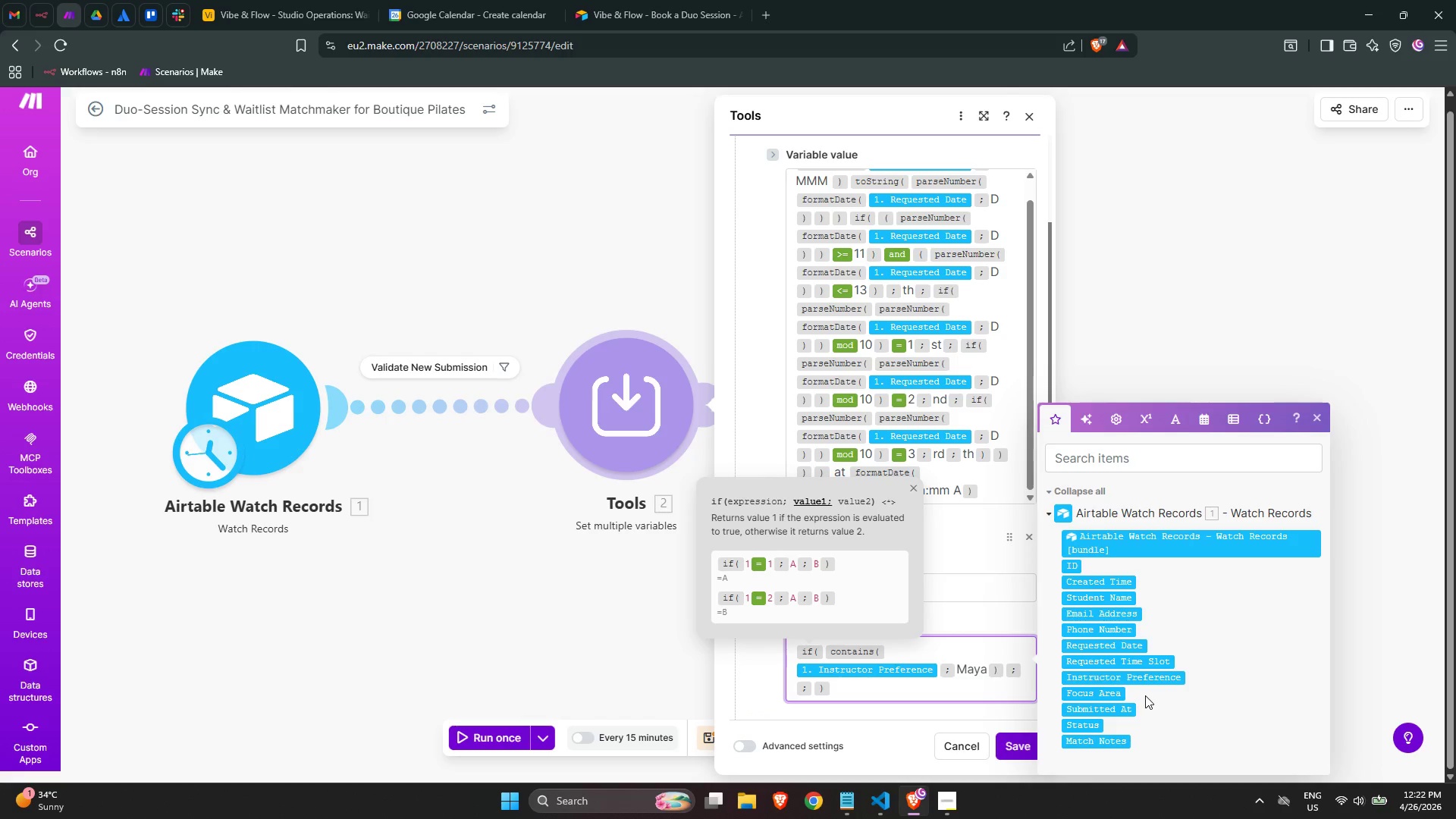 
key(ArrowLeft)
 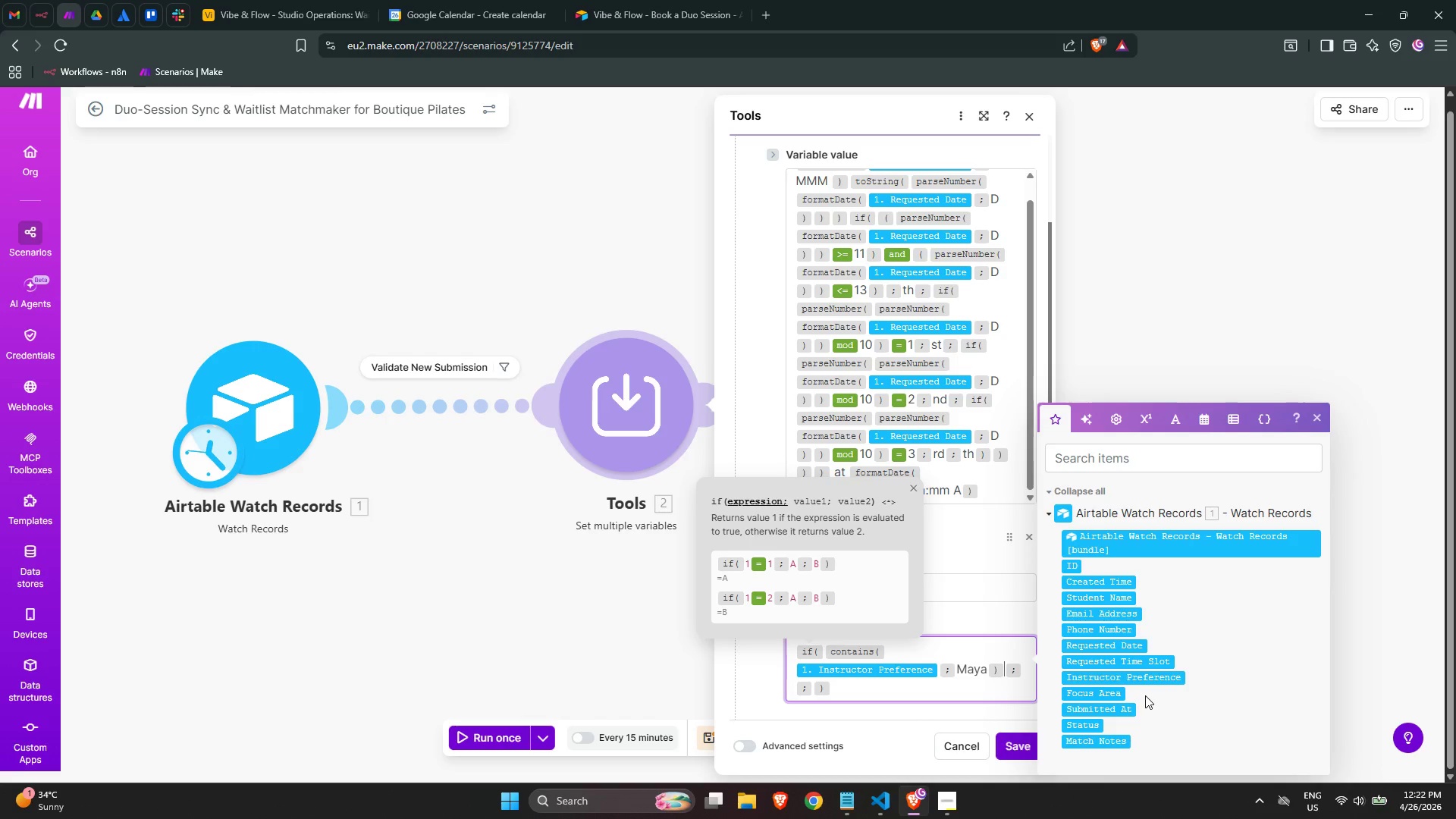 
key(ArrowRight)
 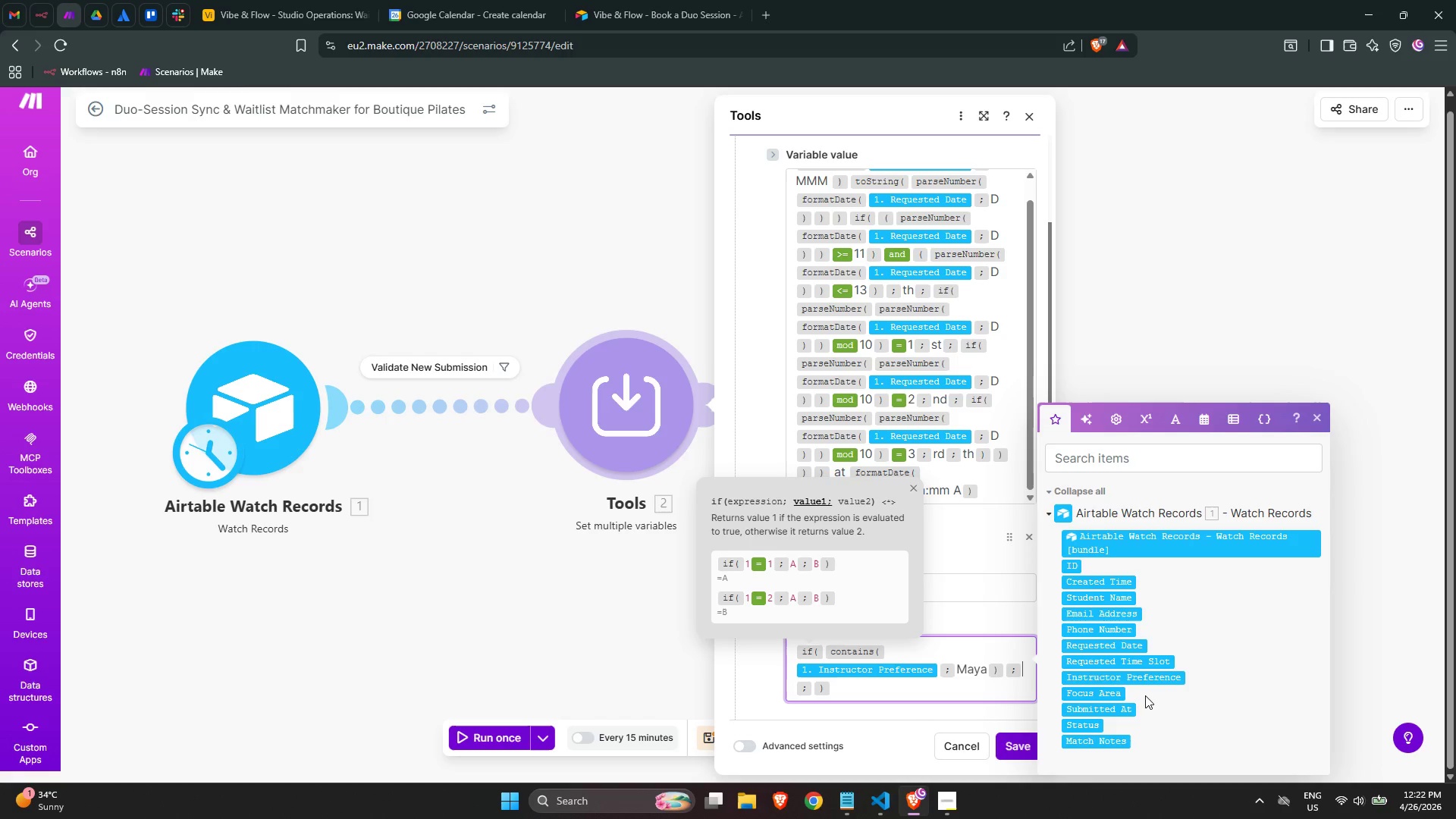 
type(maya@vibeandflow.com)
 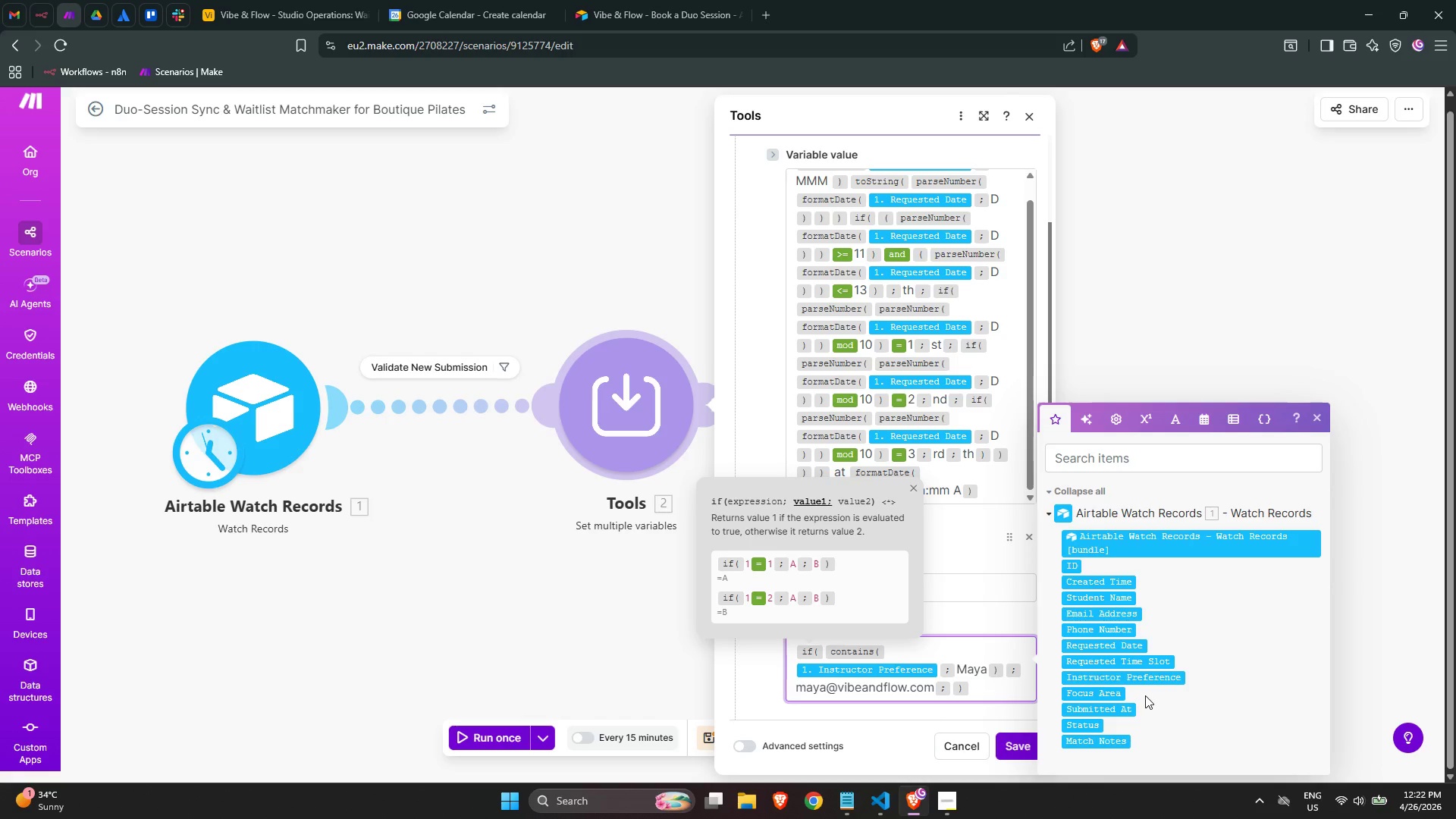 
key(ArrowRight)
 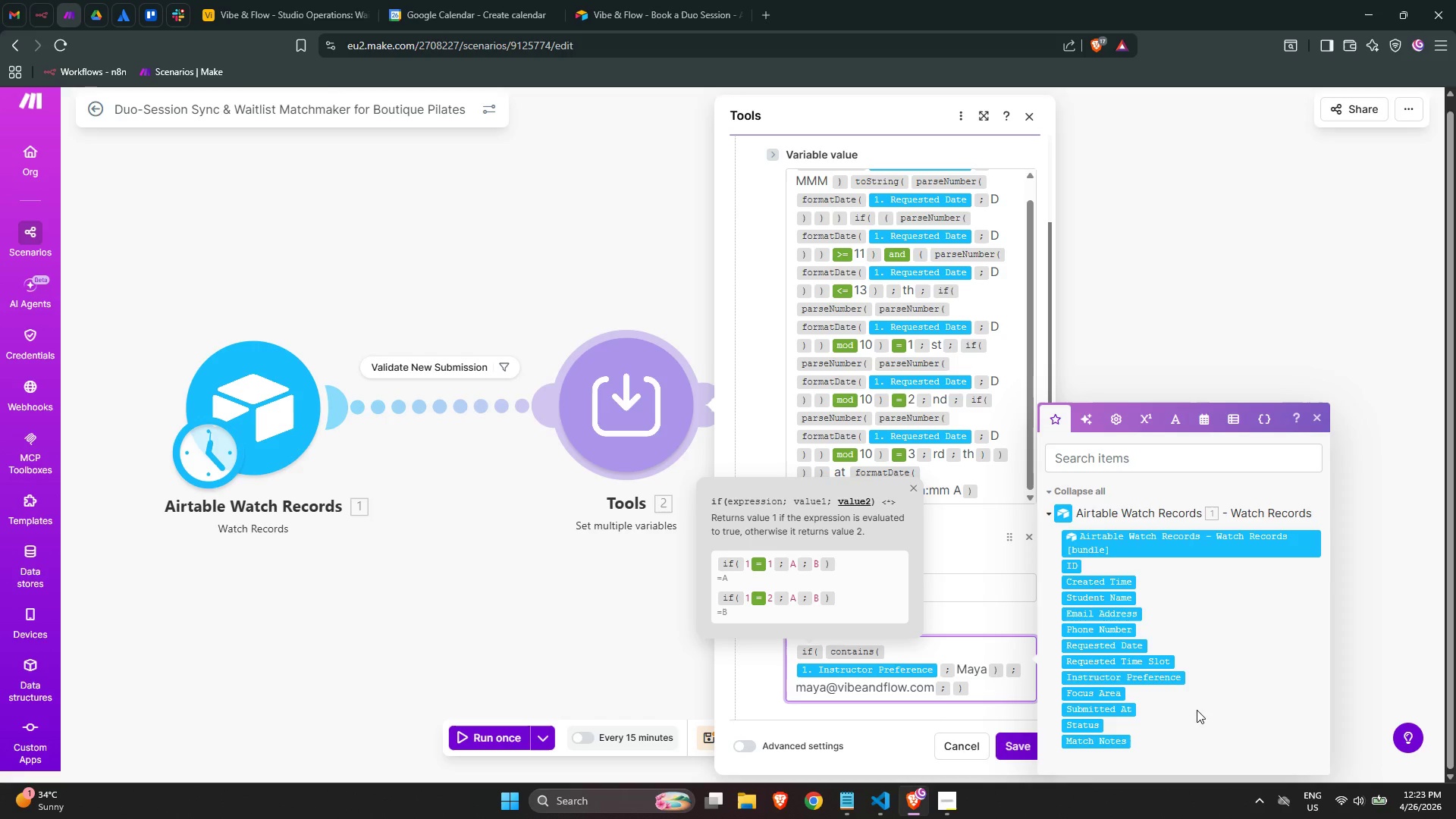 
type(jordan@vibeflow.com)
 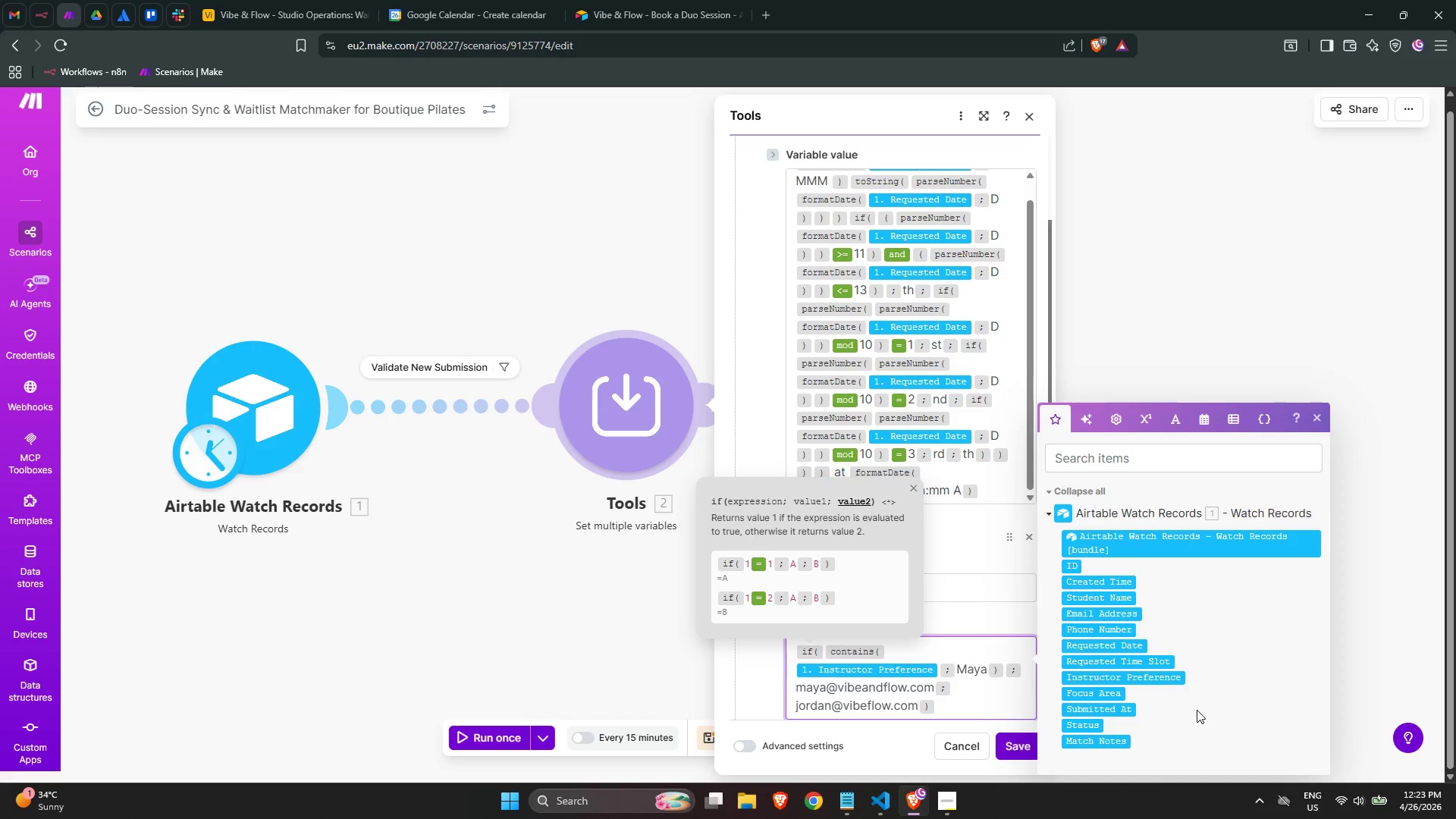 
scroll: coordinate [965, 657], scroll_direction: down, amount: 1.0
 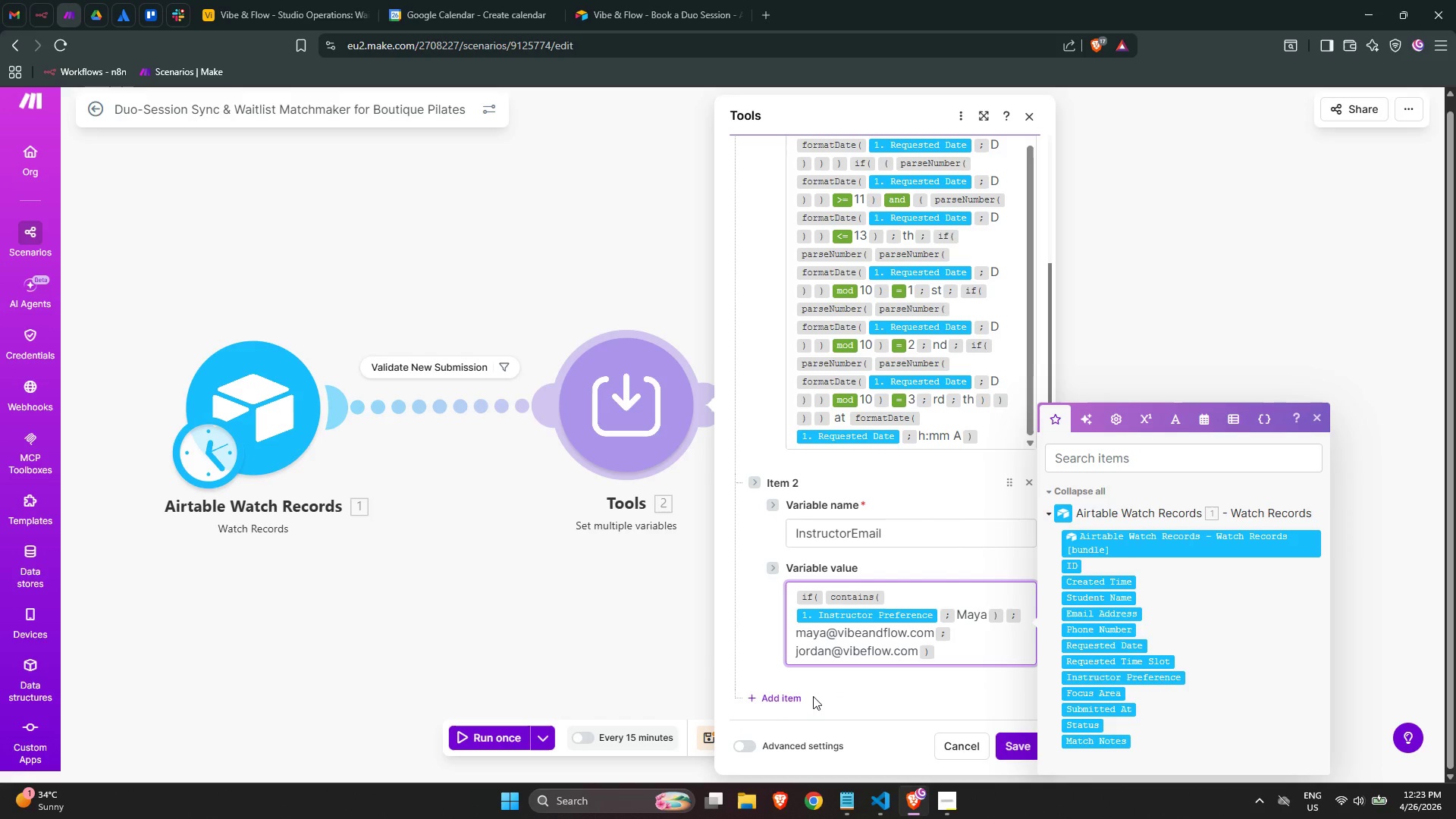 
left_click([791, 694])
 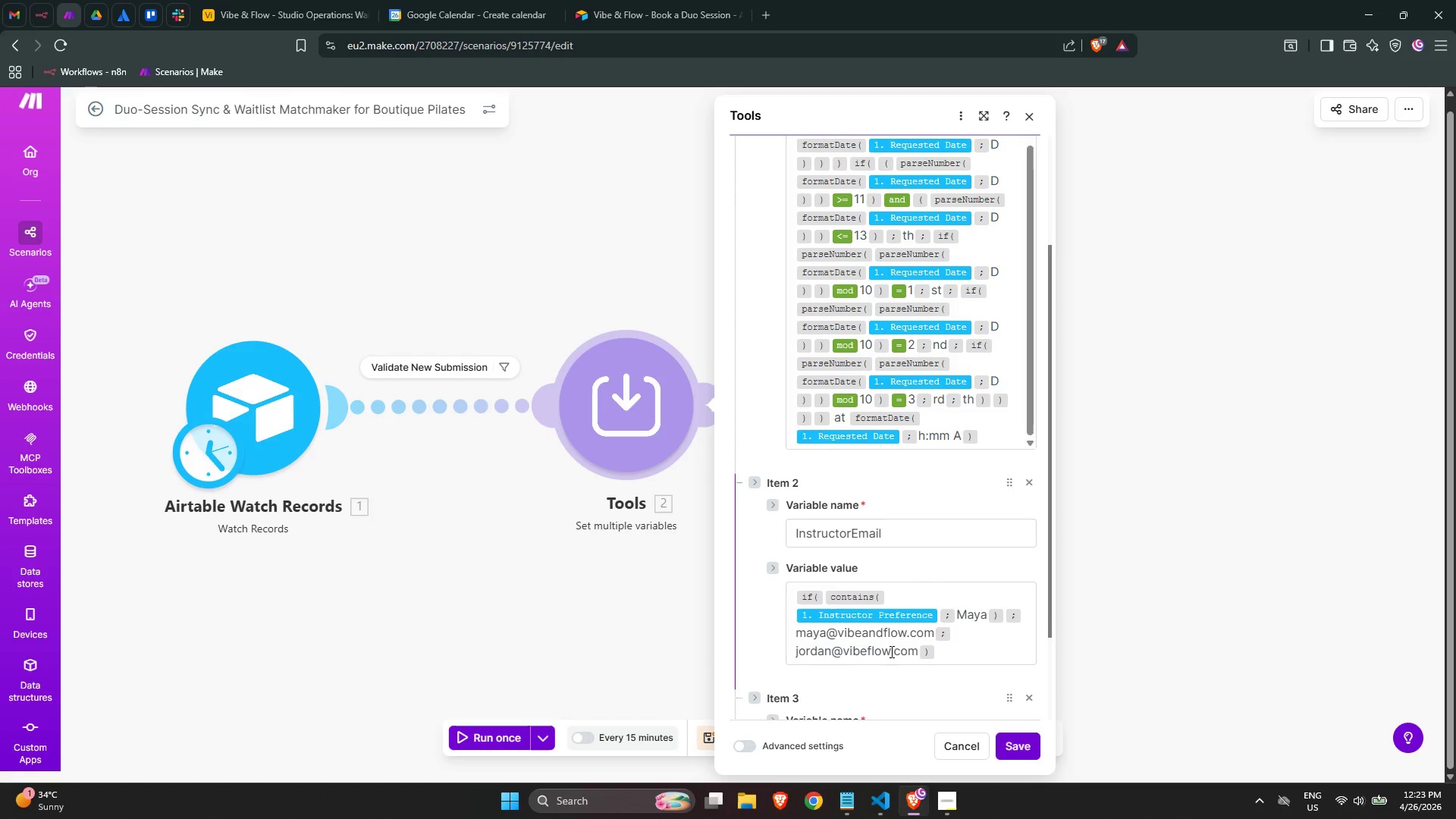 
scroll: coordinate [900, 645], scroll_direction: down, amount: 2.0
 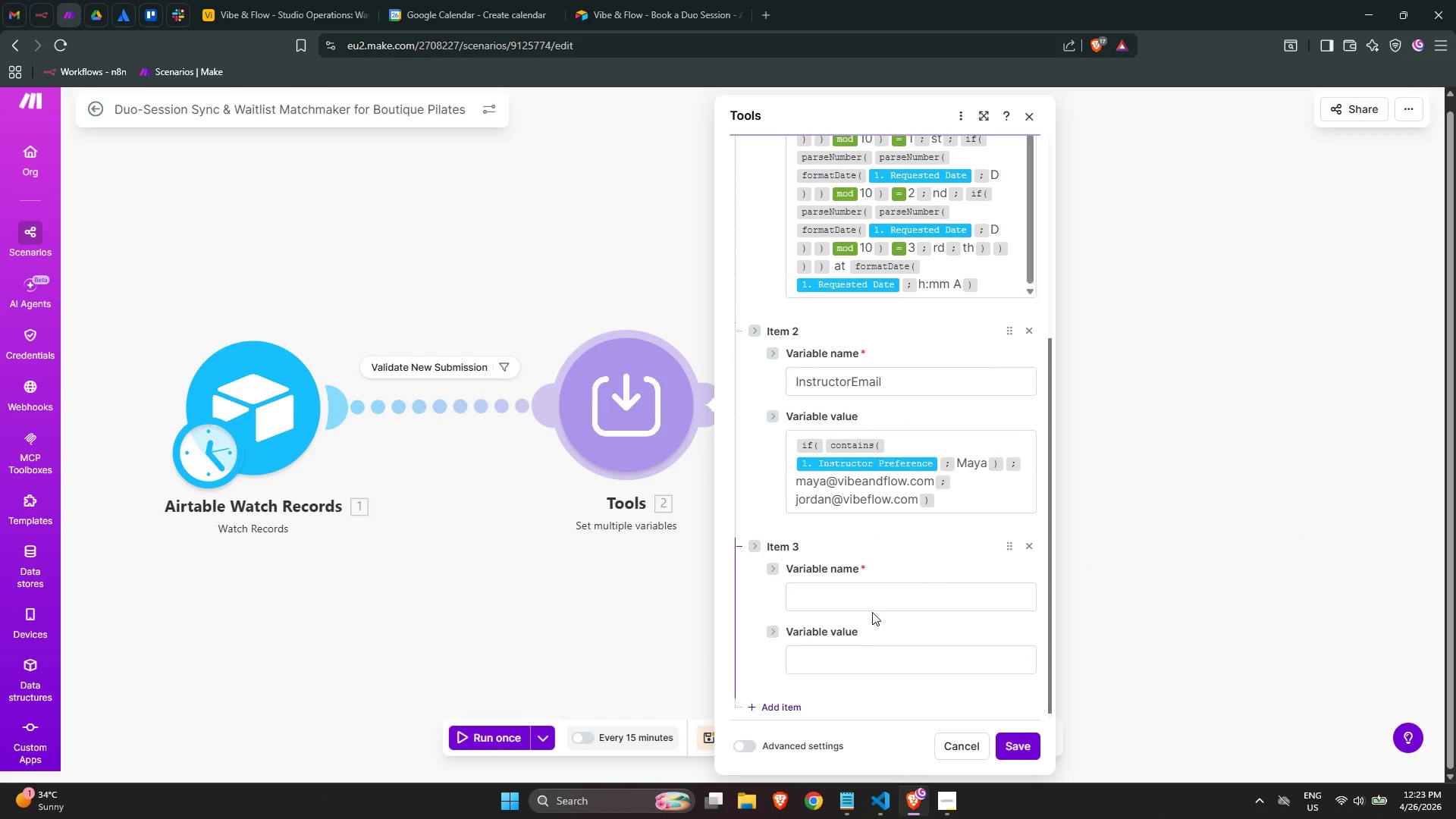 
double_click([868, 609])
 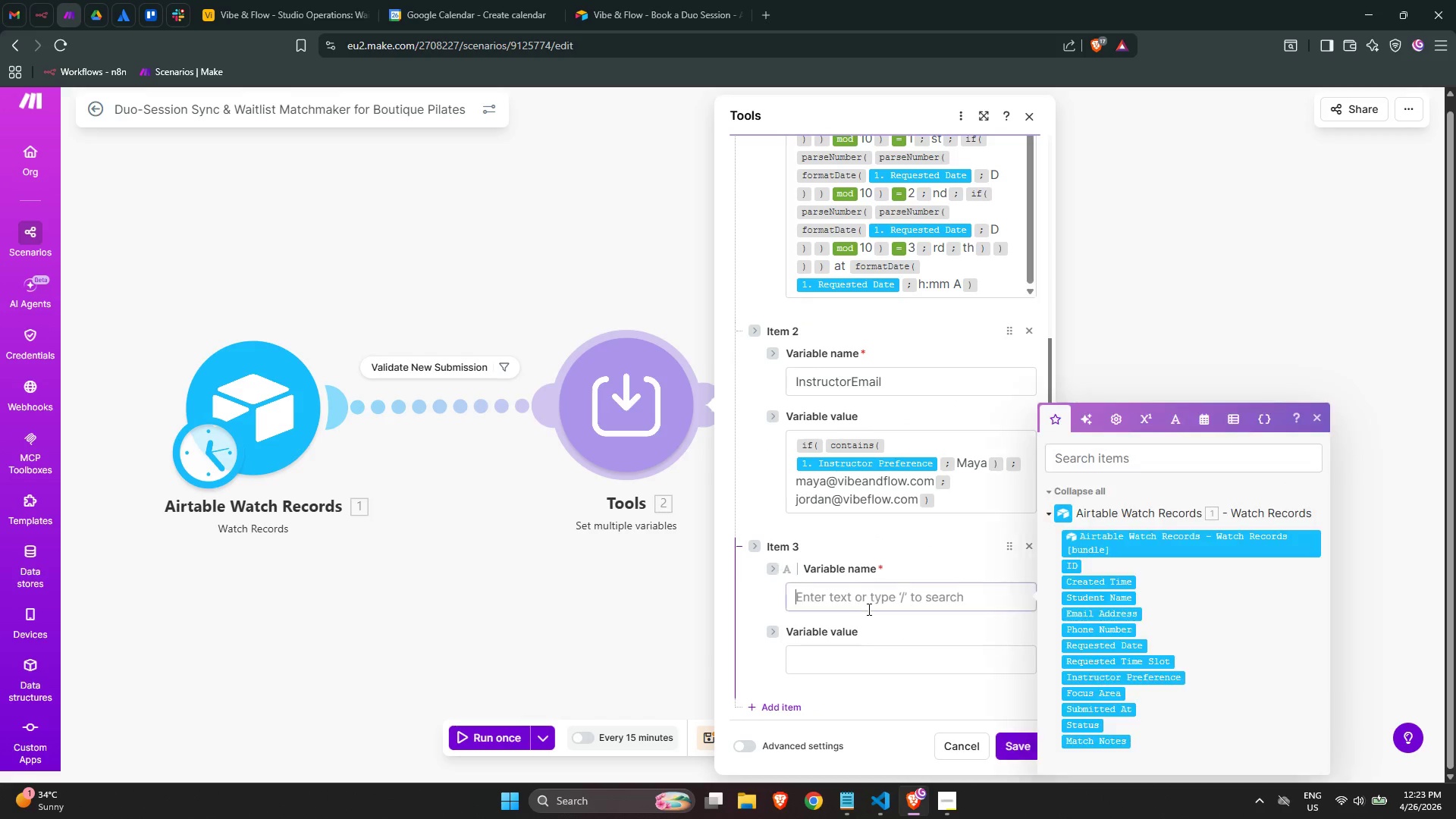 
type(s)
key(Backspace)
type(Session )
key(Backspace)
type(DateS)
key(Backspace)
type(ISO)
 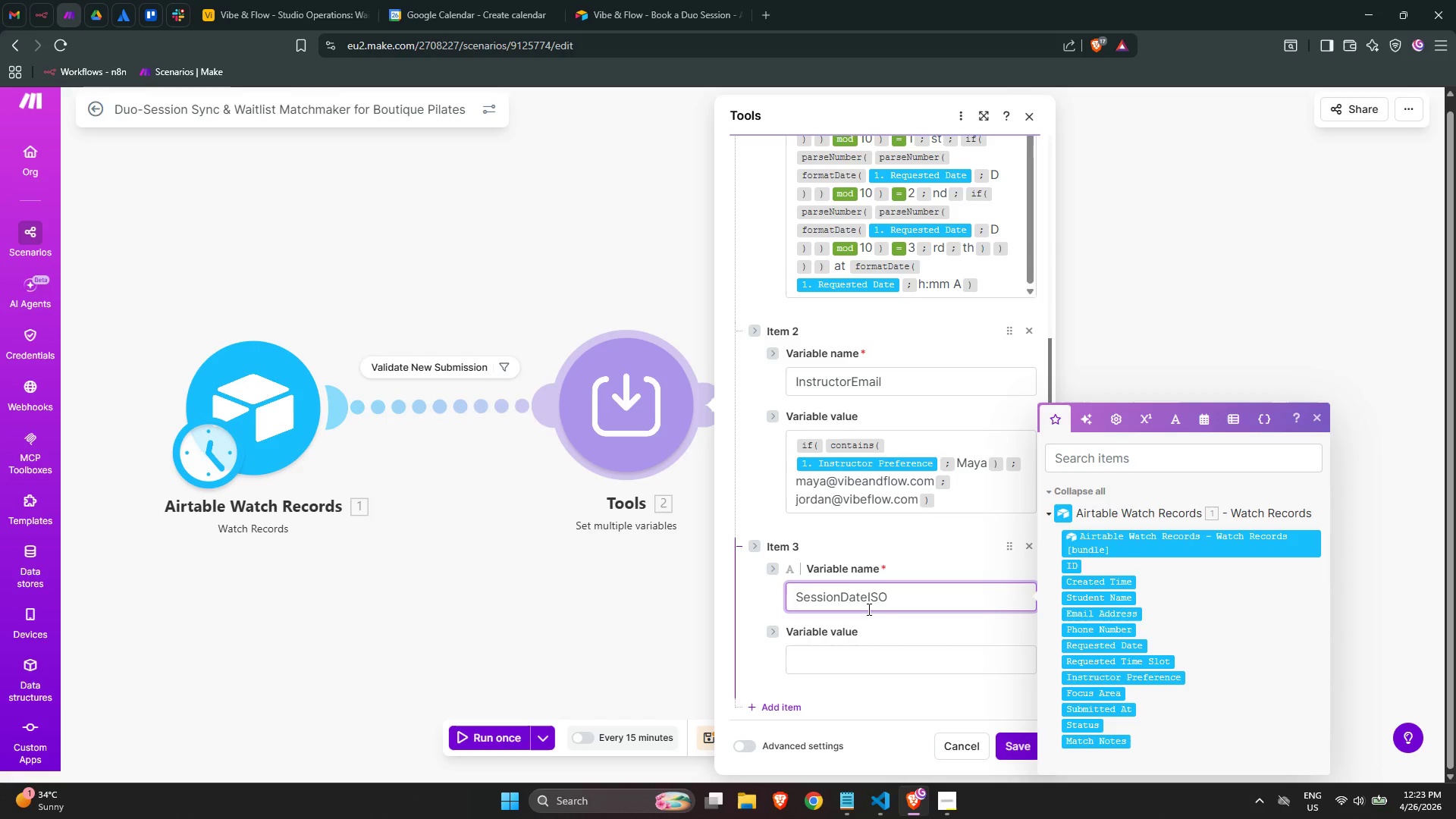 
left_click([884, 654])
 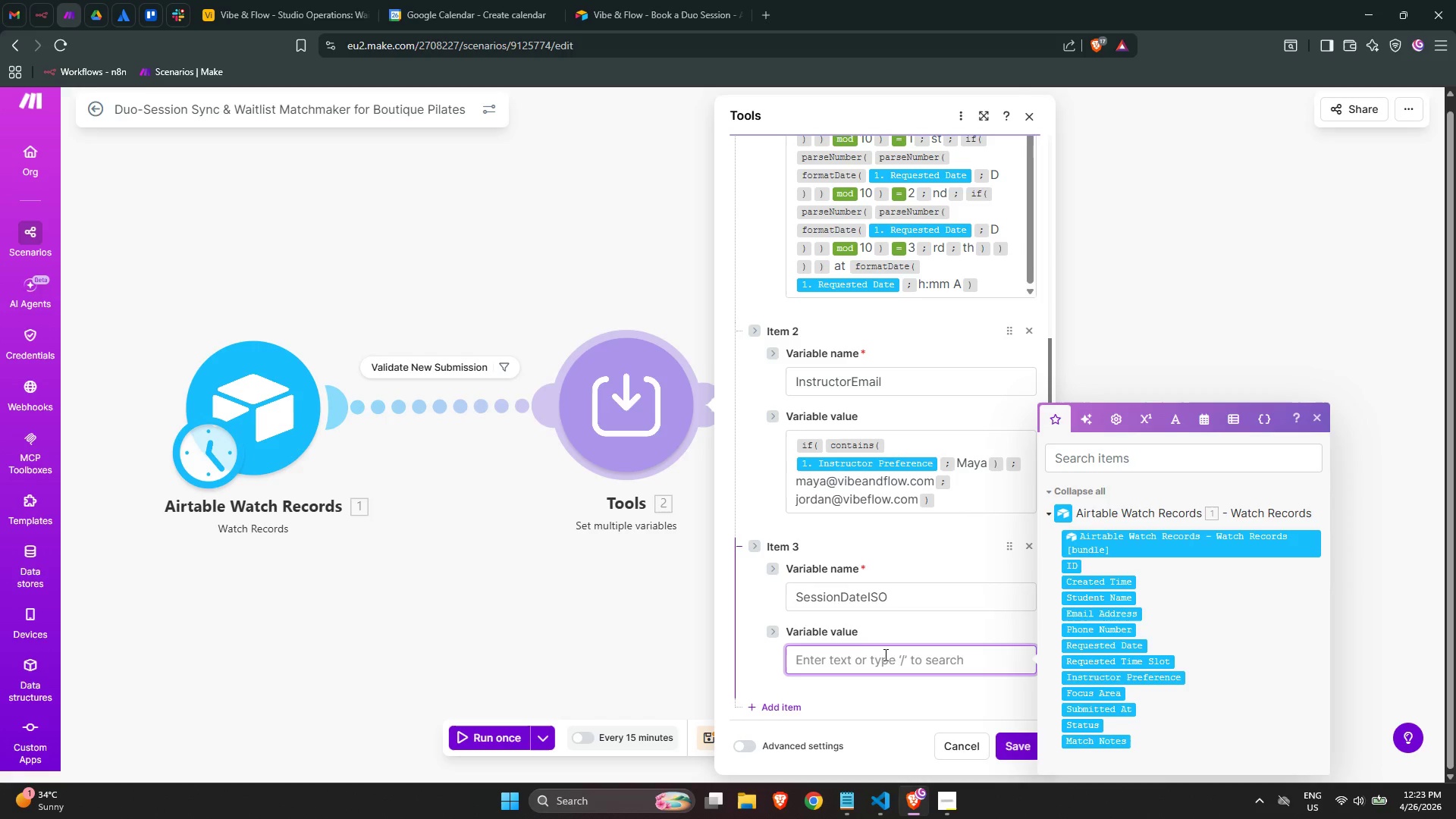 
type(/format)
 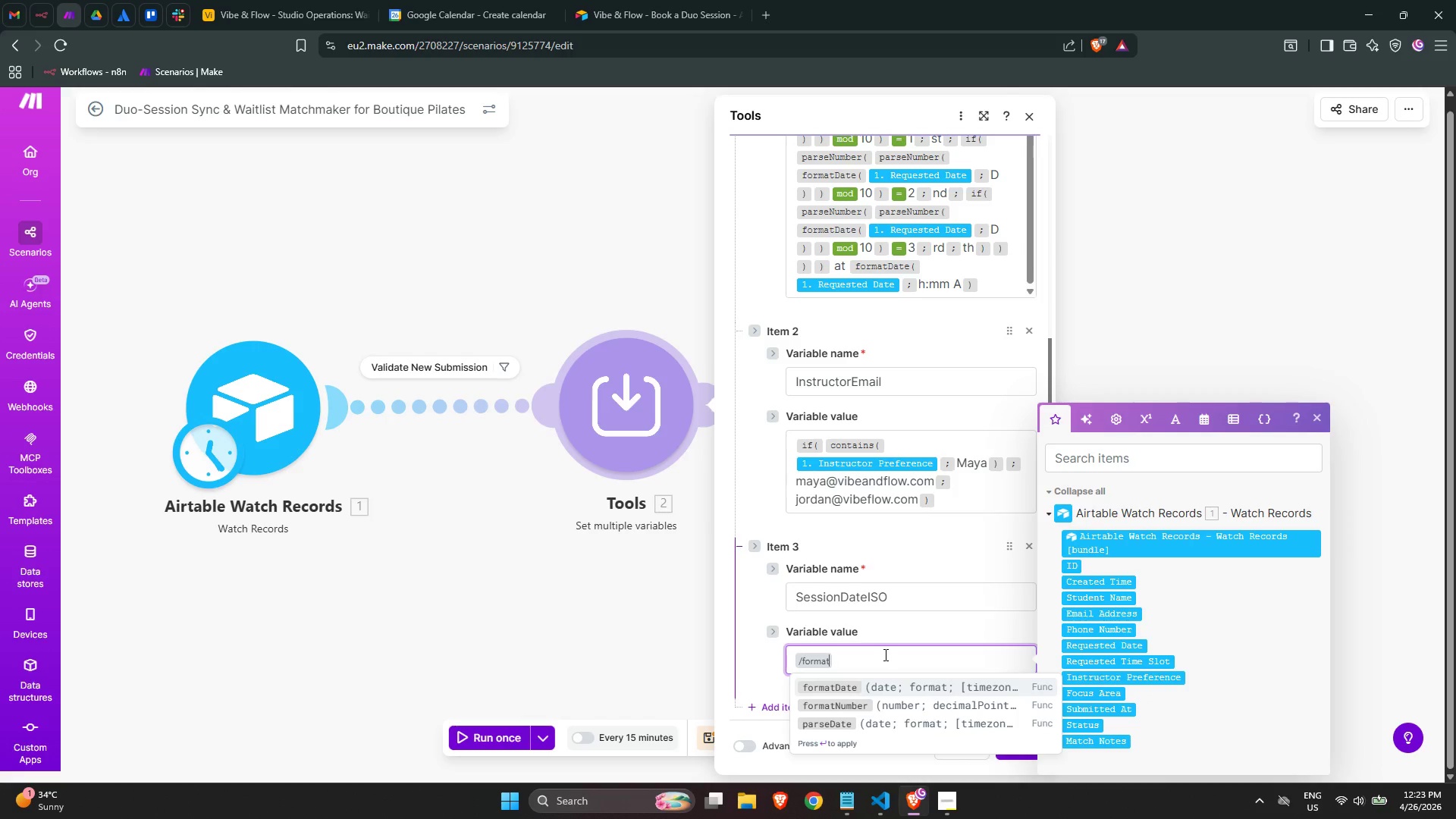 
key(Enter)
 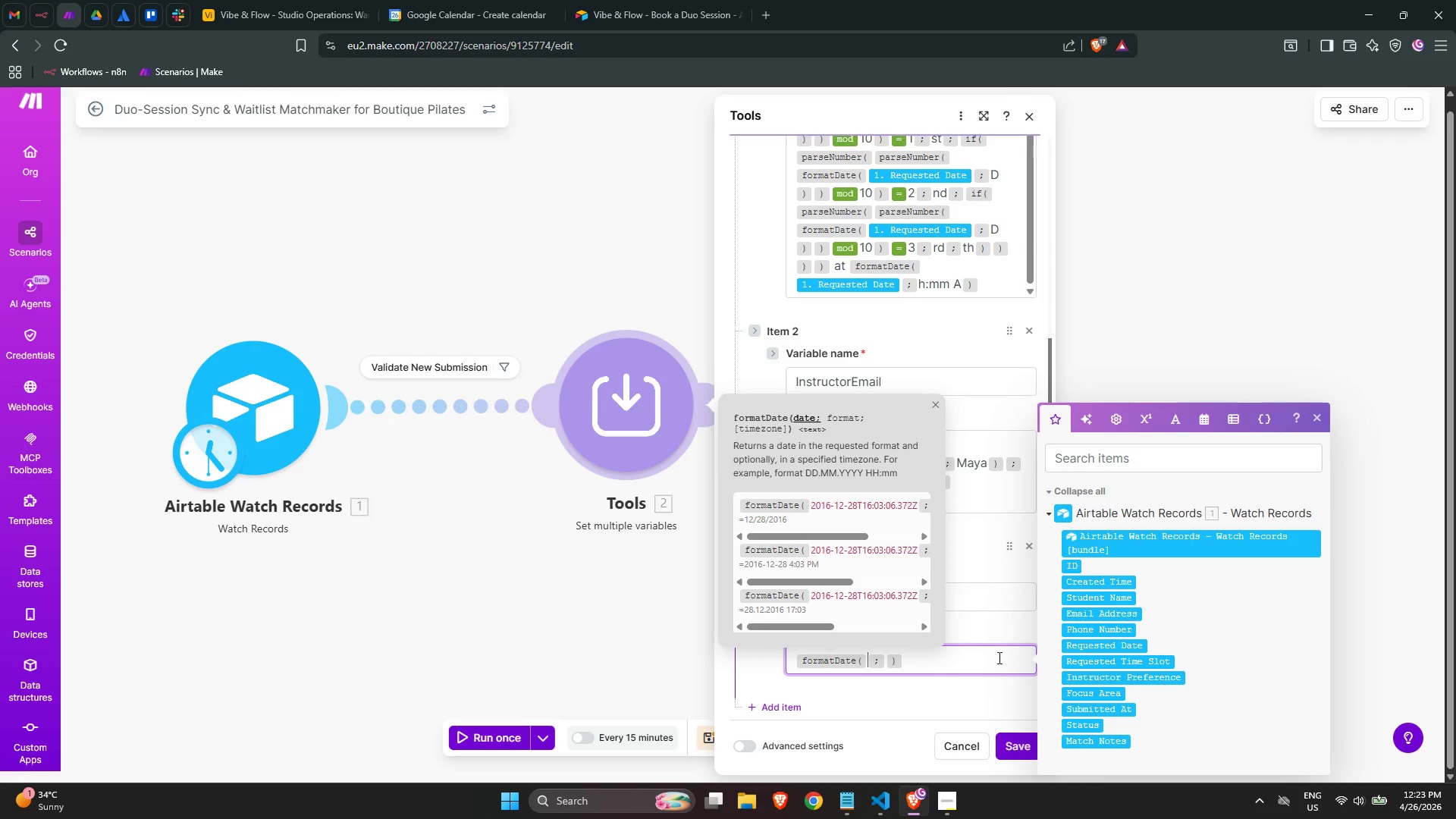 
wait(6.12)
 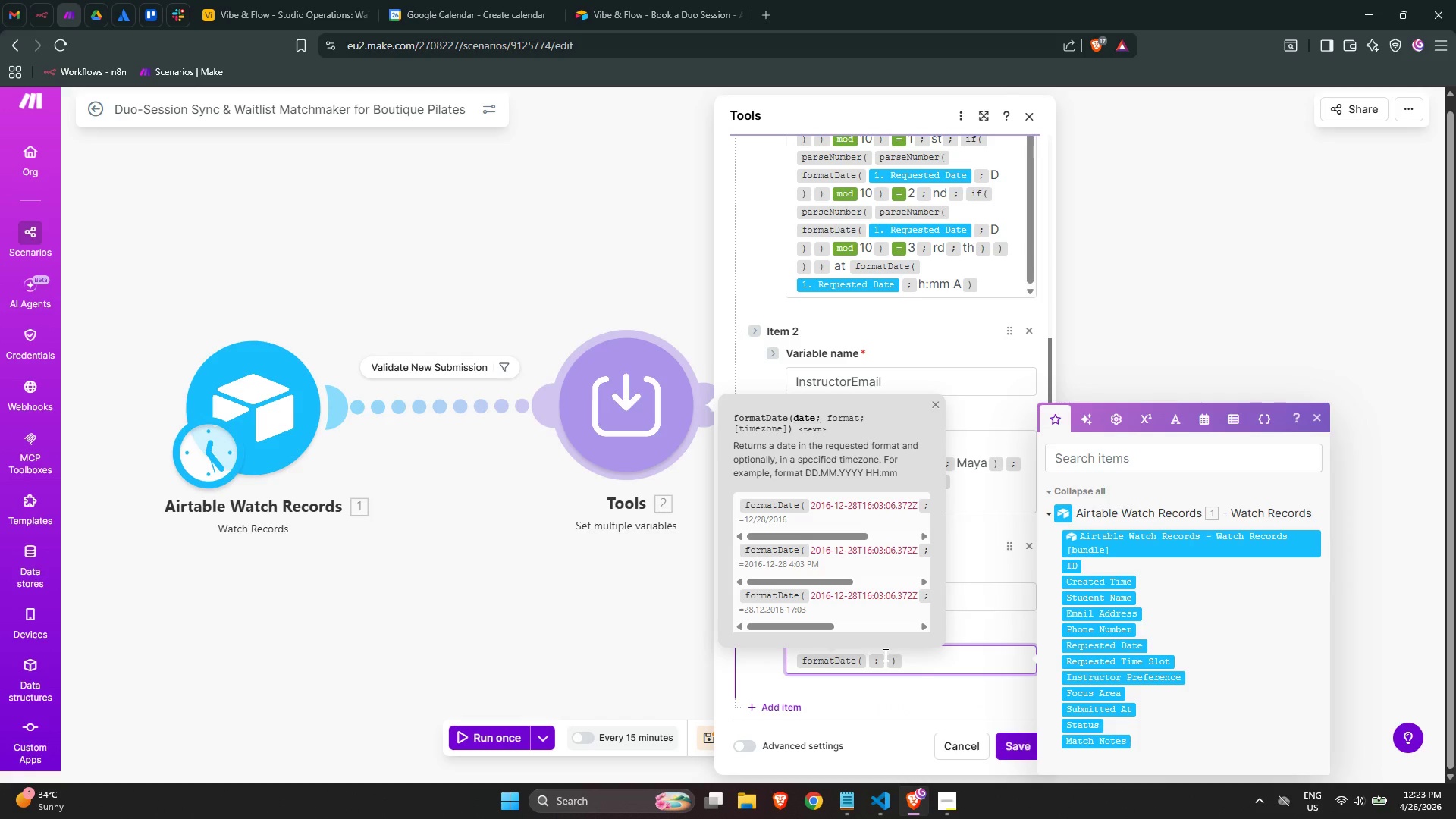 
left_click([1133, 647])
 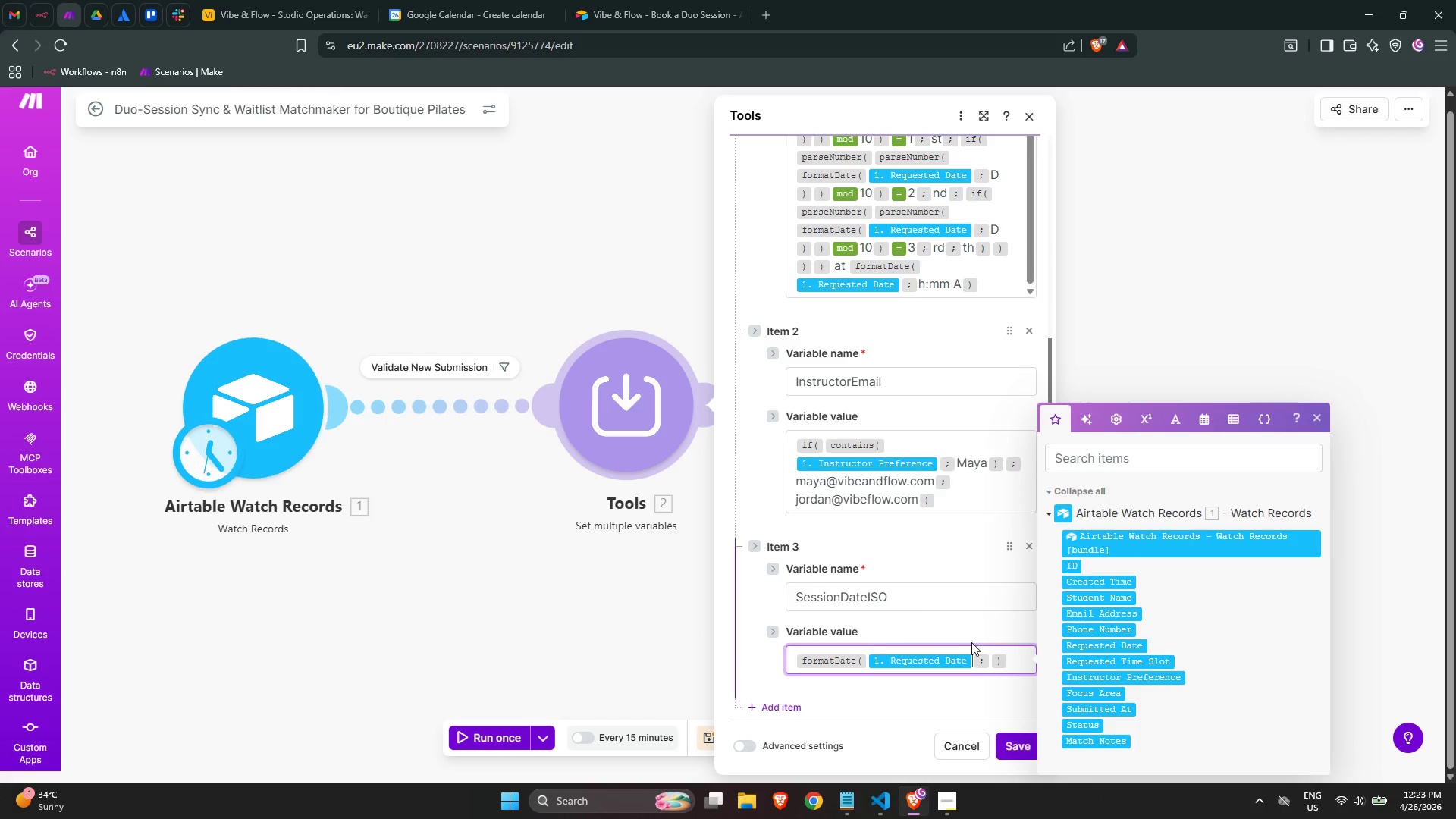 
scroll: coordinate [970, 636], scroll_direction: down, amount: 3.0
 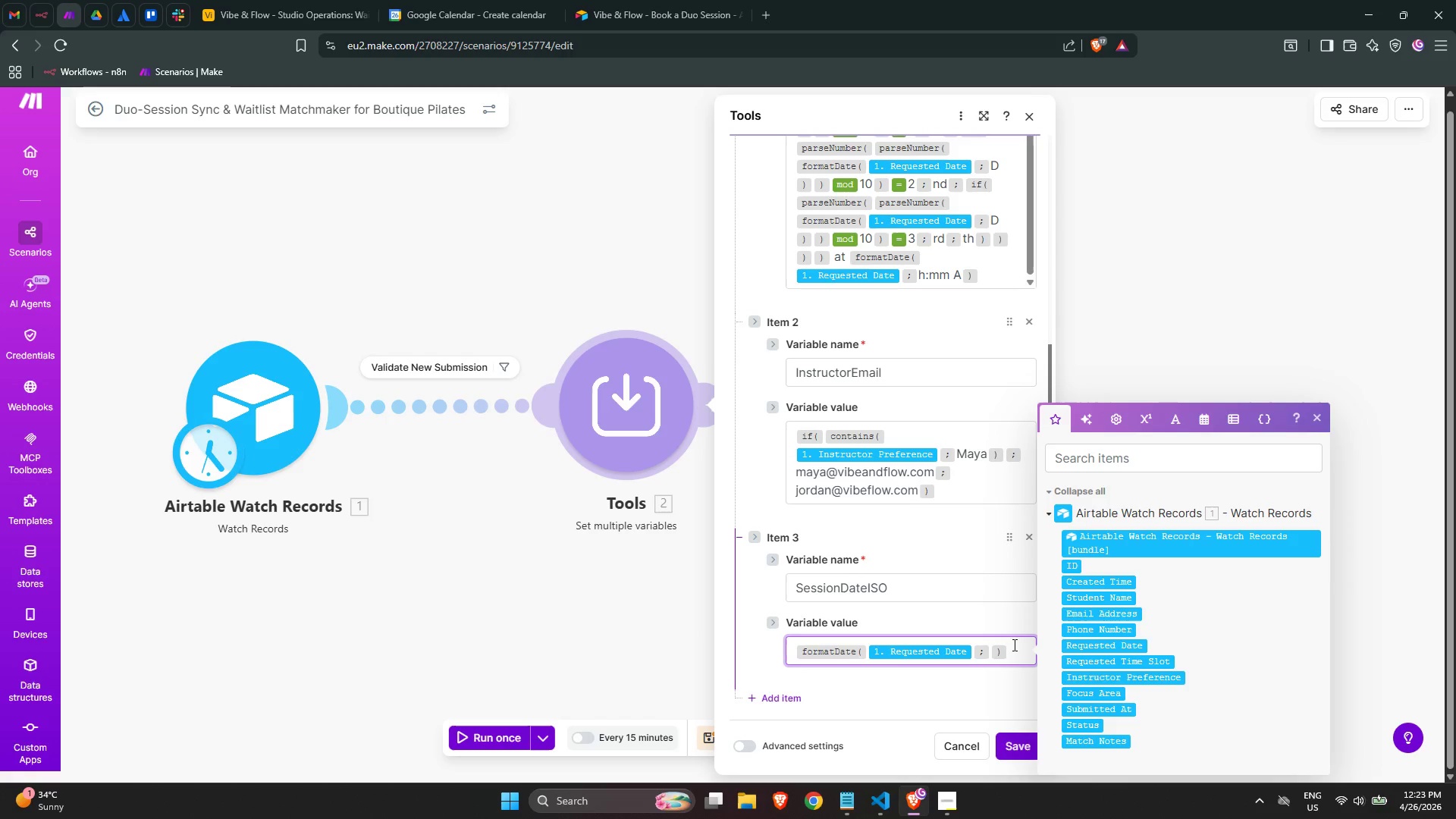 
left_click([1014, 645])
 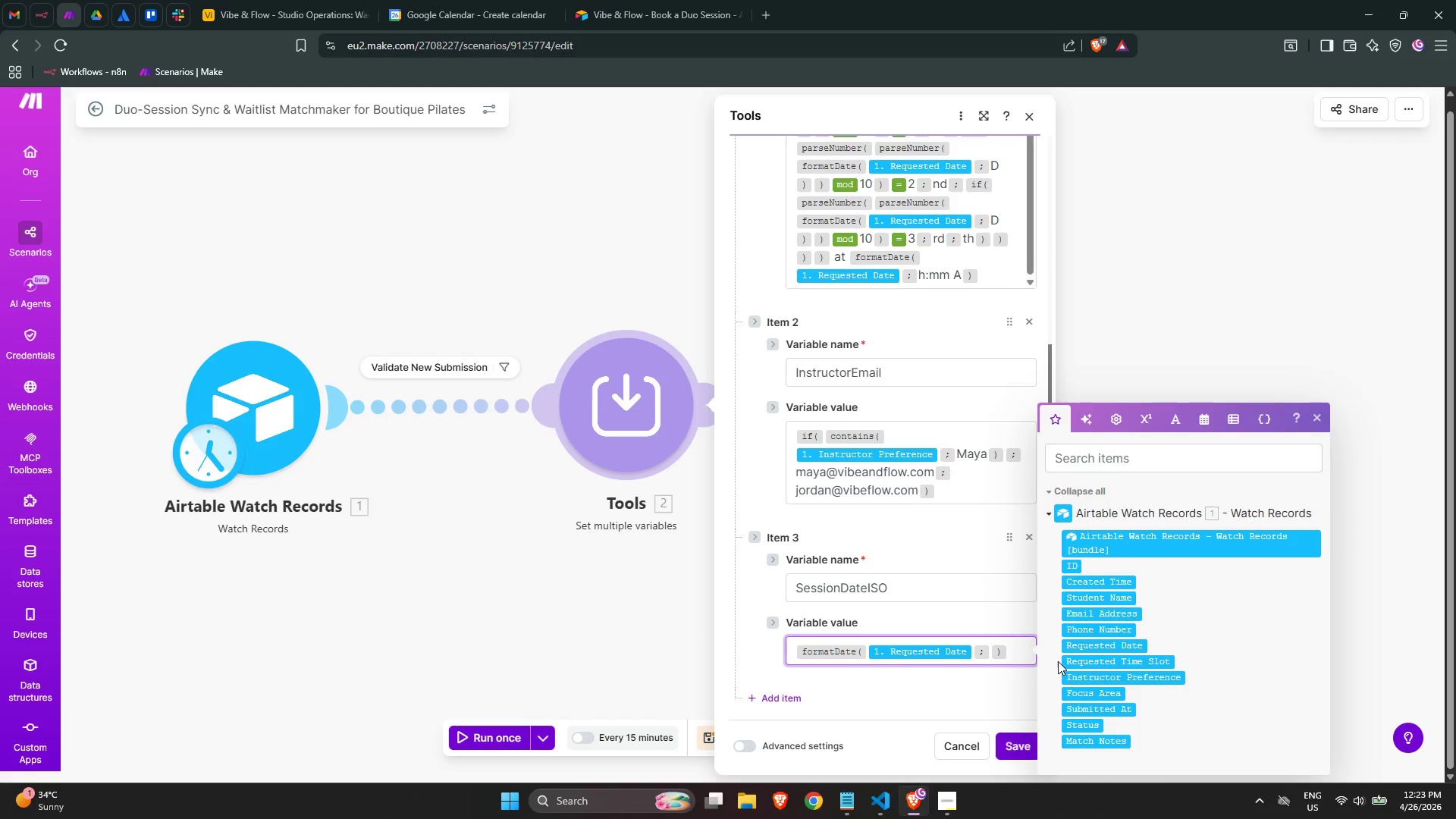 
key(ArrowLeft)
 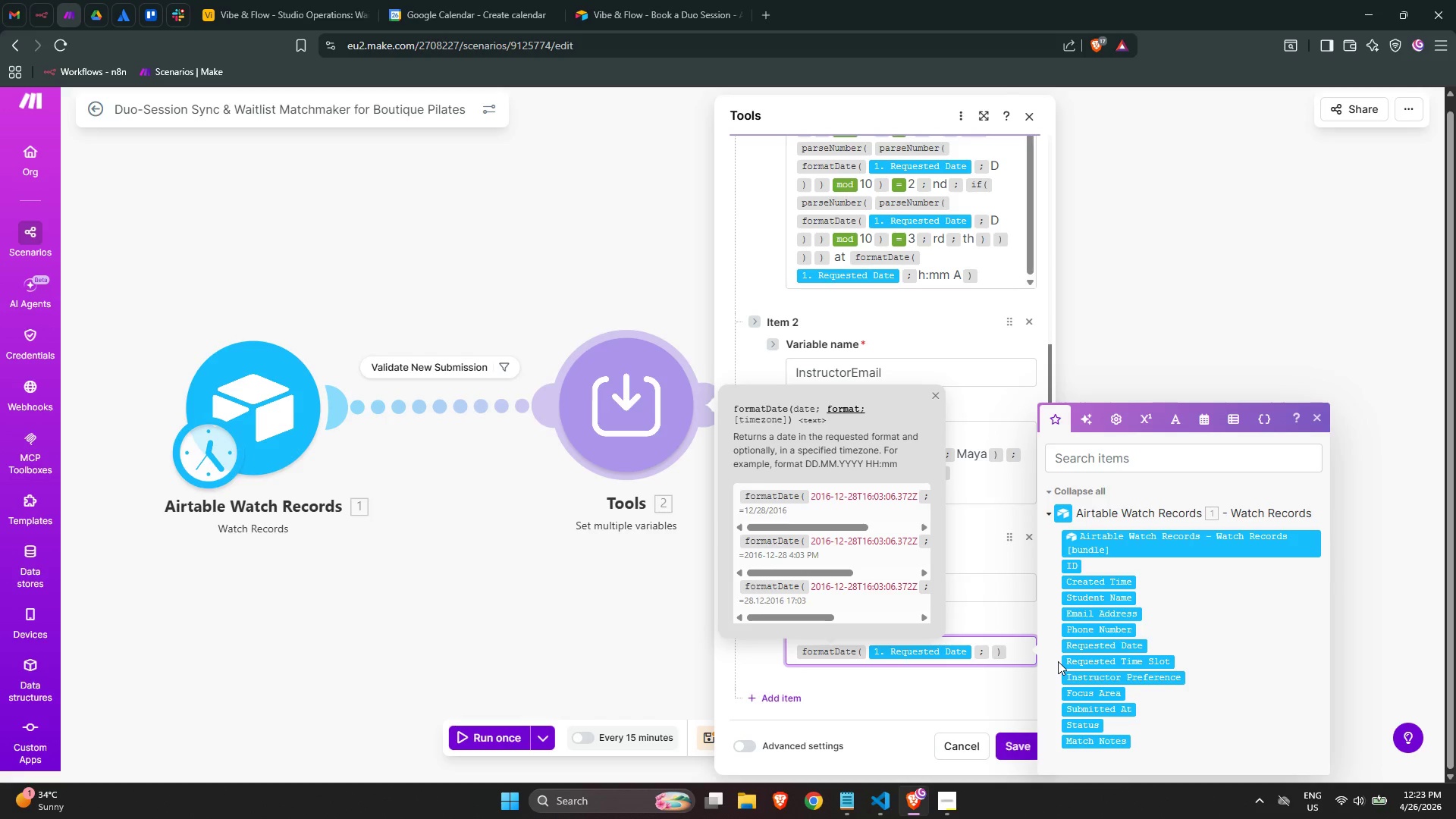 
type(YYYY-MM-DDTHH:mm:ss)
 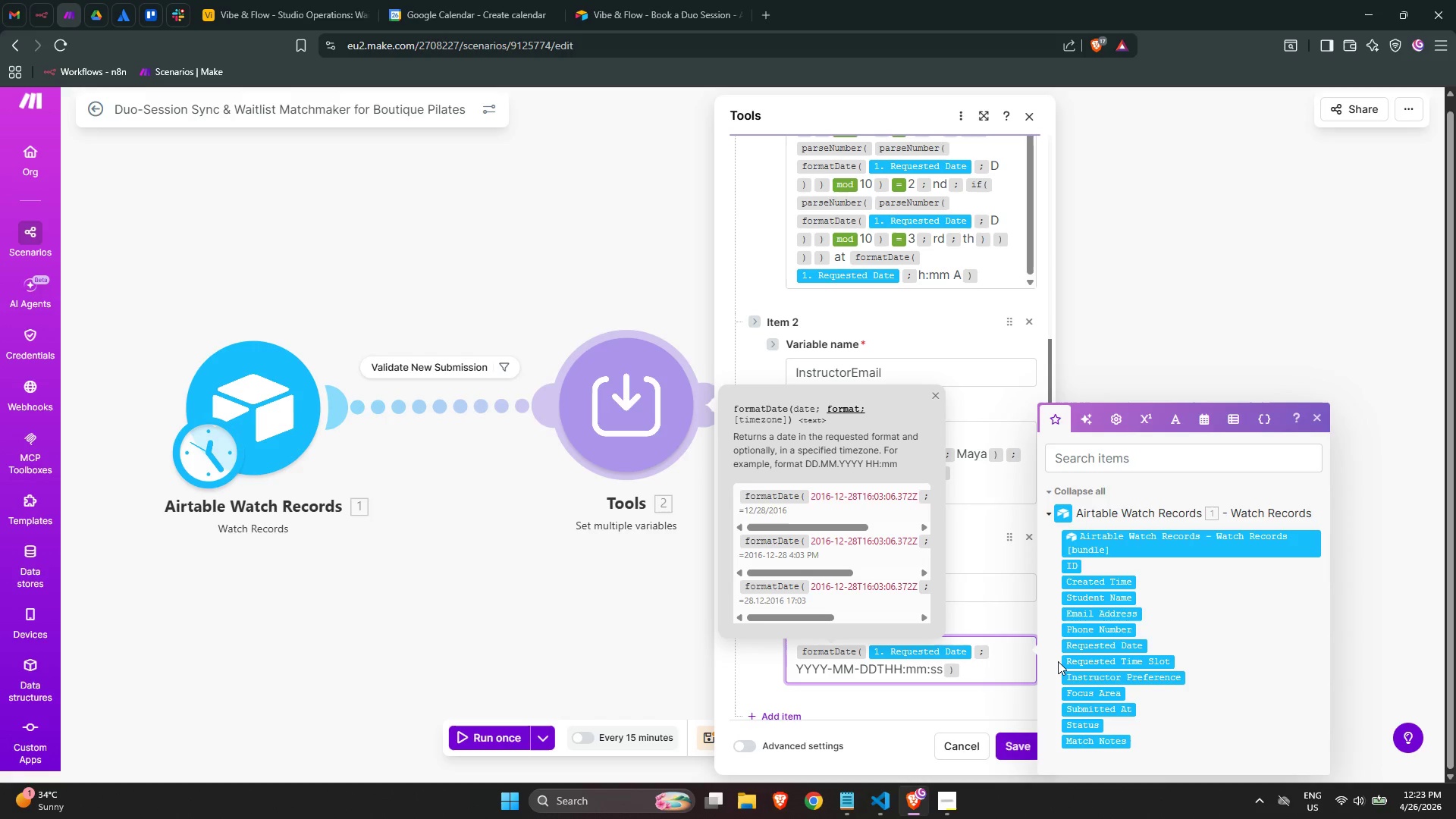 
key(ArrowRight)
 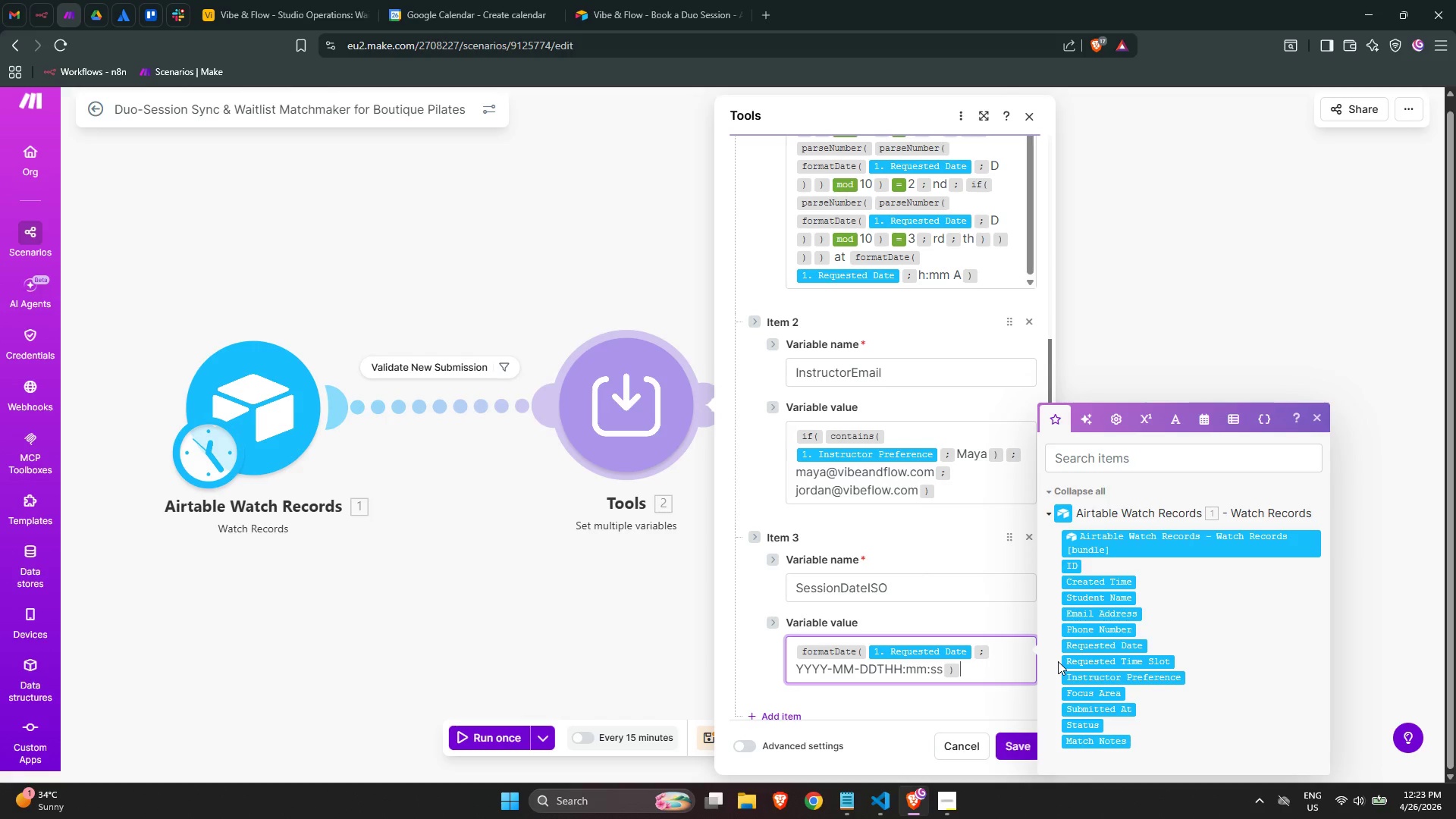 
key(ArrowRight)
 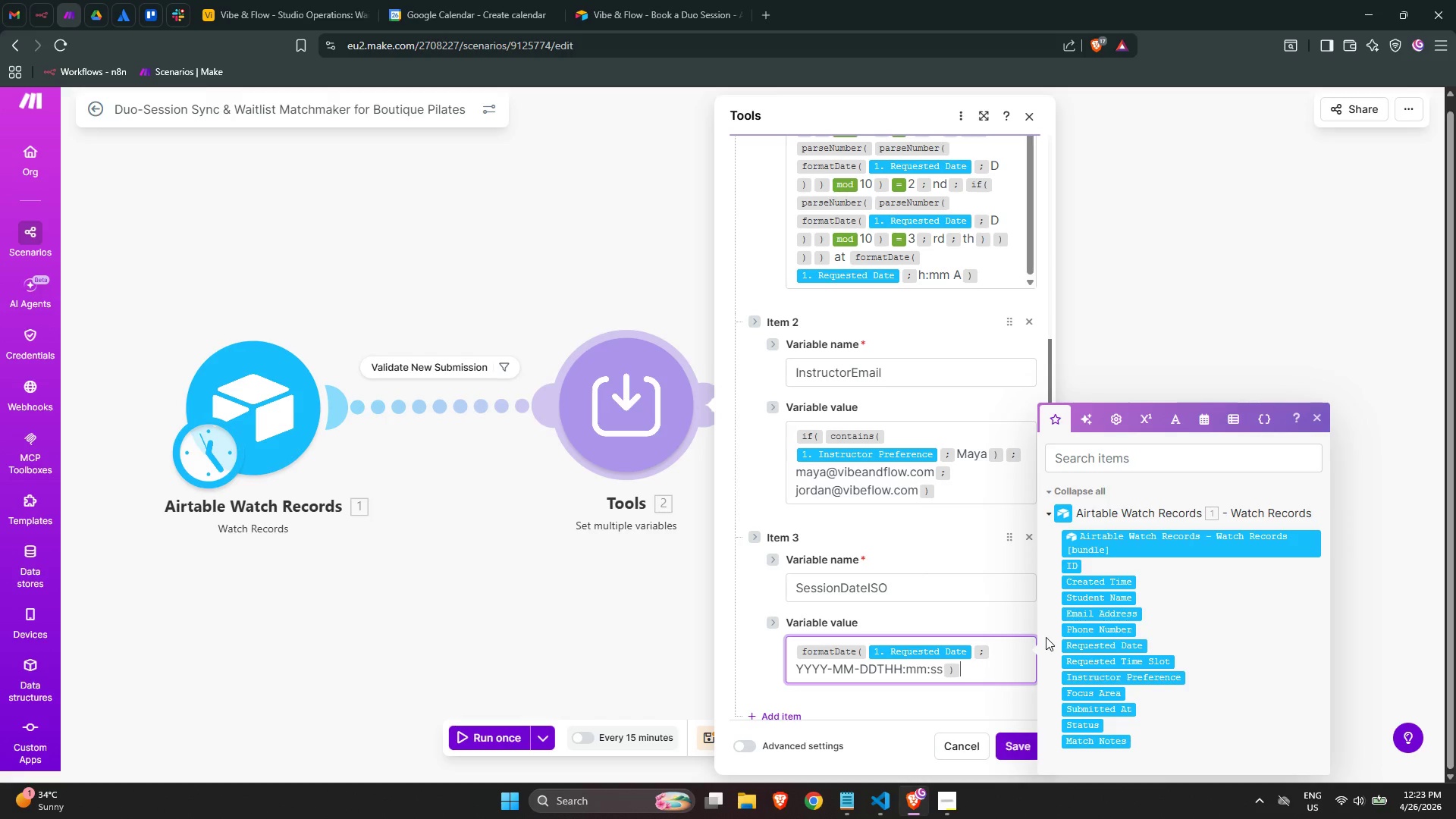 
scroll: coordinate [895, 671], scroll_direction: down, amount: 1.0
 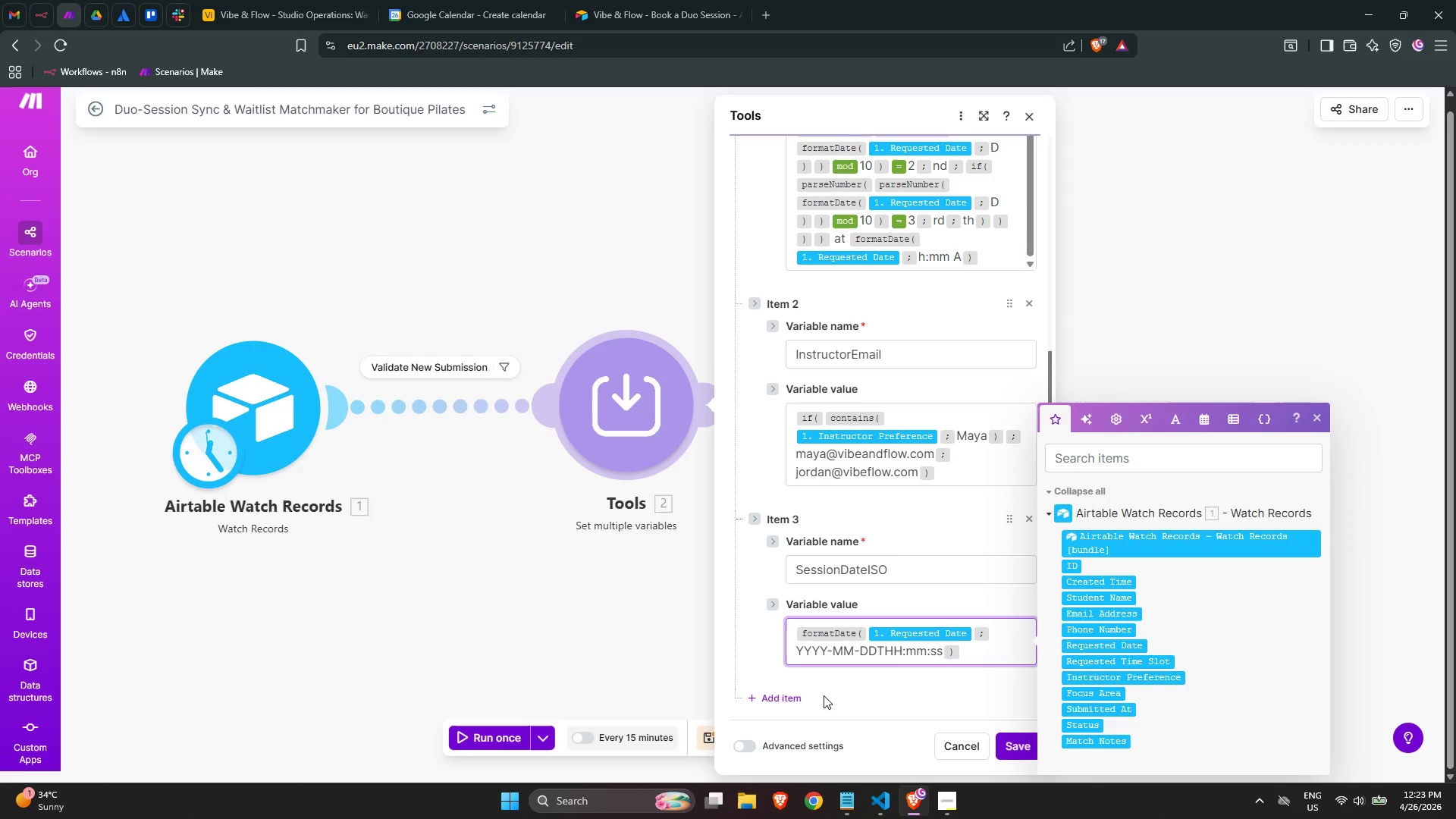 
left_click([776, 697])
 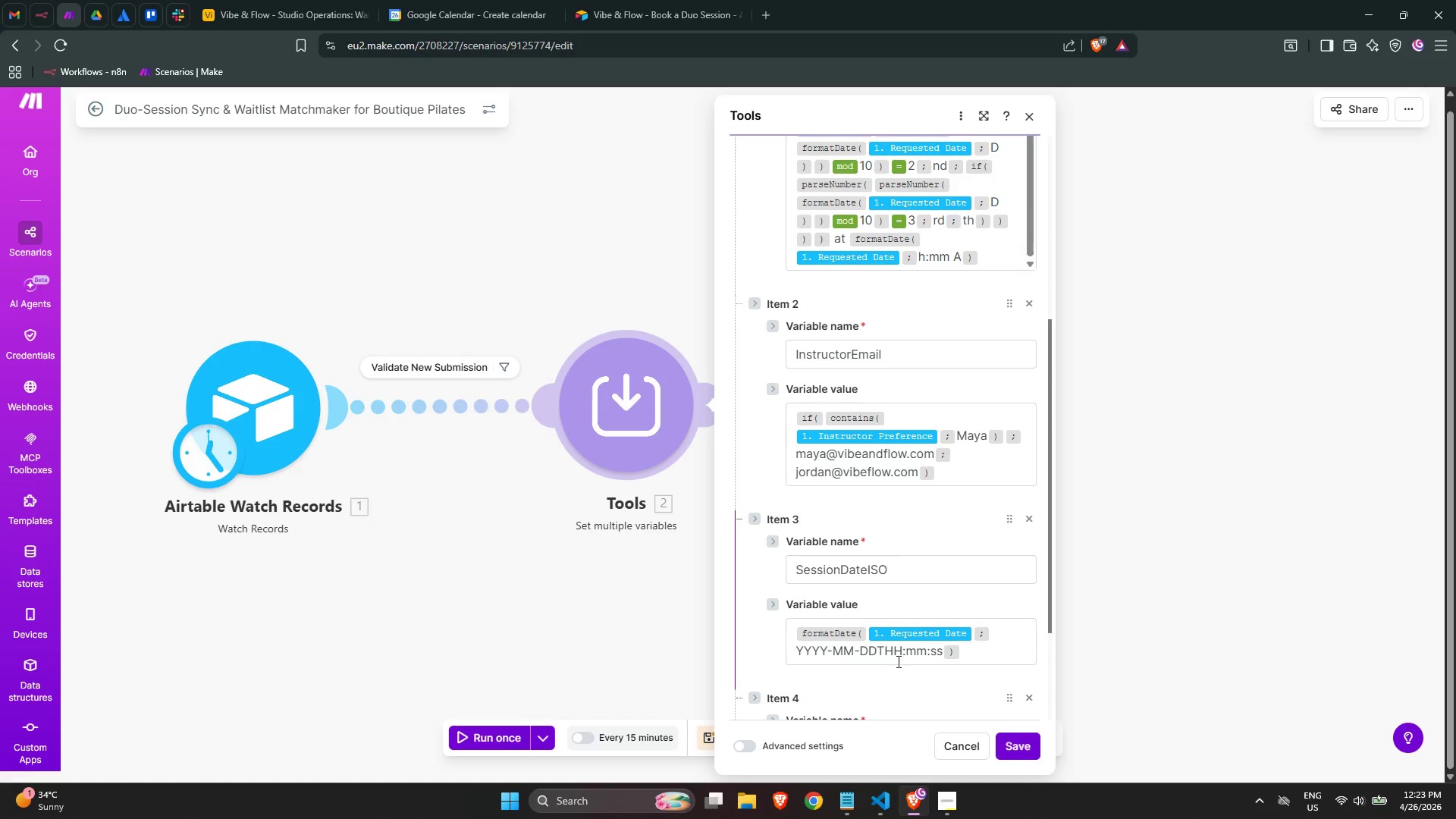 
scroll: coordinate [916, 618], scroll_direction: down, amount: 4.0
 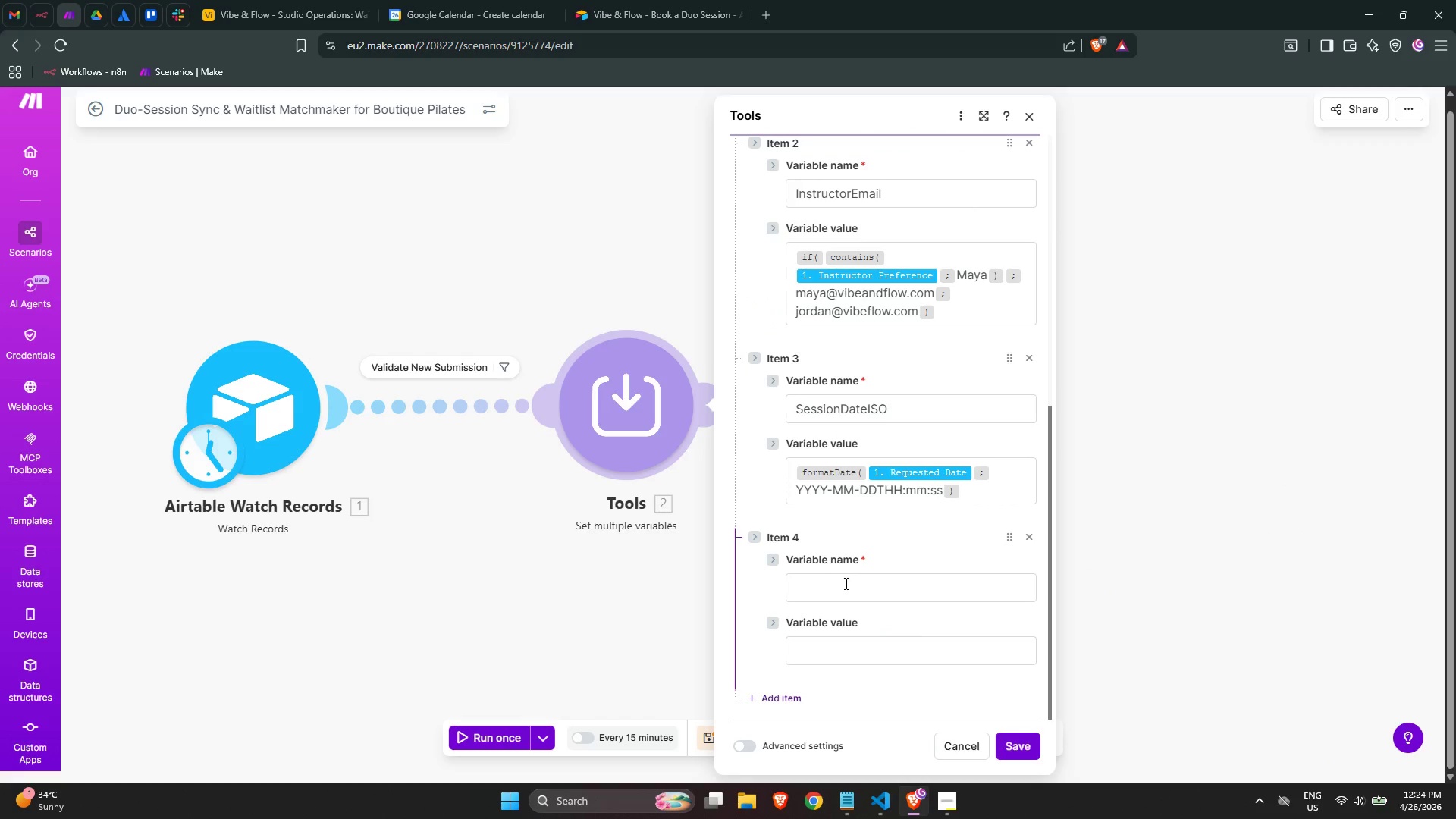 
left_click([843, 582])
 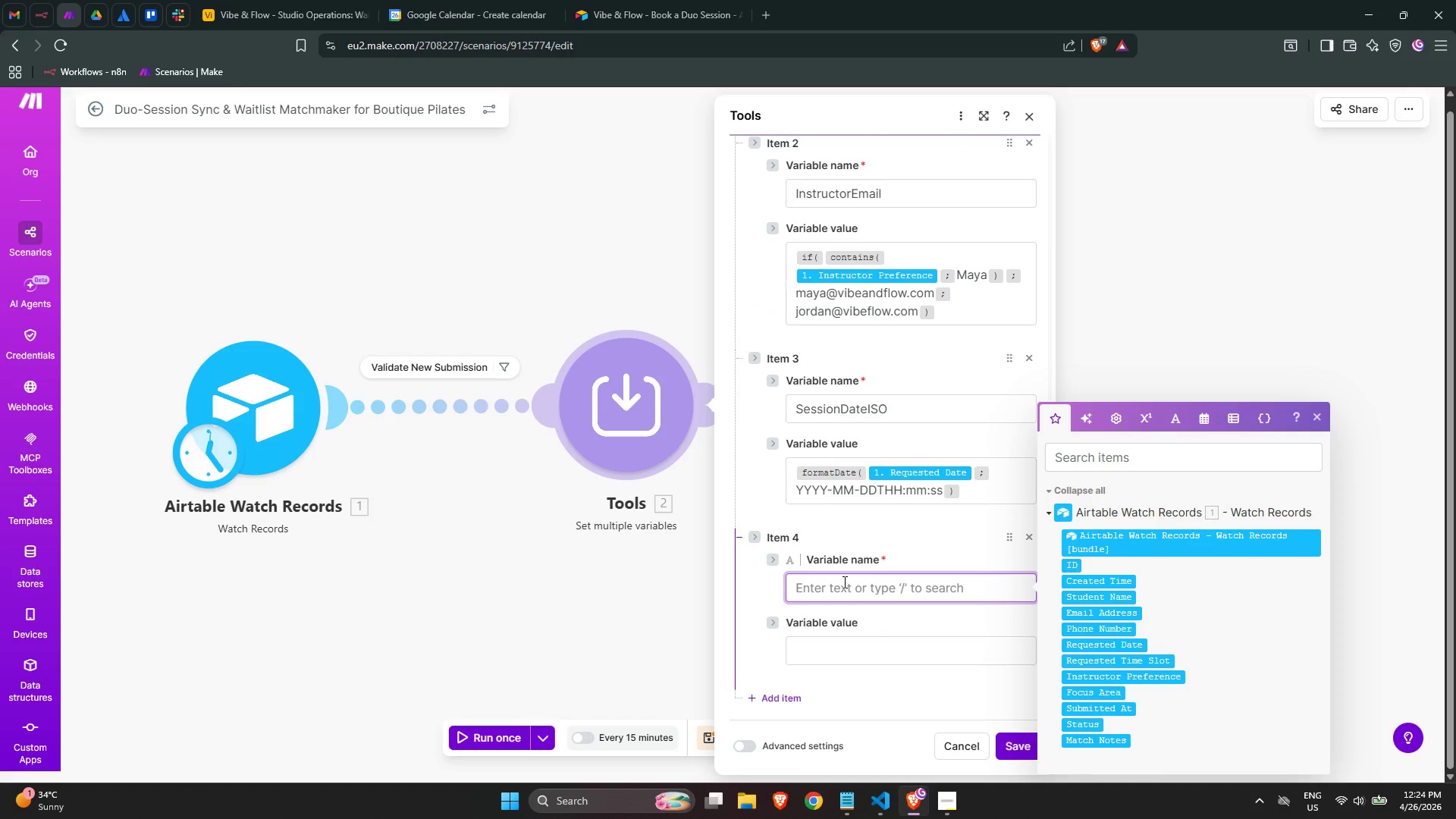 
type(Session )
key(Backspace)
type(Ed)
key(Backspace)
type(ndISO)
 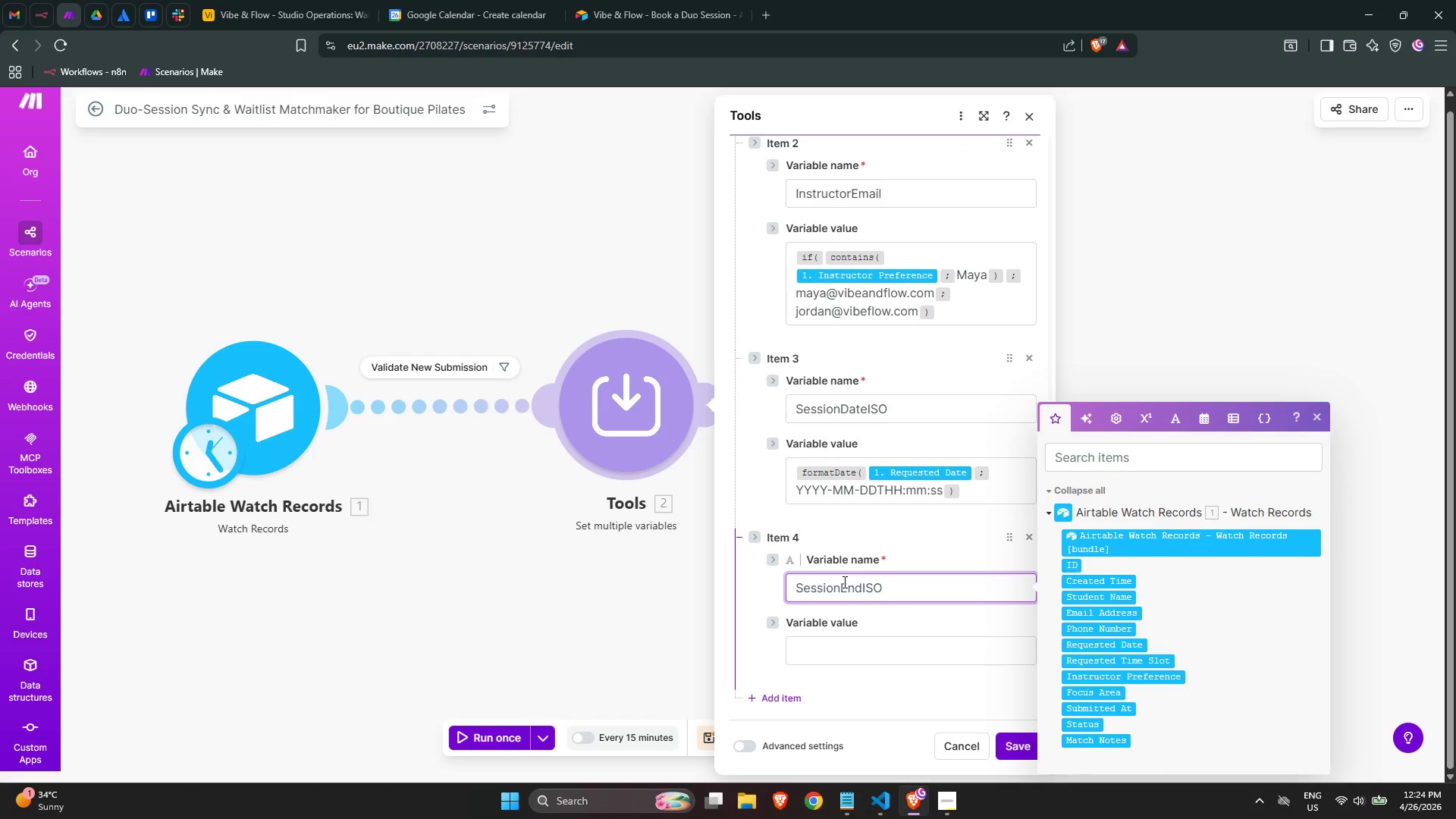 
type(/format)
 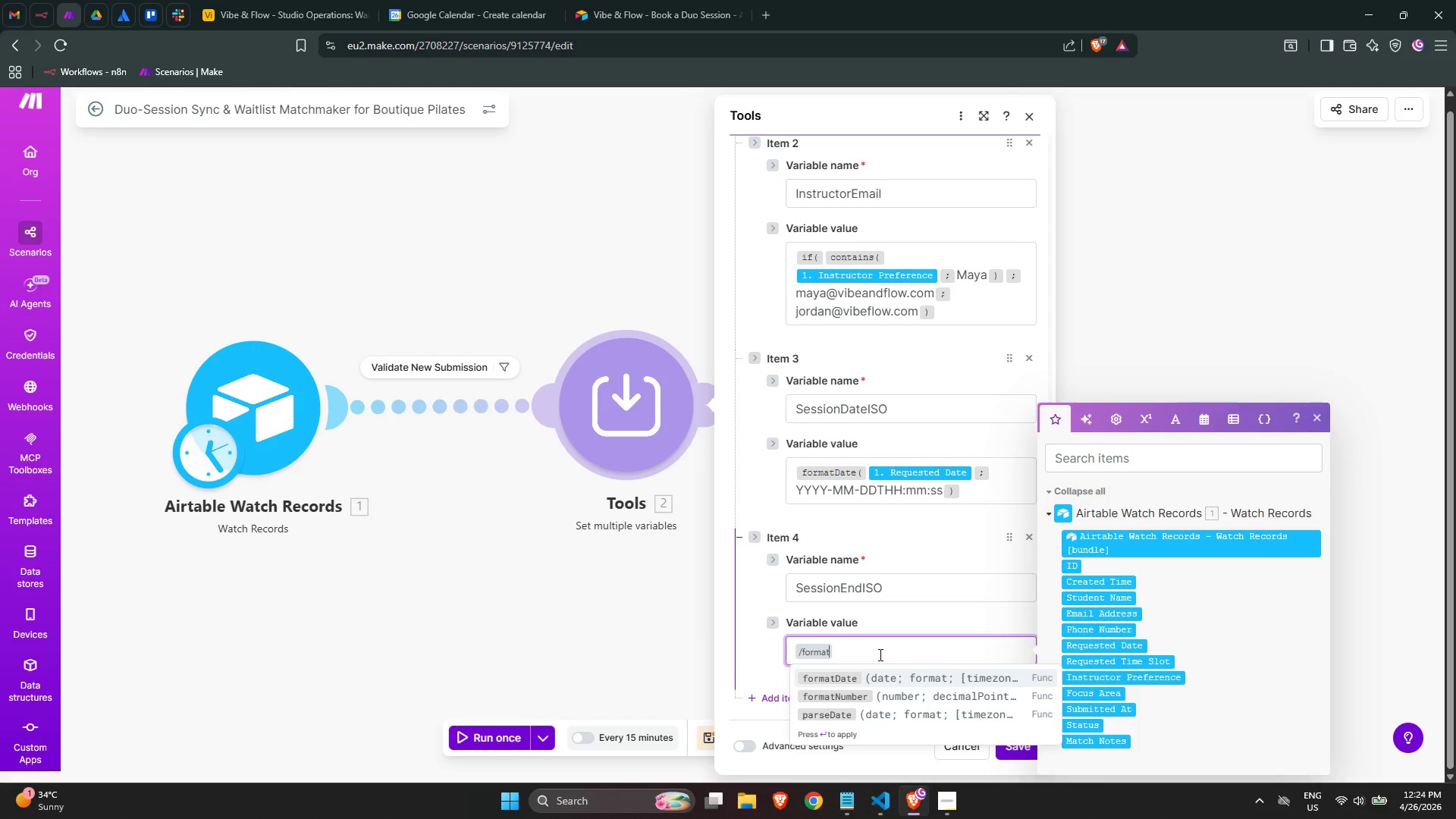 
key(Enter)
 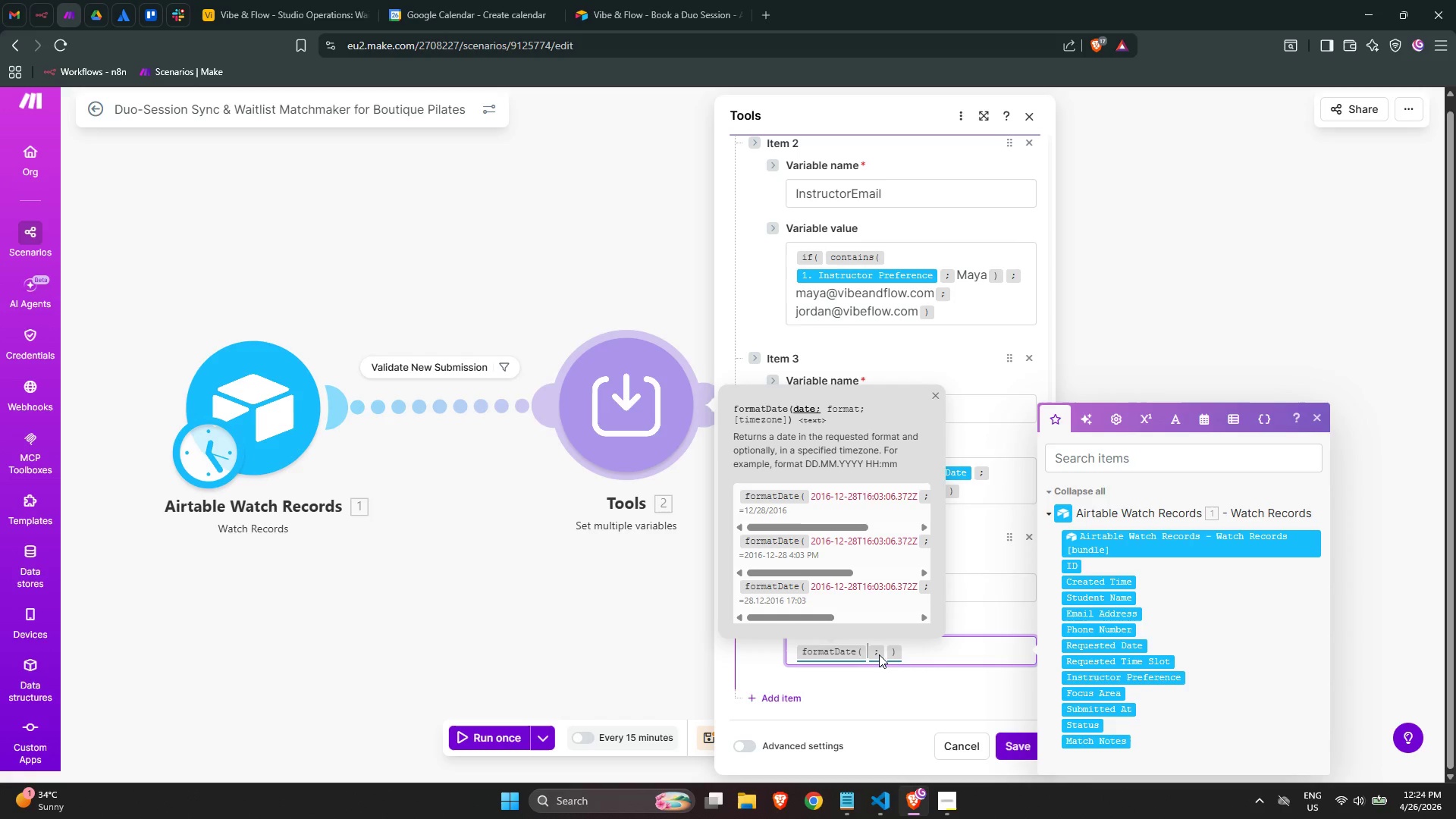 
wait(11.41)
 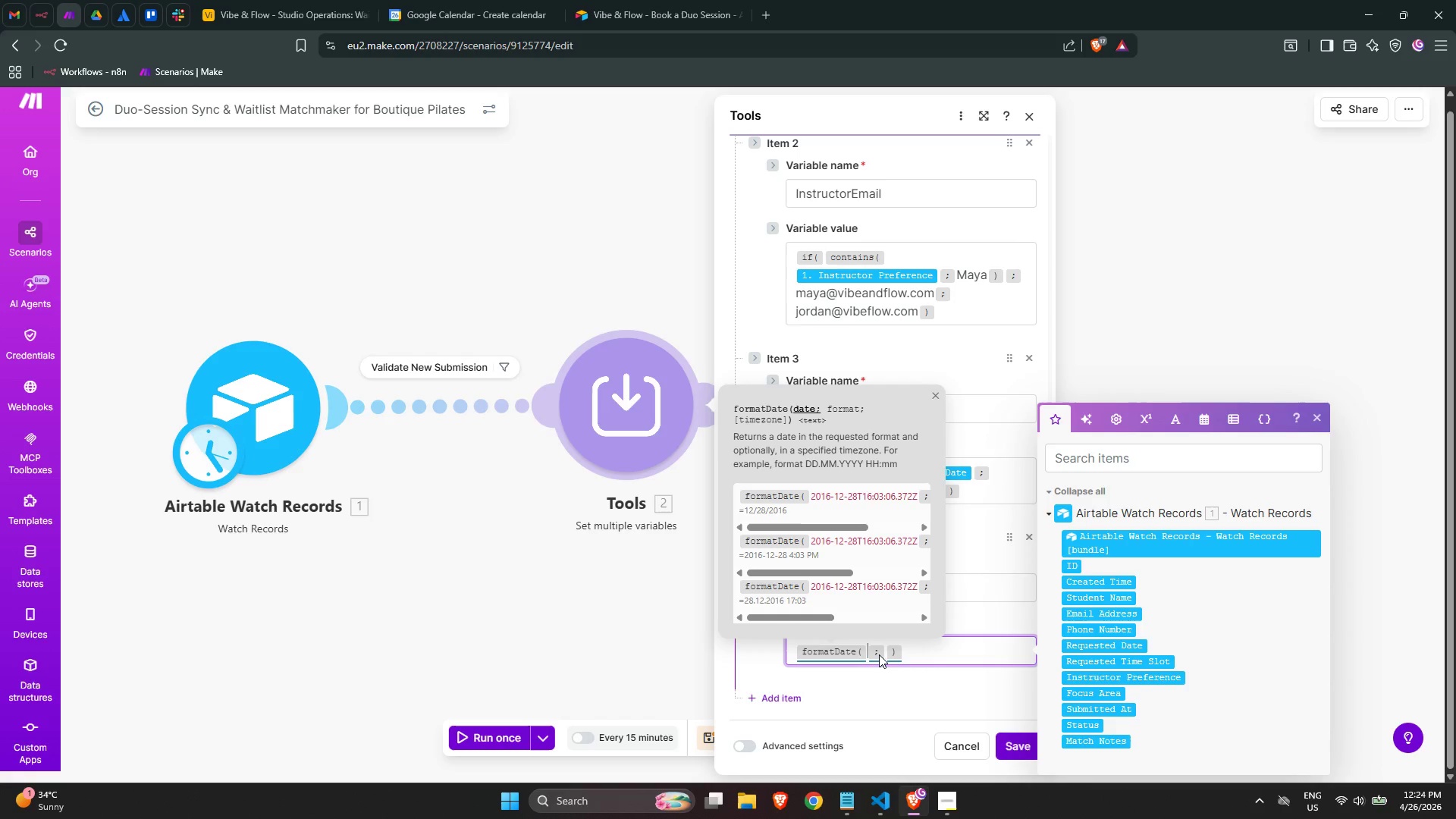 
left_click([1121, 646])
 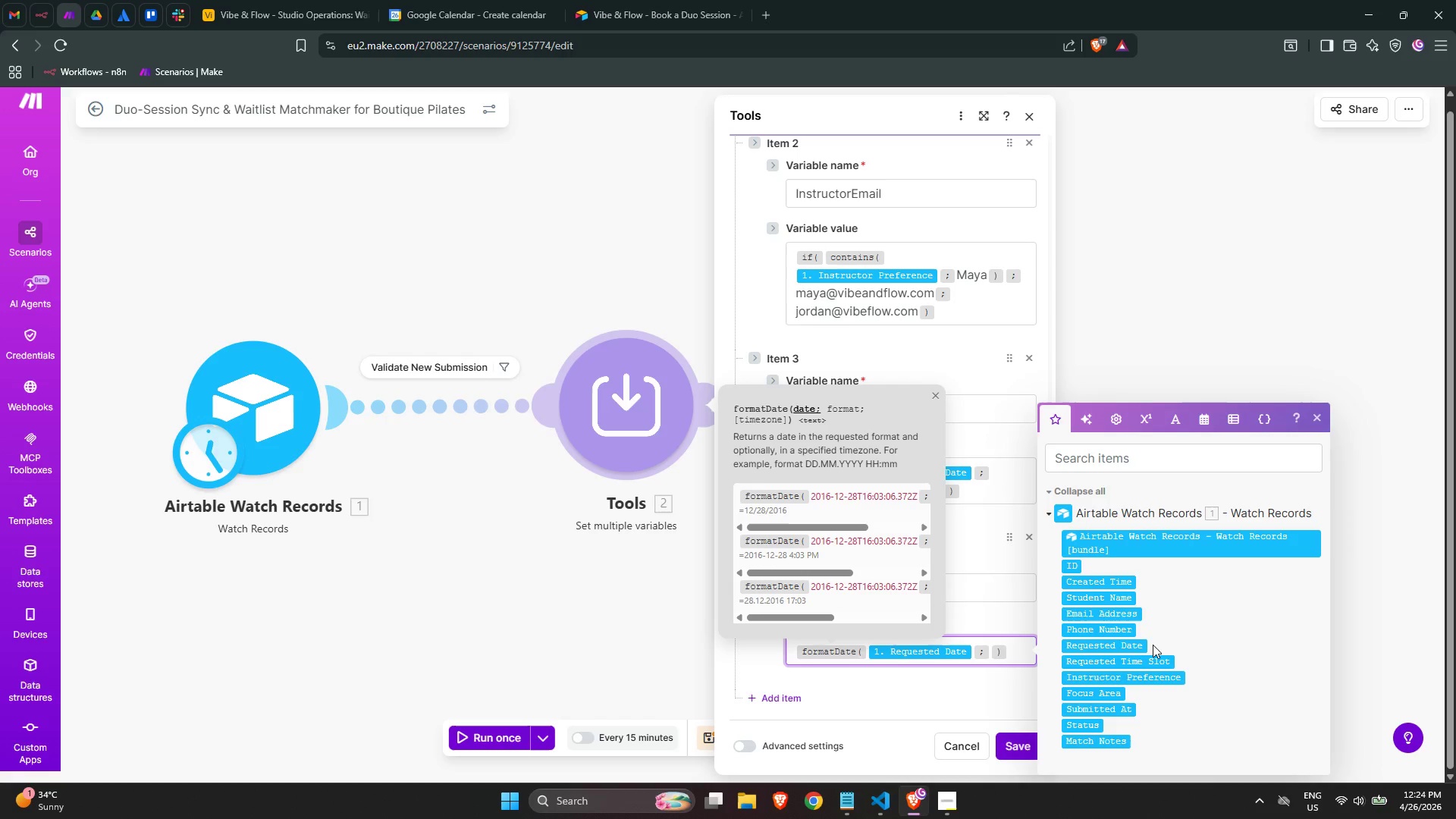 
key(ArrowRight)
 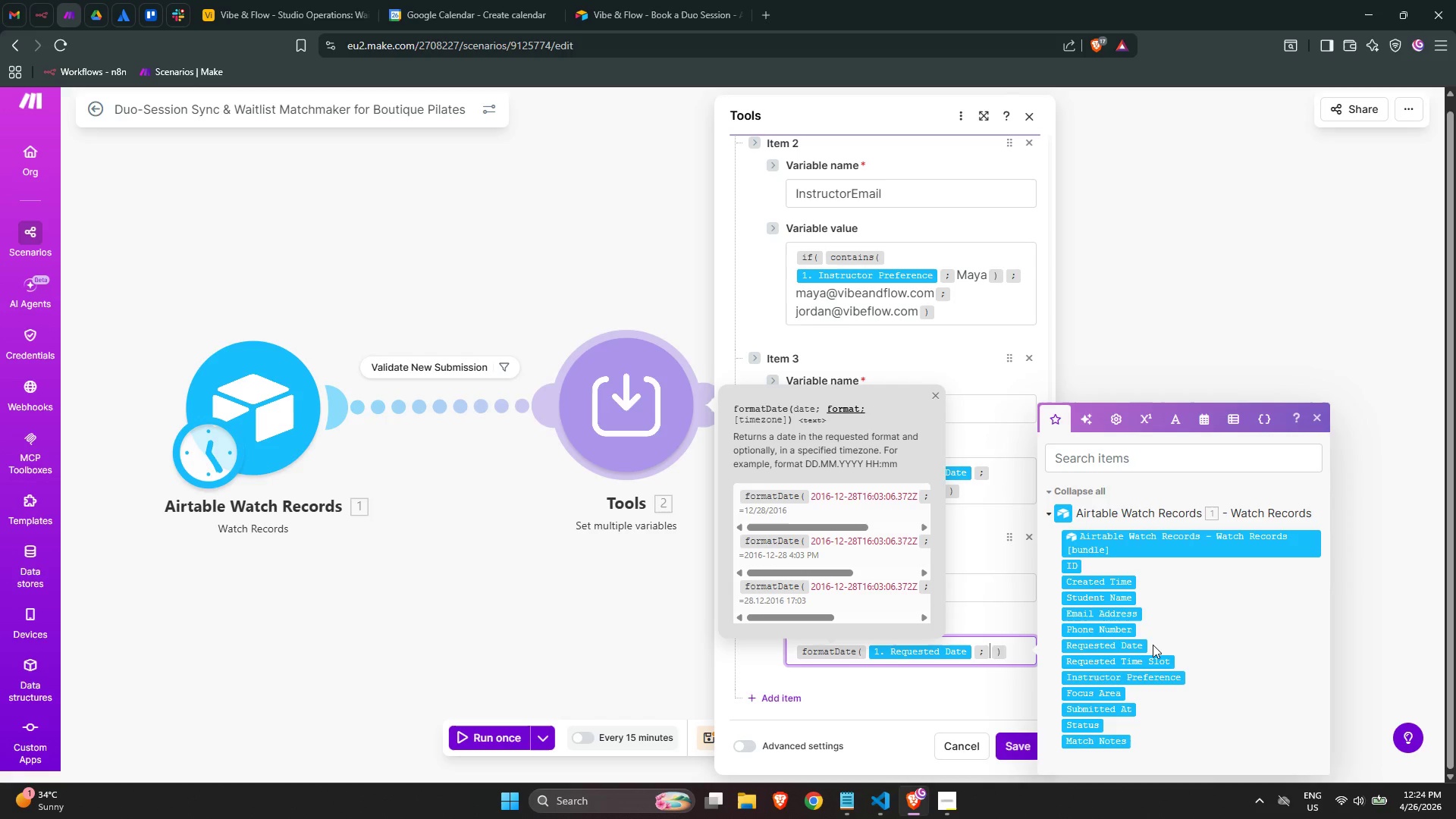 
type(YYYY-MM-DD HH:mm)
 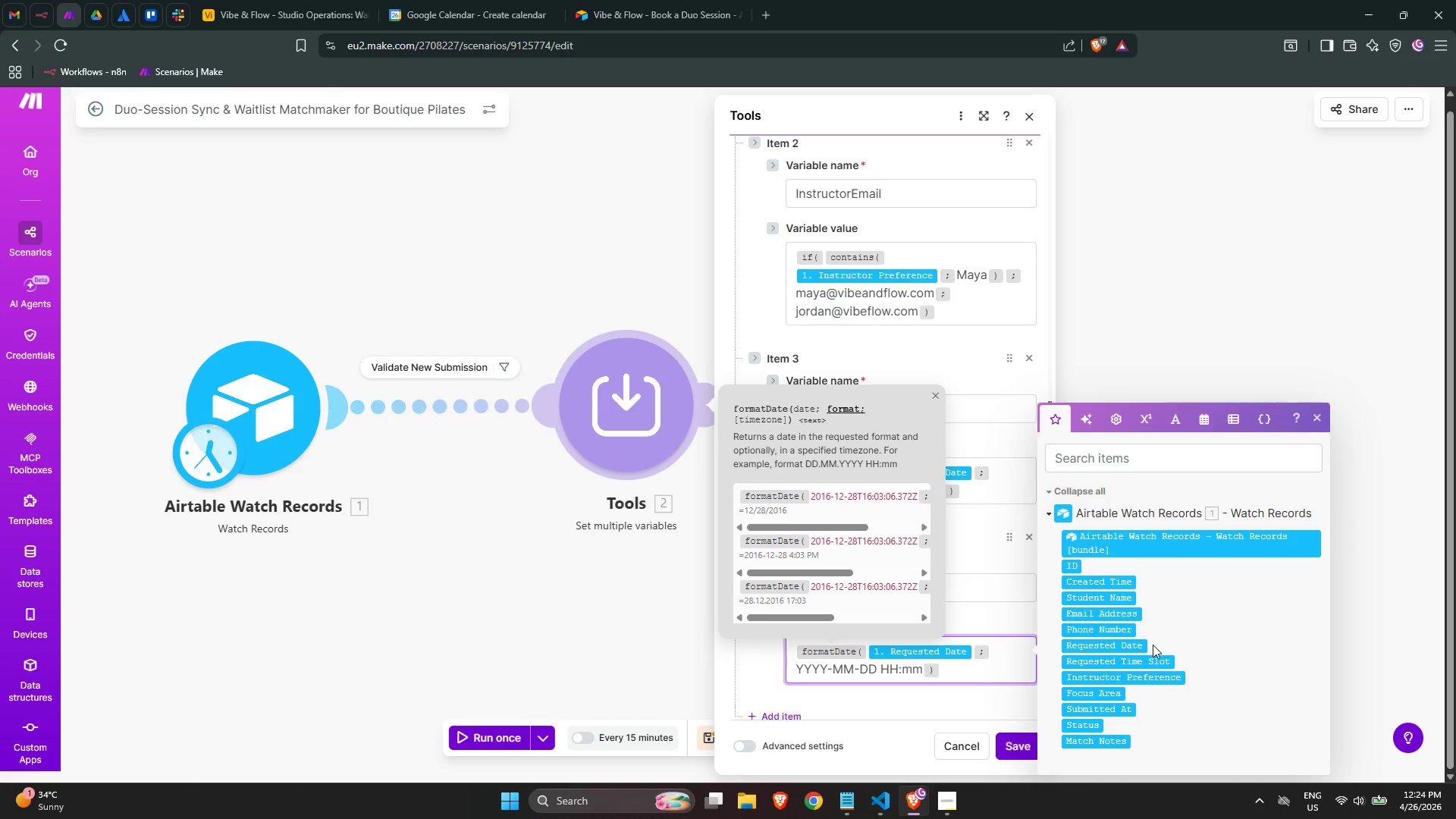 
key(ArrowRight)
 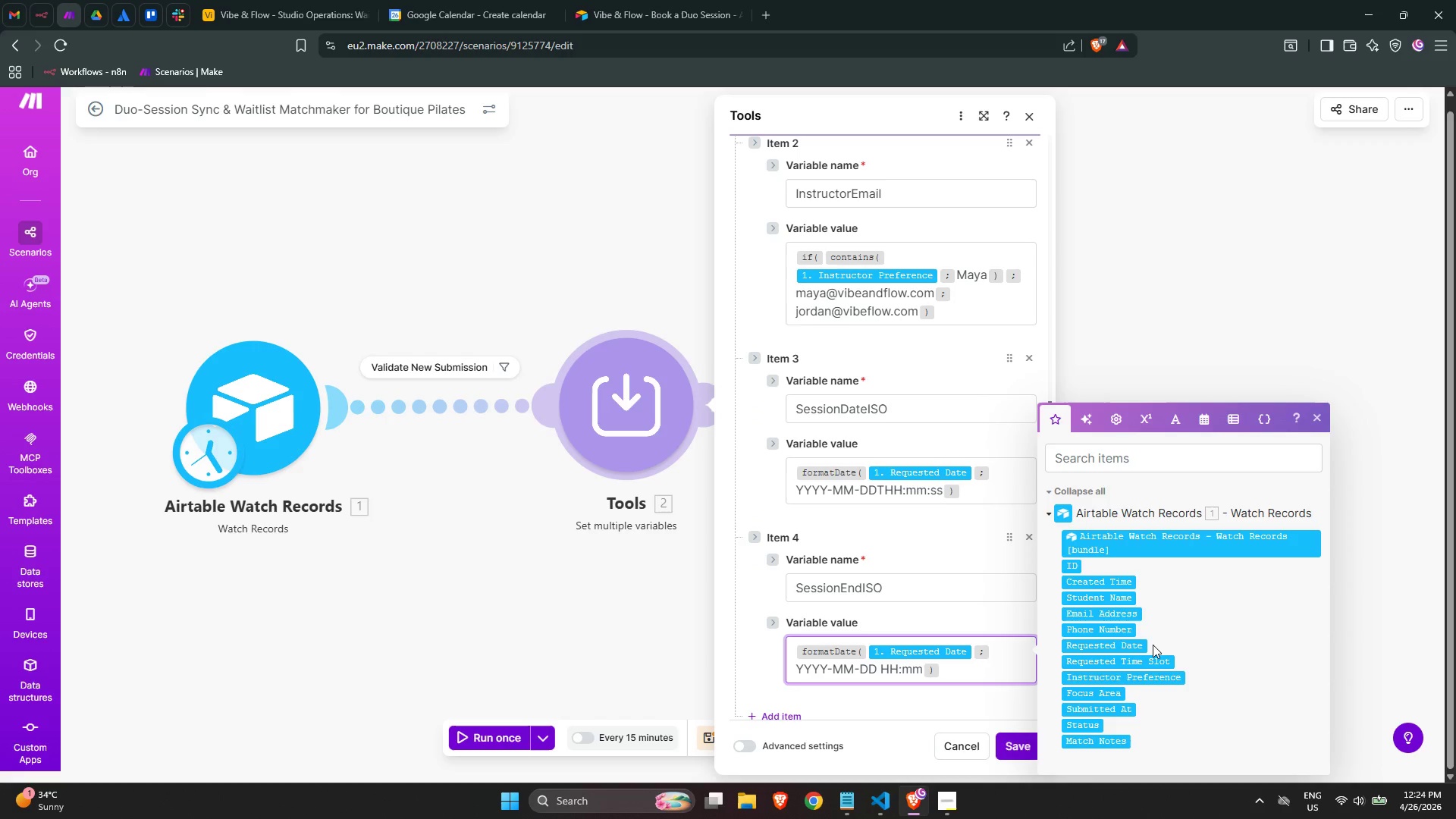 
key(ArrowLeft)
 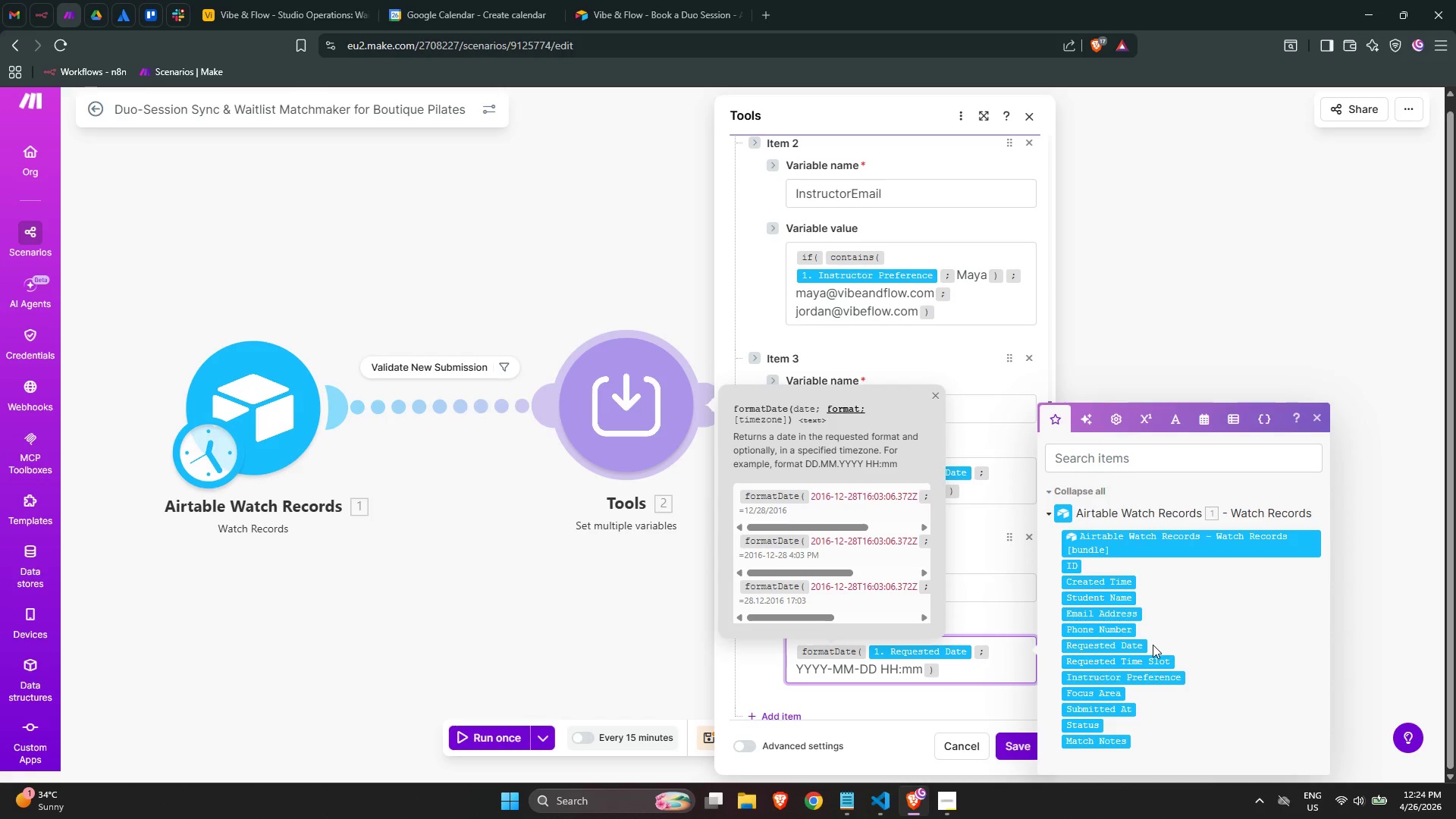 
key(ArrowRight)
 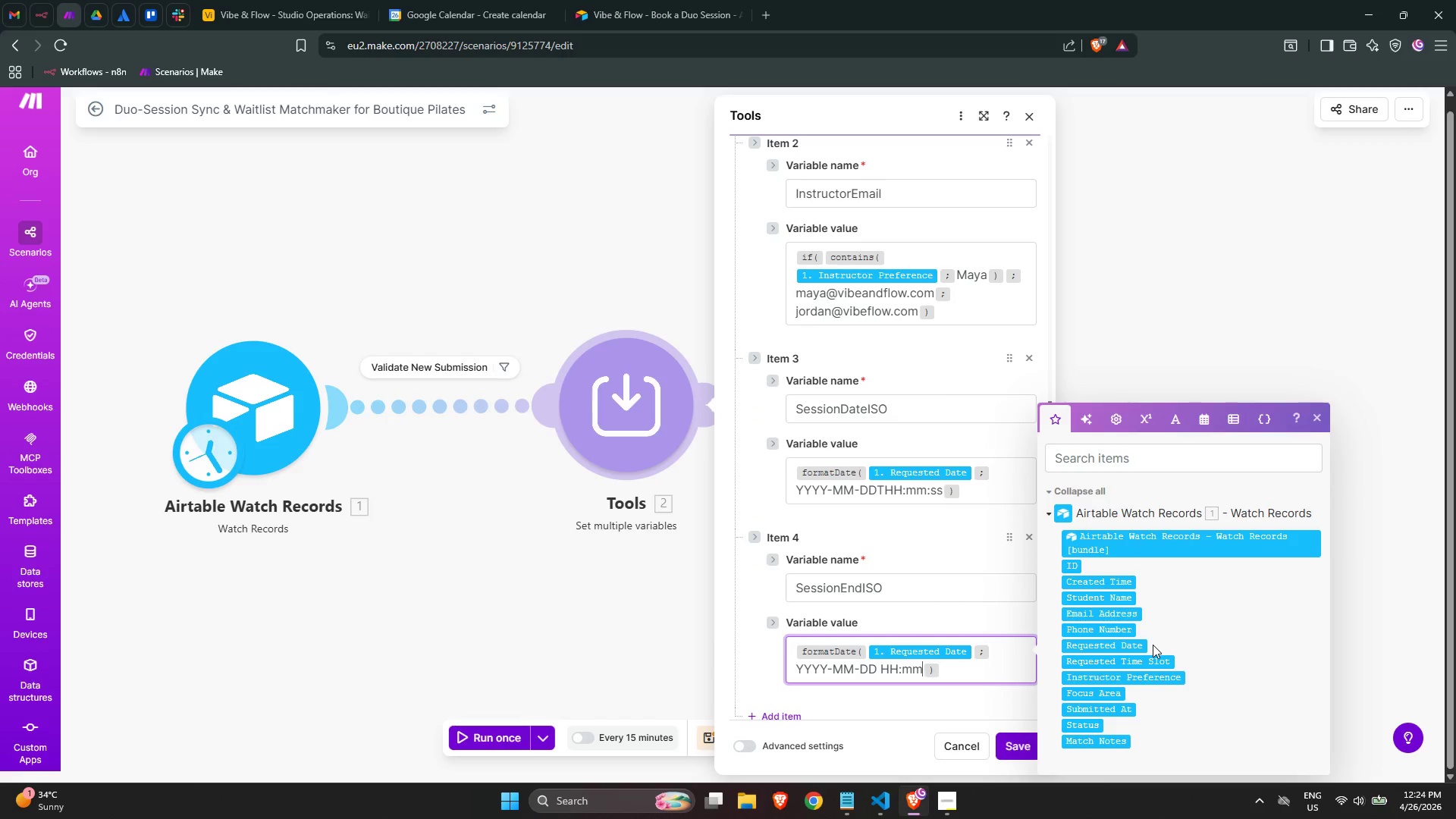 
key(ArrowLeft)
 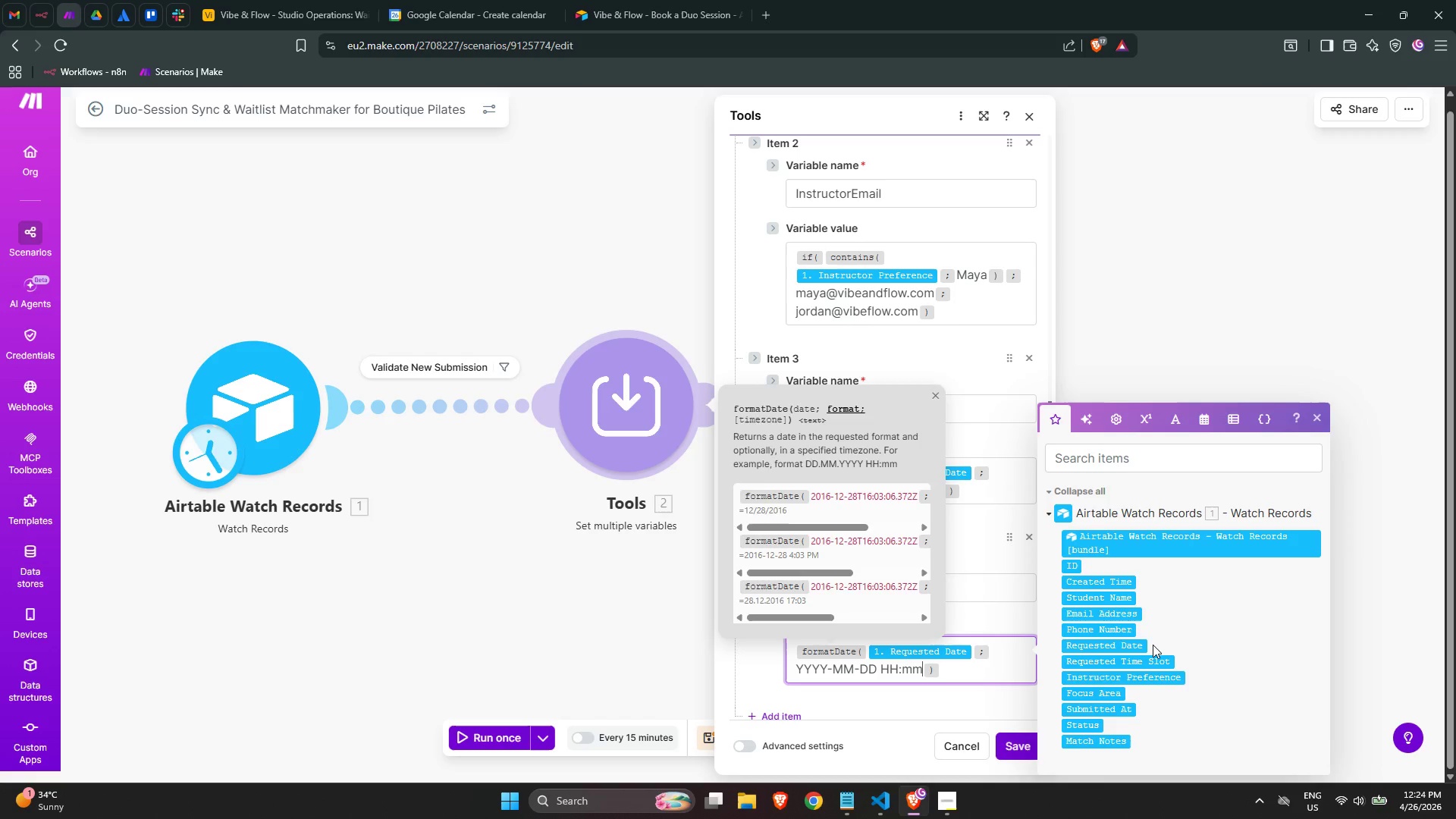 
key(ArrowRight)
 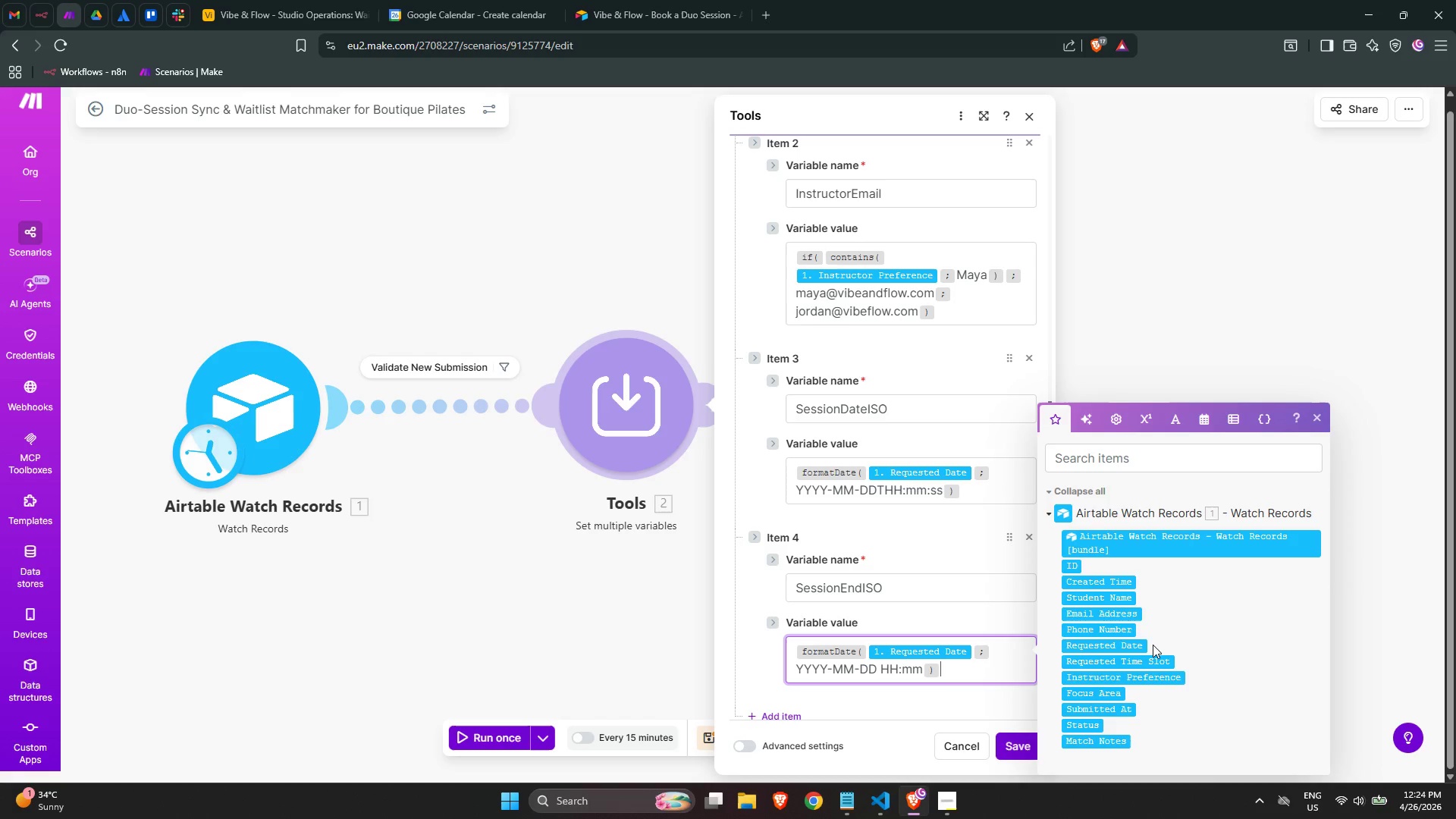 
wait(10.2)
 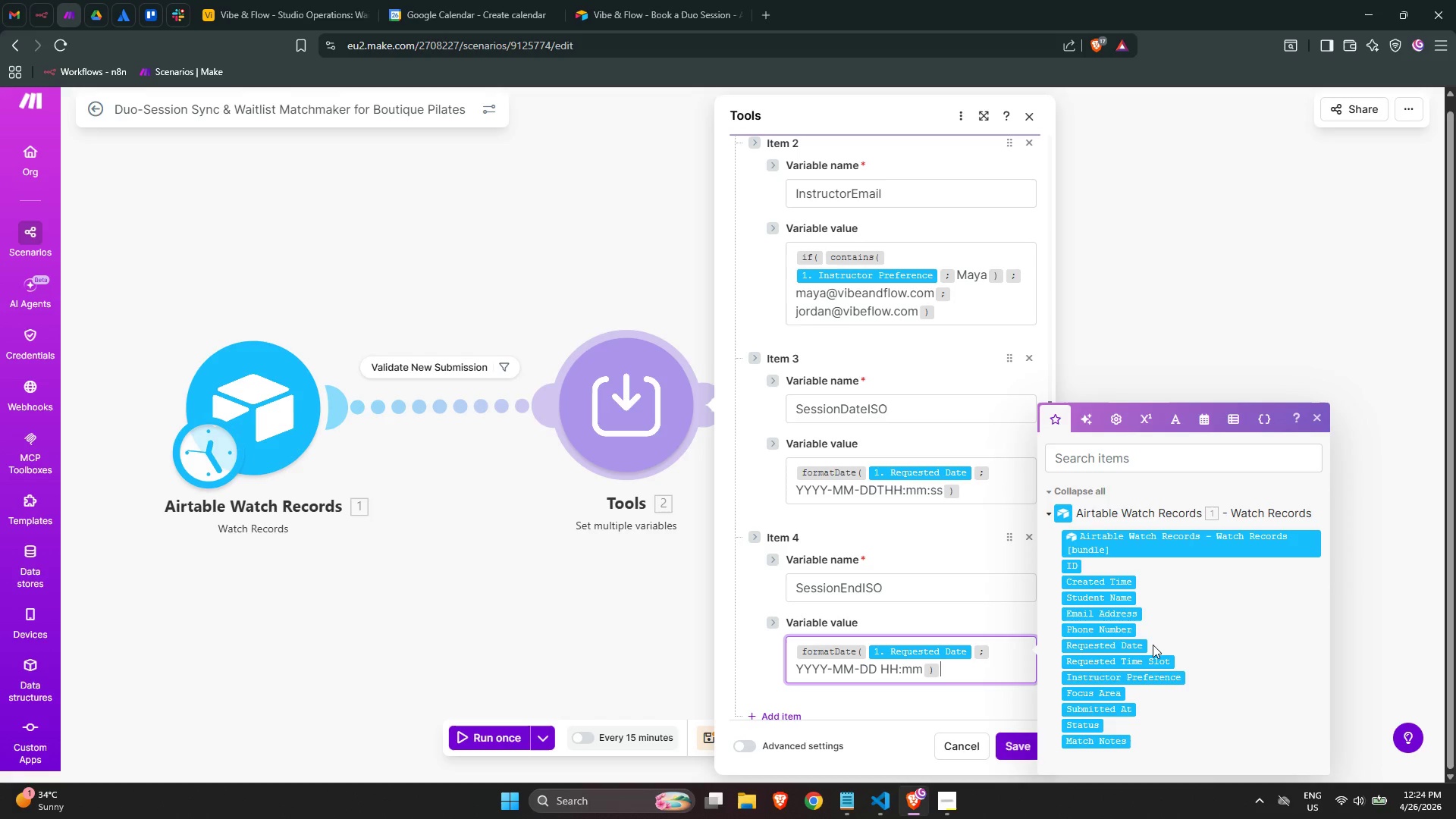 
key(ArrowRight)
 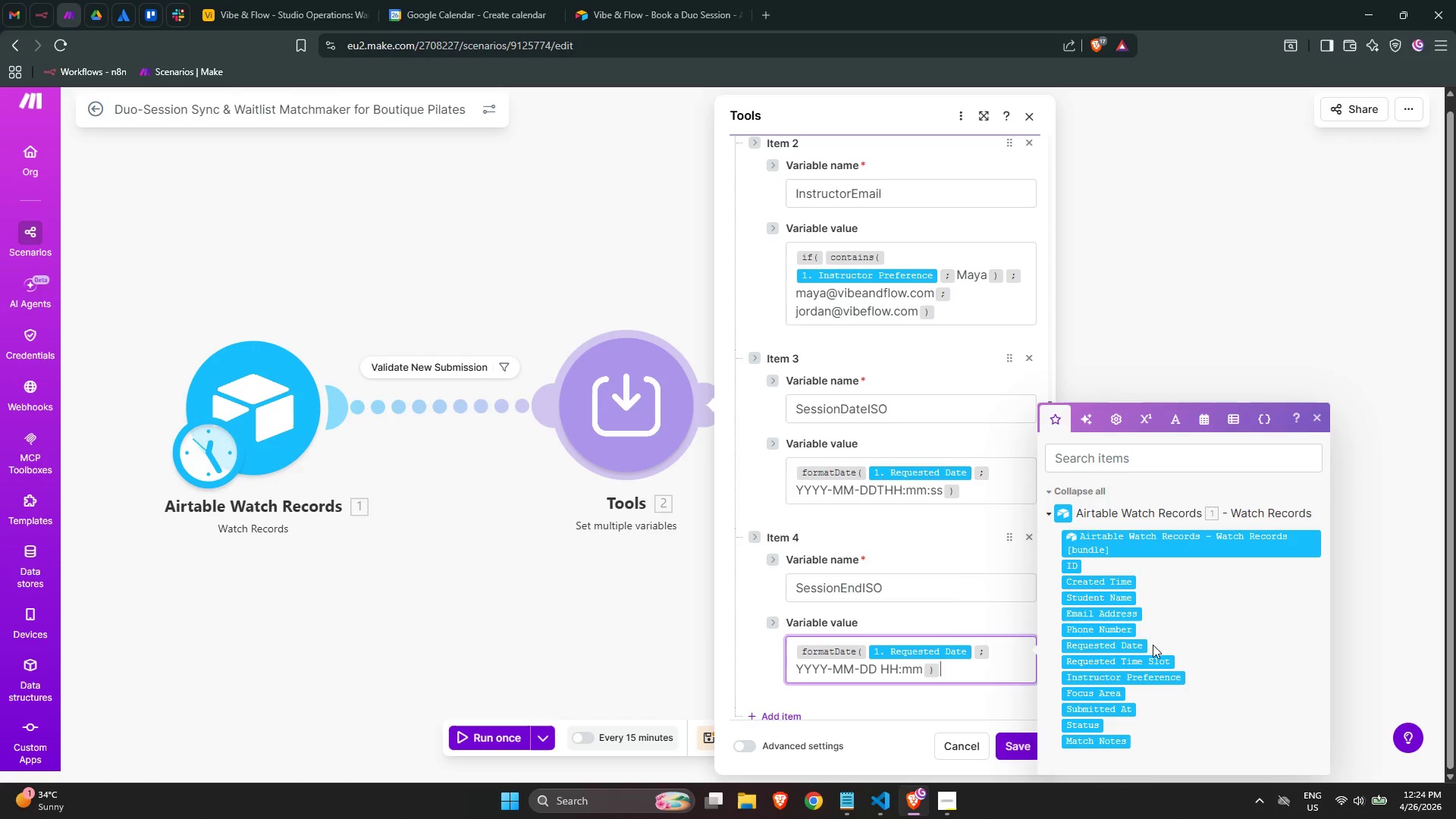 
key(ArrowLeft)
 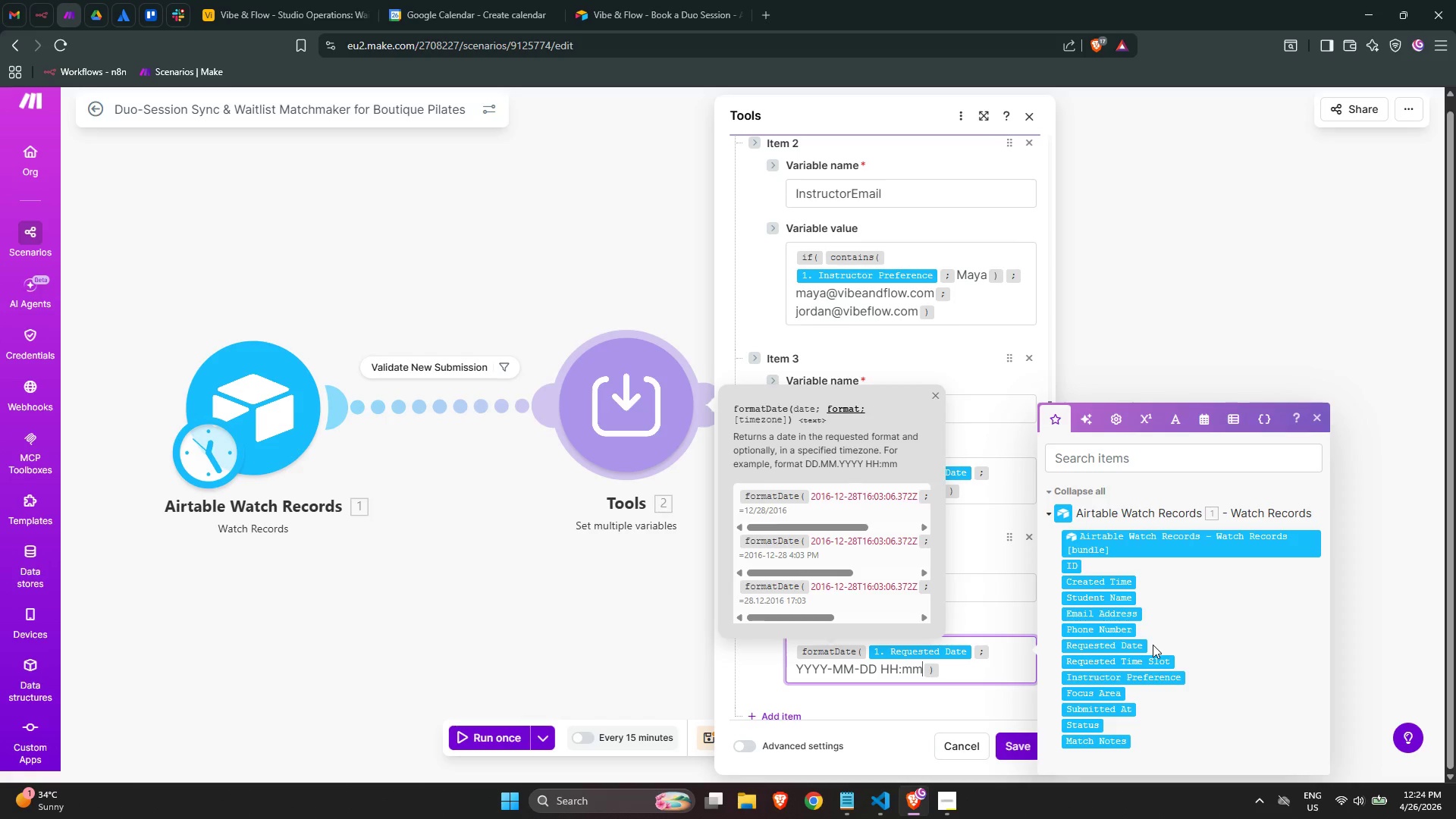 
key(ArrowRight)
 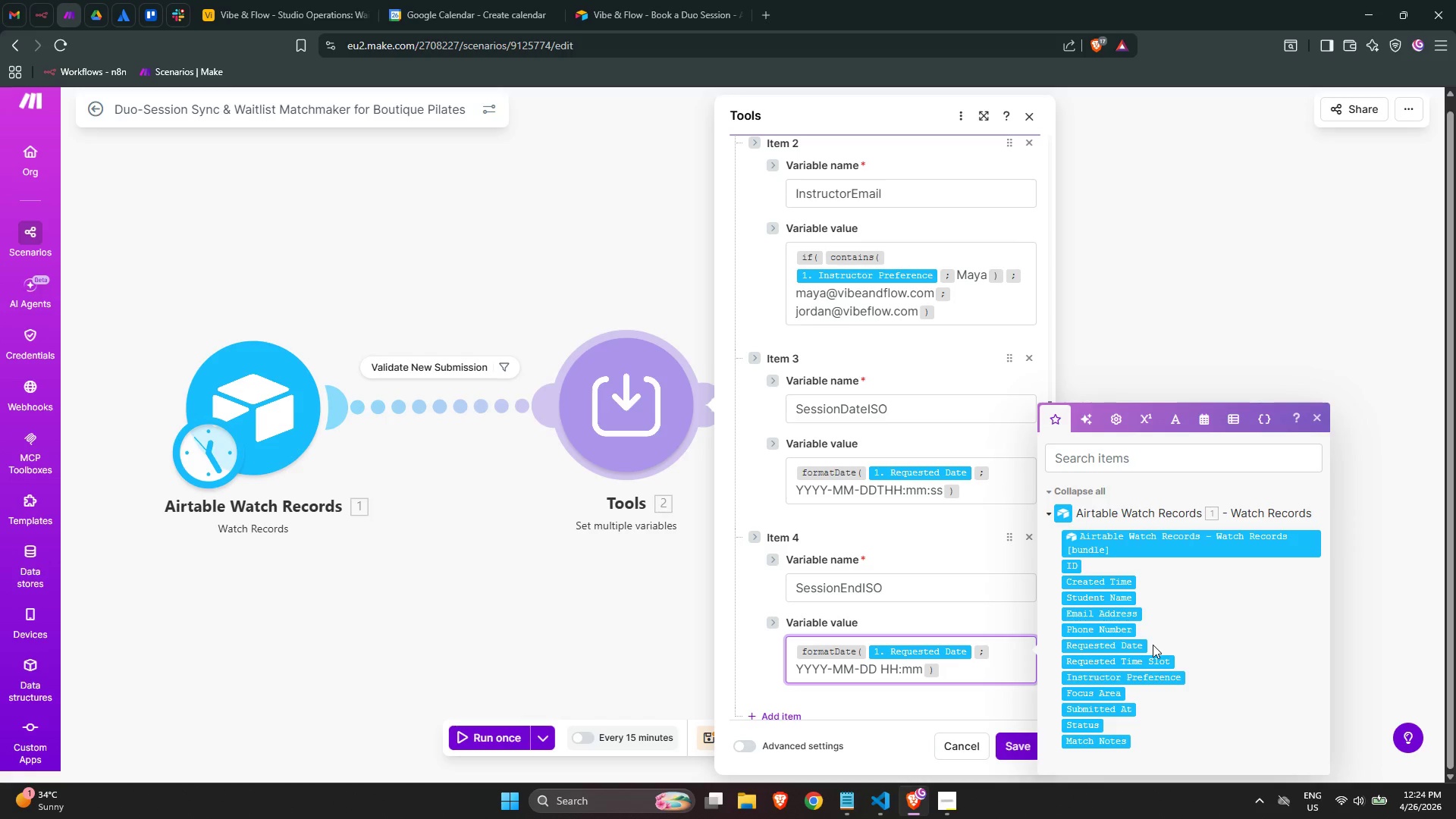 
key(ArrowLeft)
 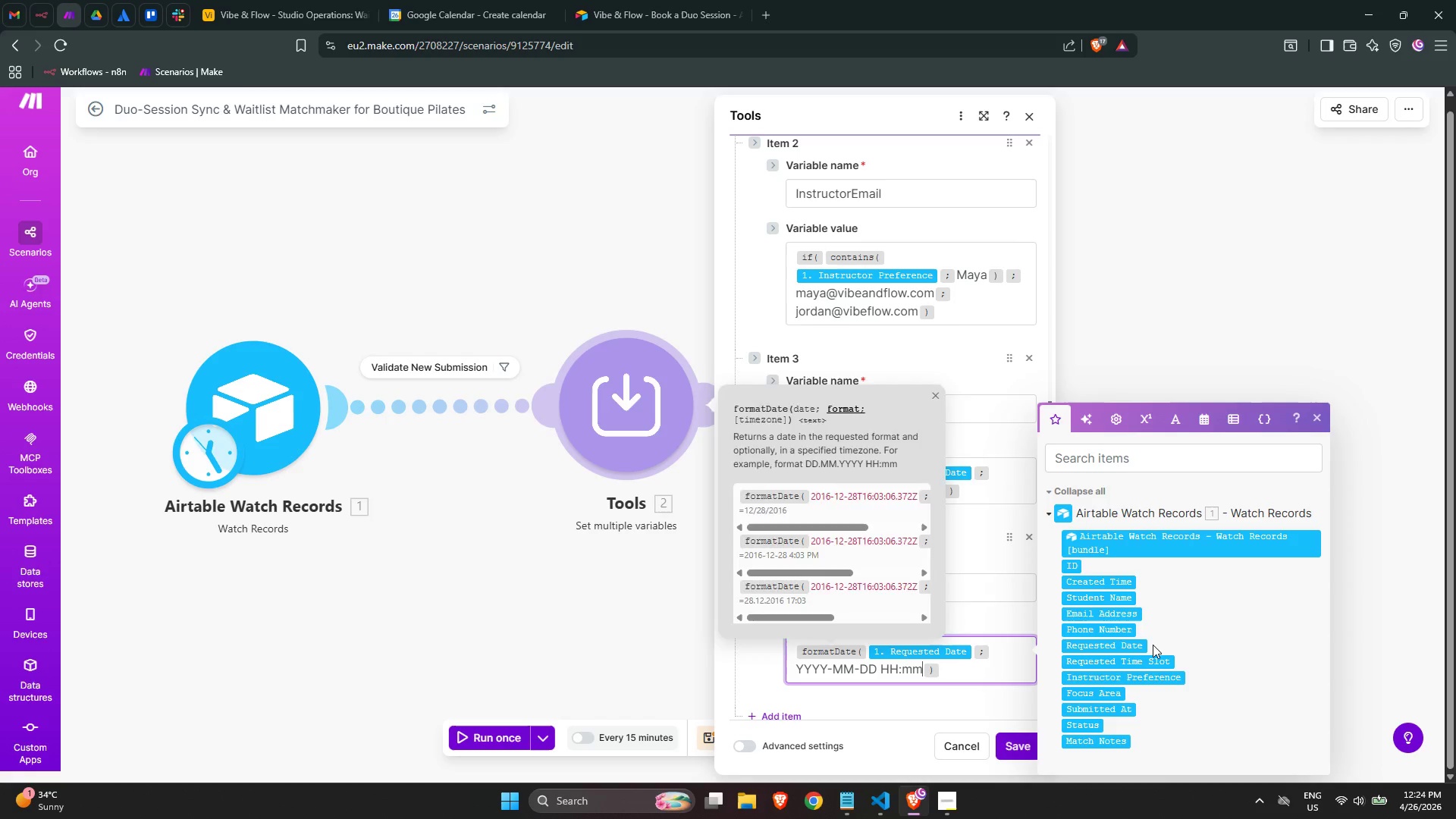 
key(ArrowRight)
 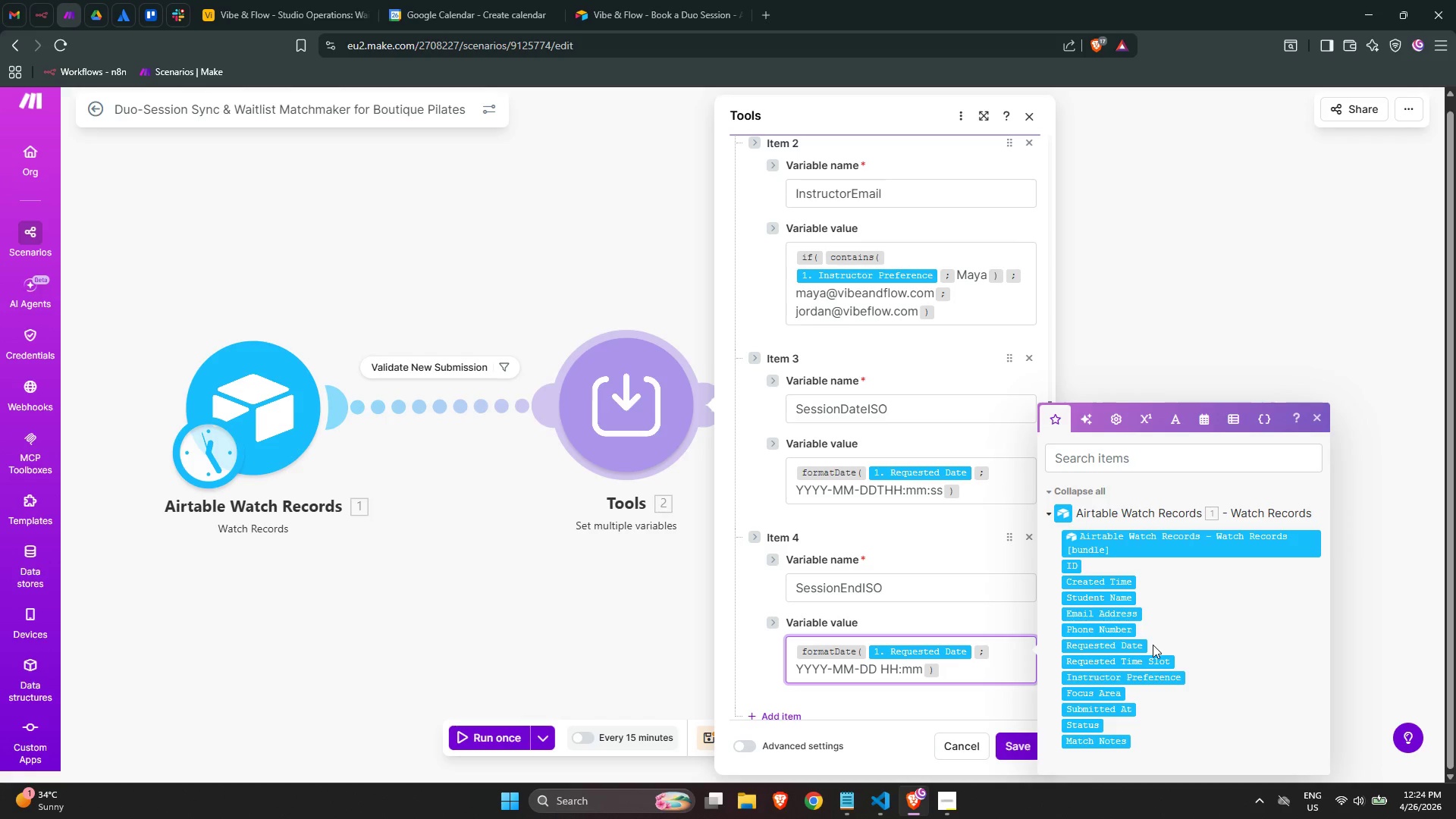 
wait(5.03)
 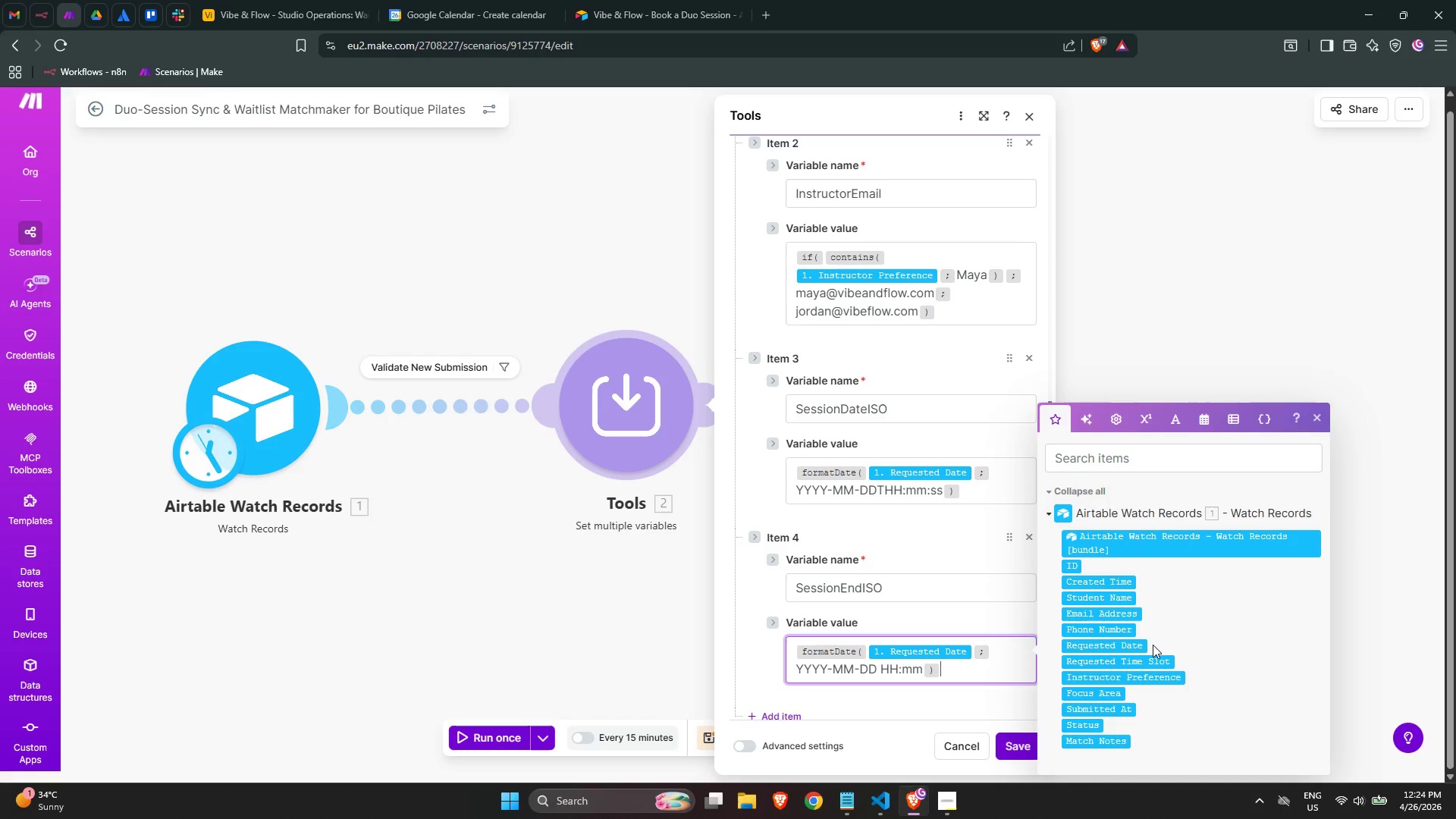 
key(ArrowLeft)
 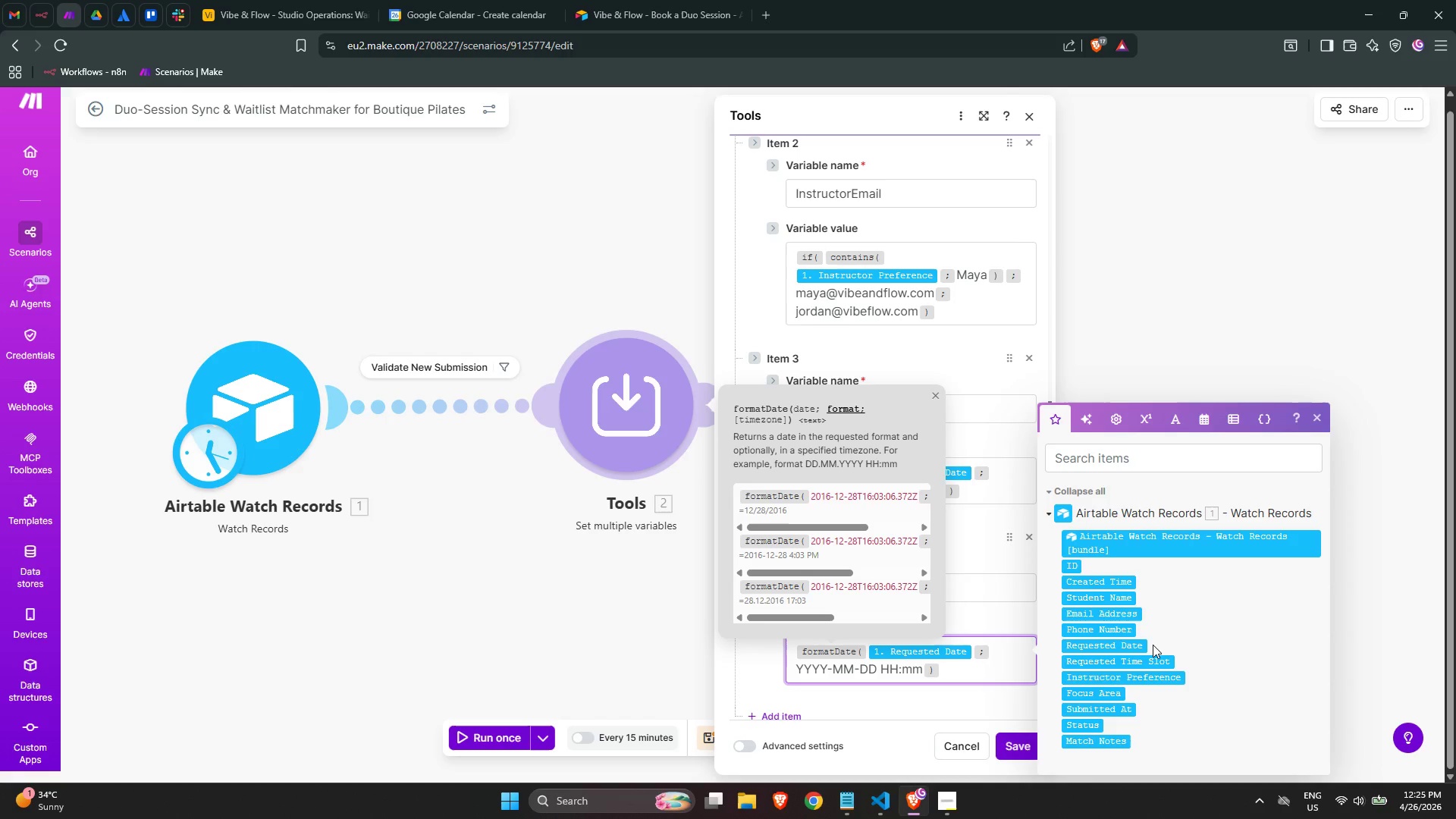 
wait(24.69)
 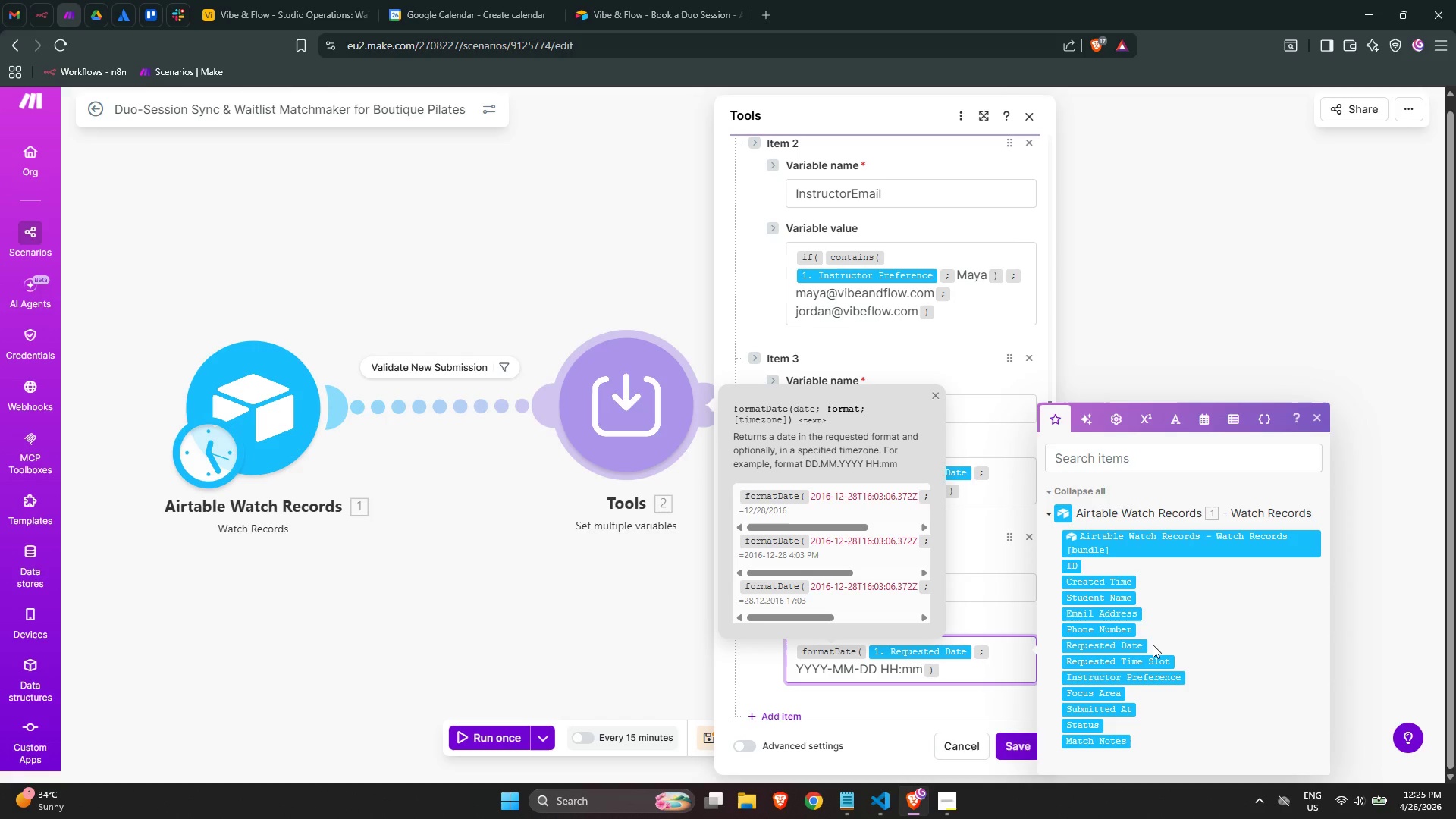 
left_click([984, 609])
 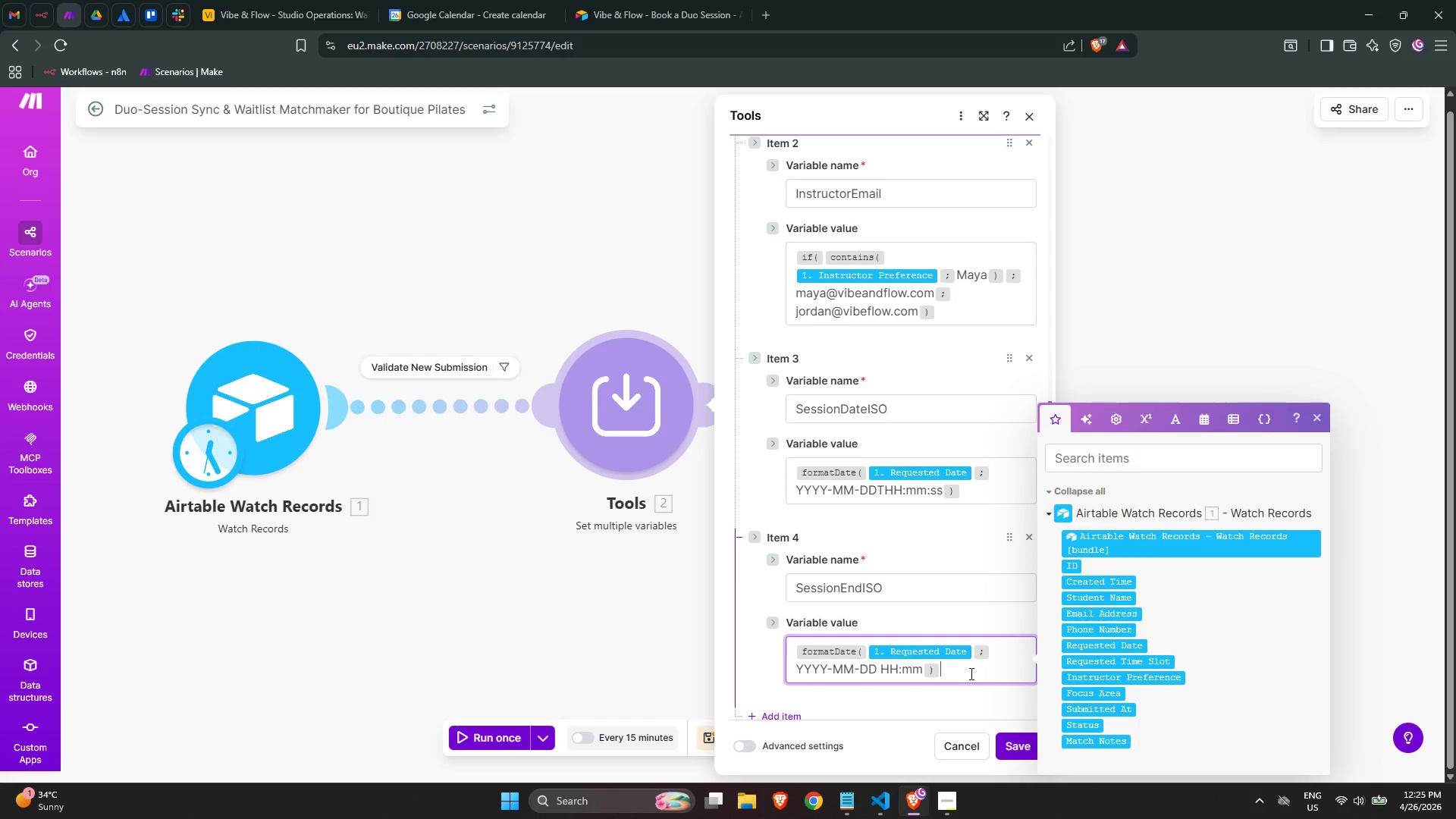 
wait(13.92)
 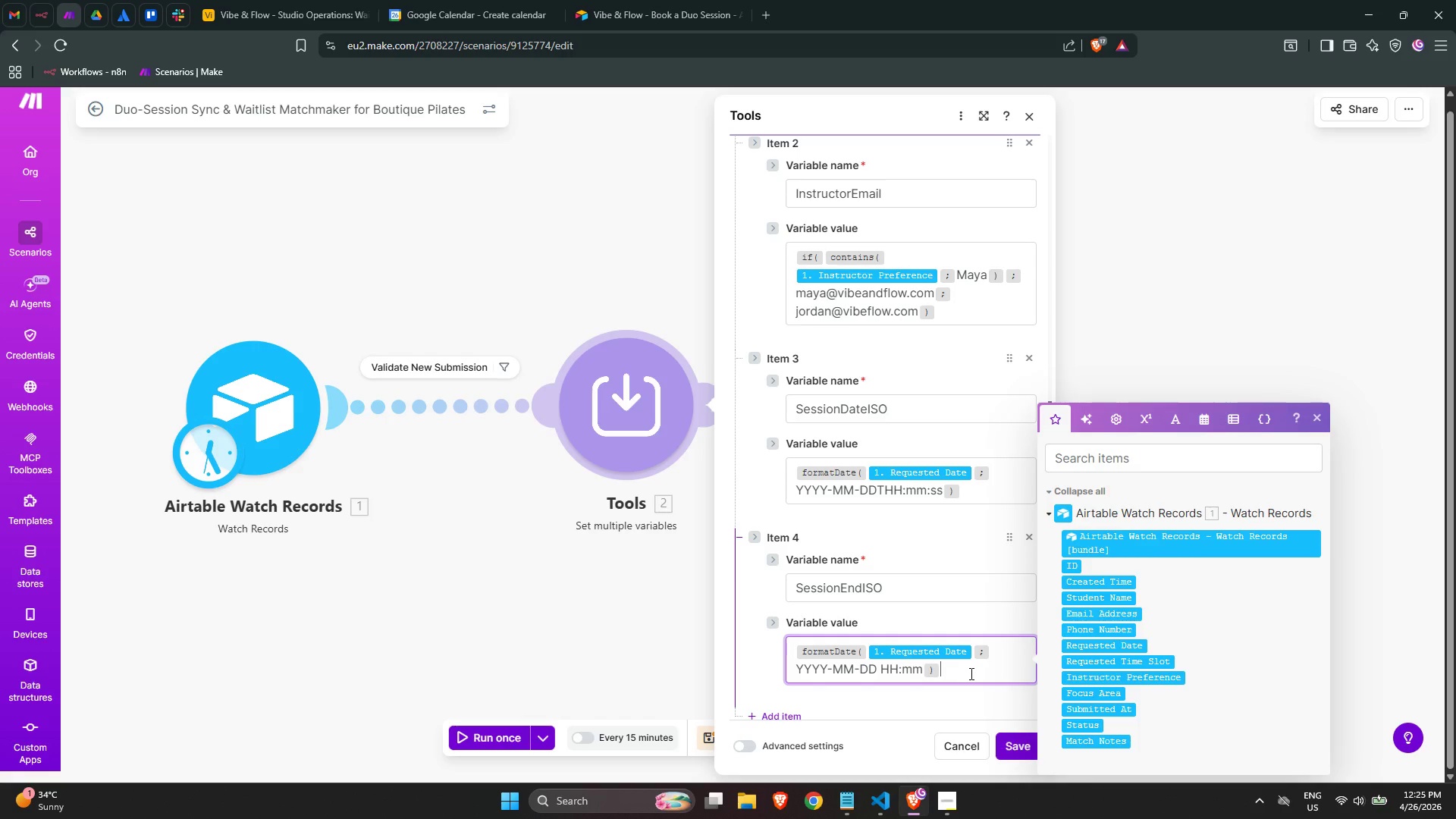 
key(Control+ControlLeft)
 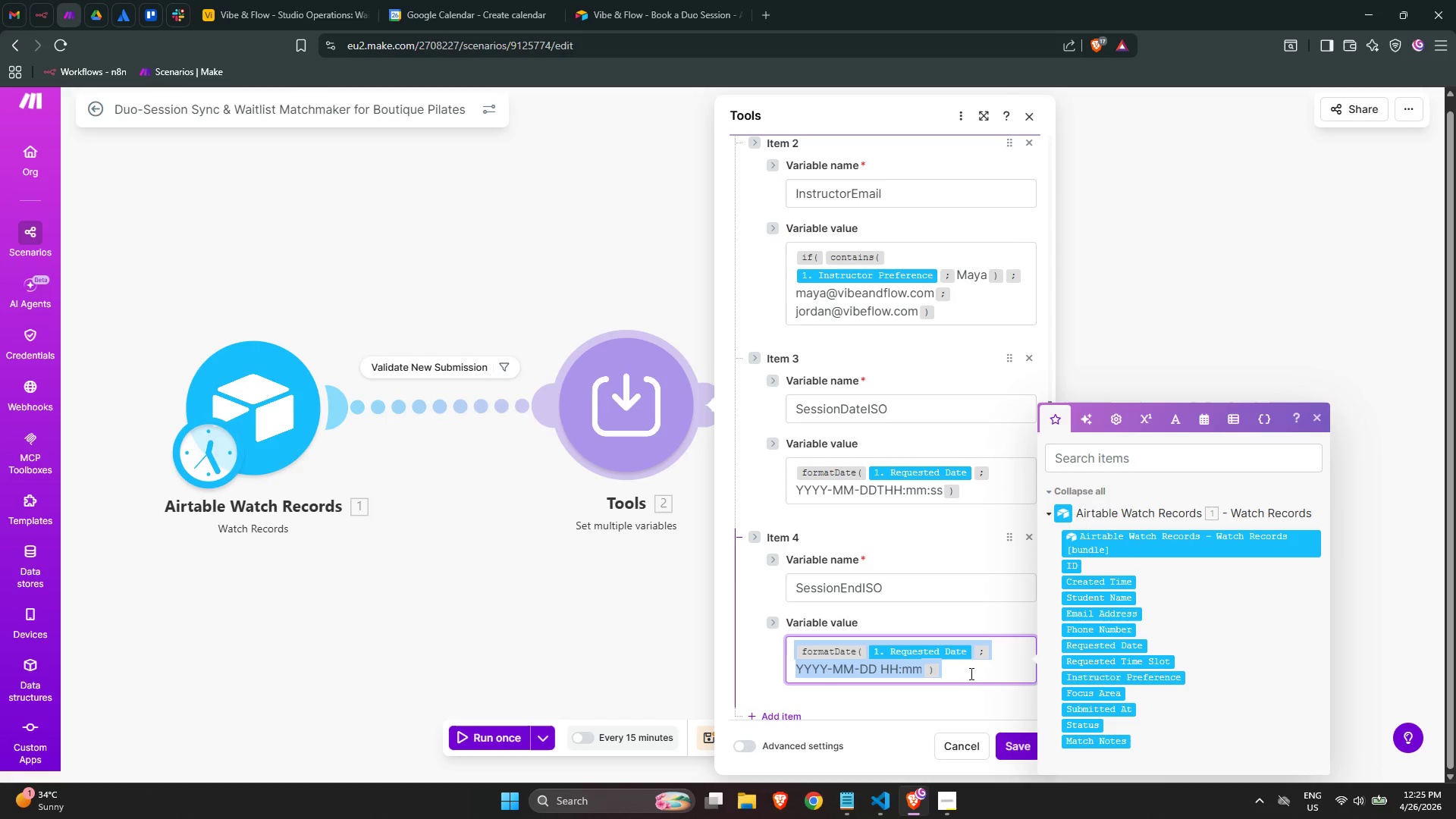 
key(Control+A)
 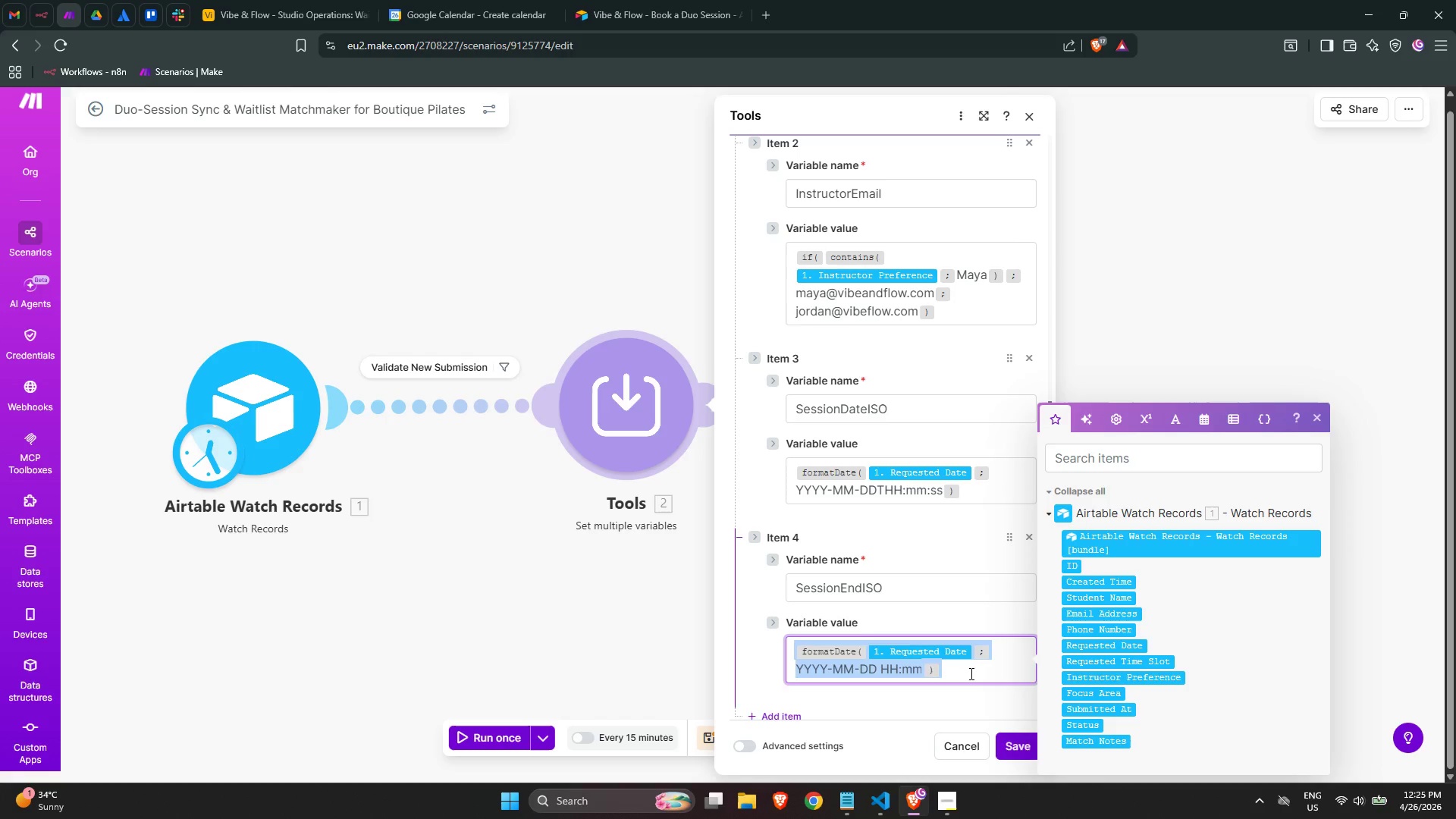 
type(/format)
 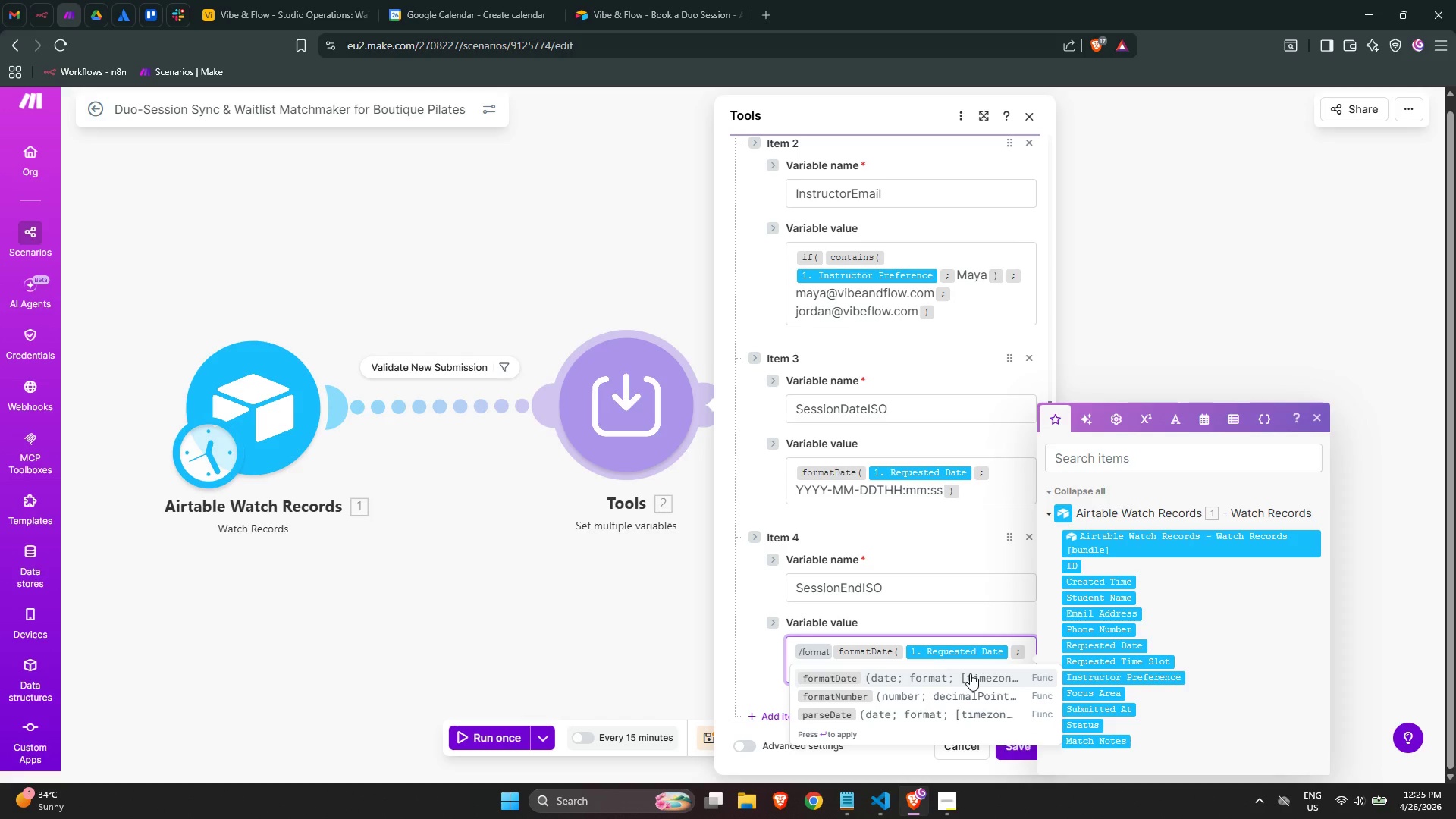 
key(Control+ControlLeft)
 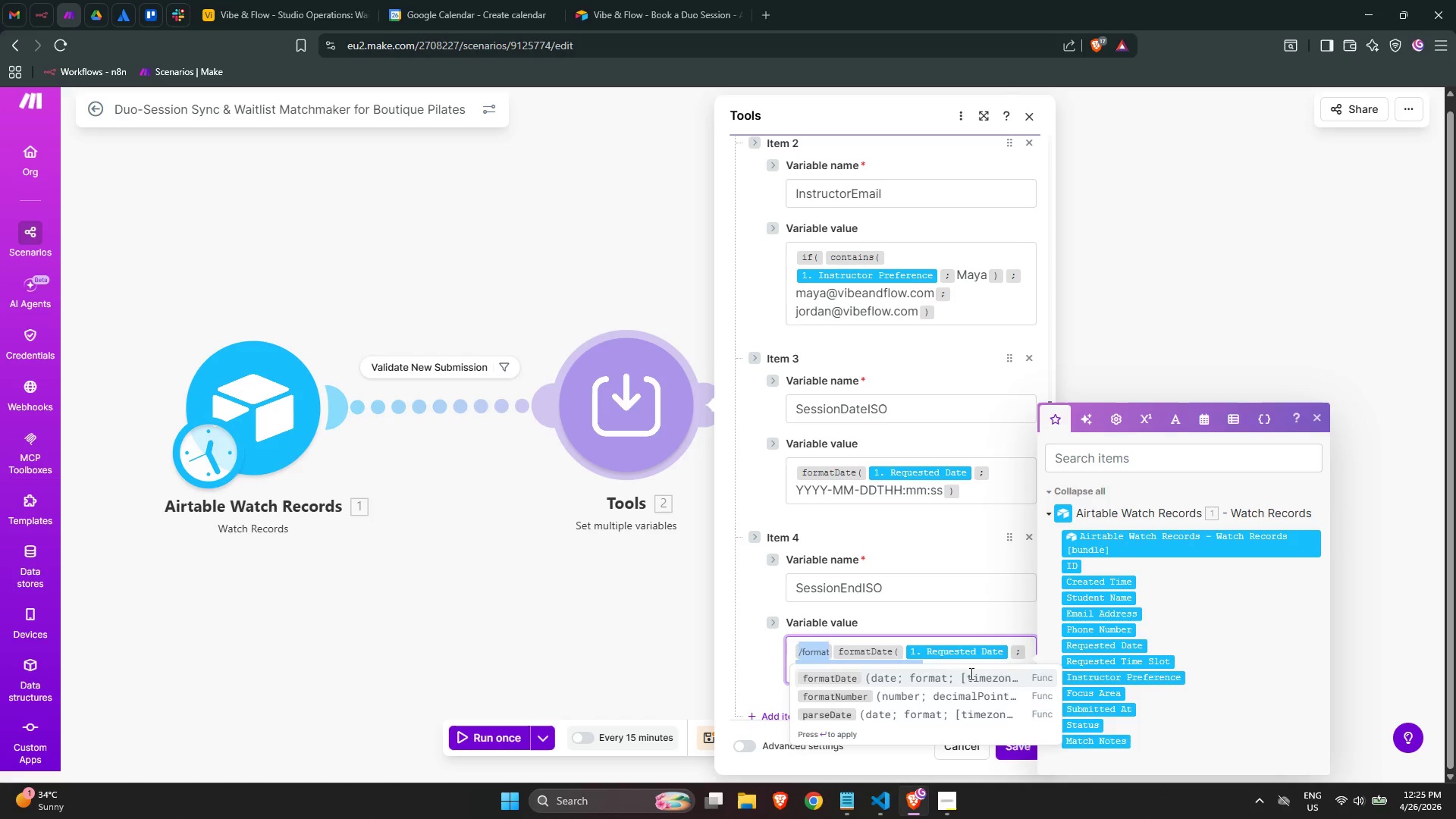 
key(Control+A)
 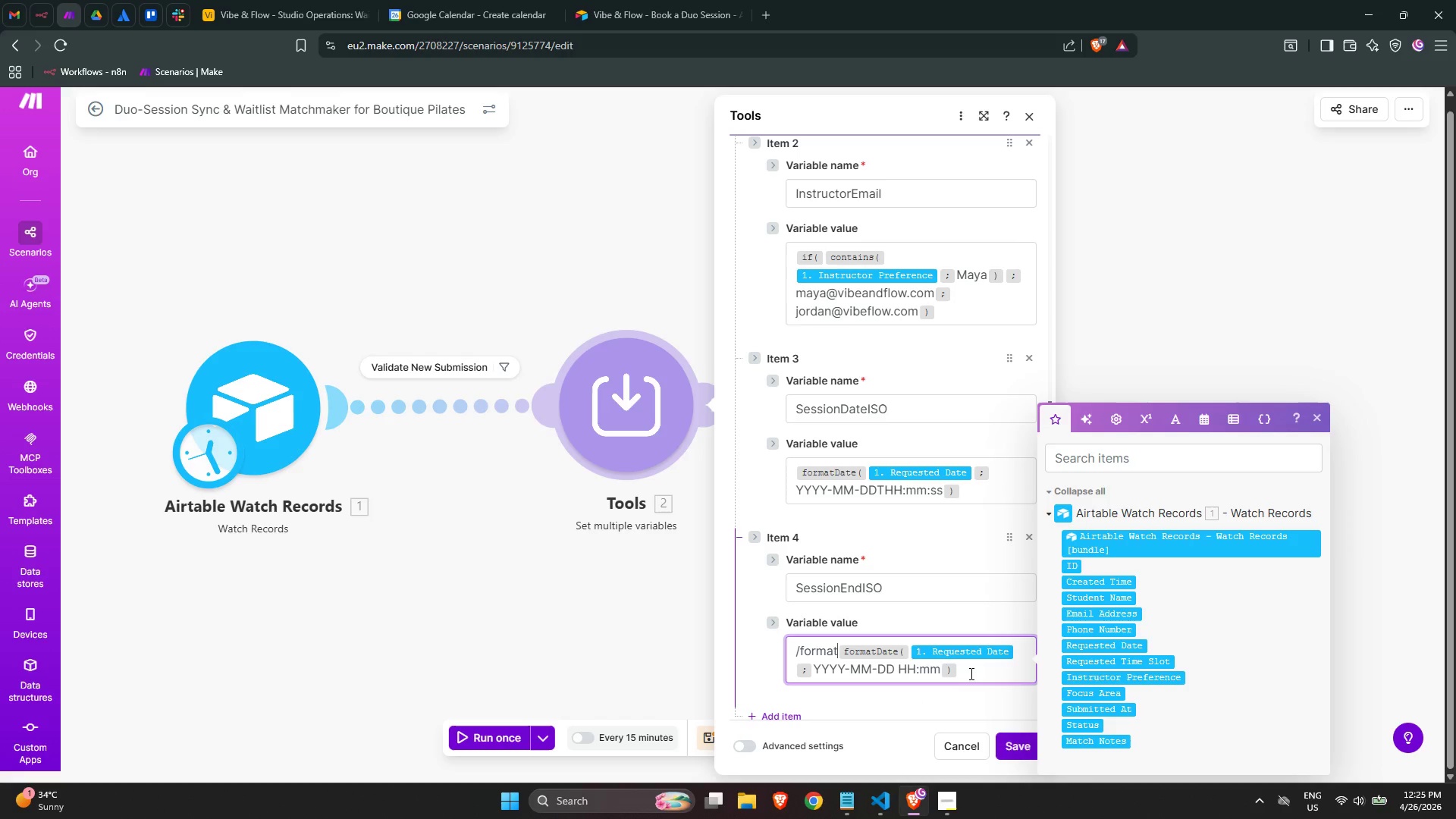 
key(Backspace)
 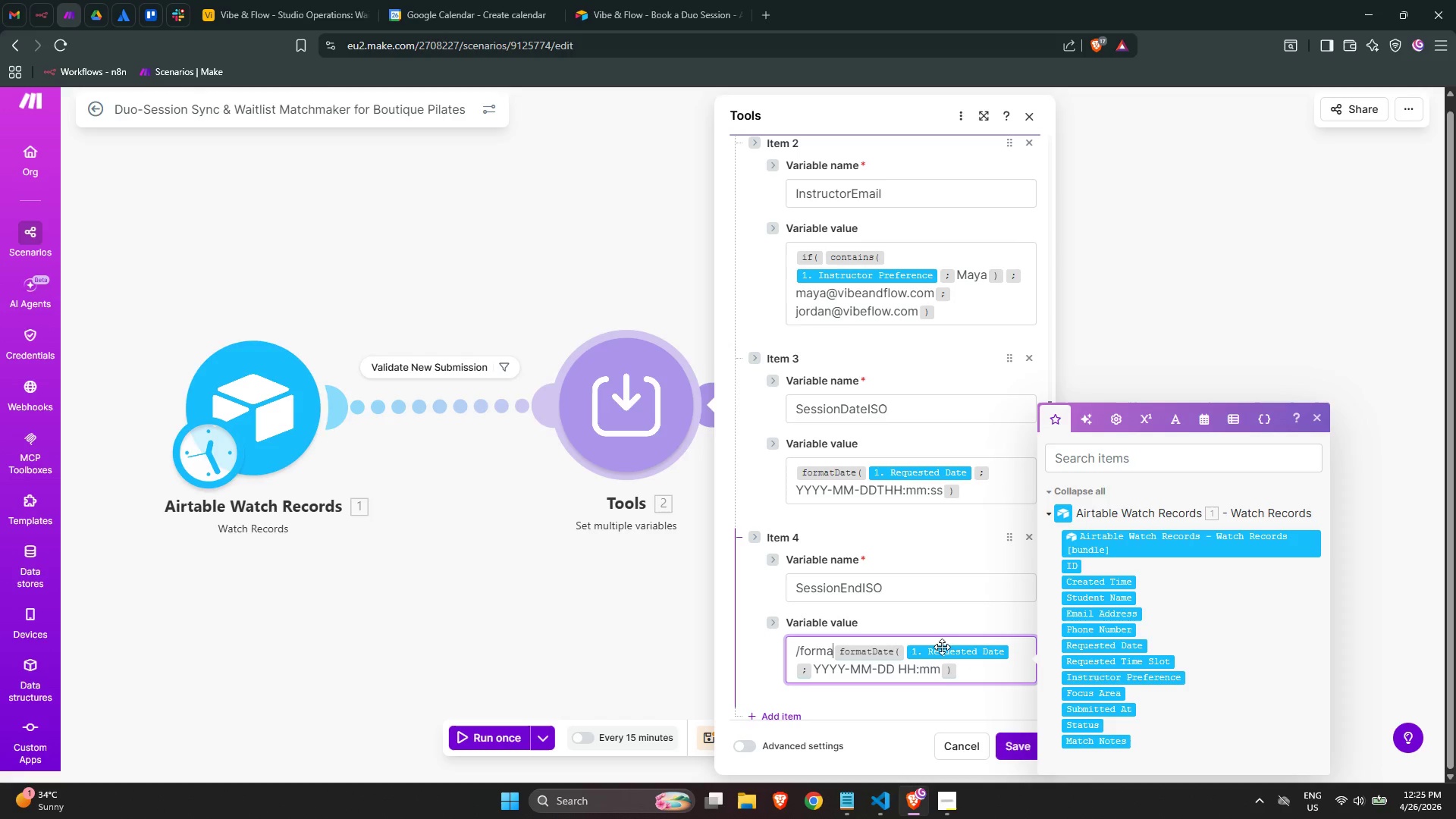 
left_click_drag(start_coordinate=[971, 669], to_coordinate=[598, 563])
 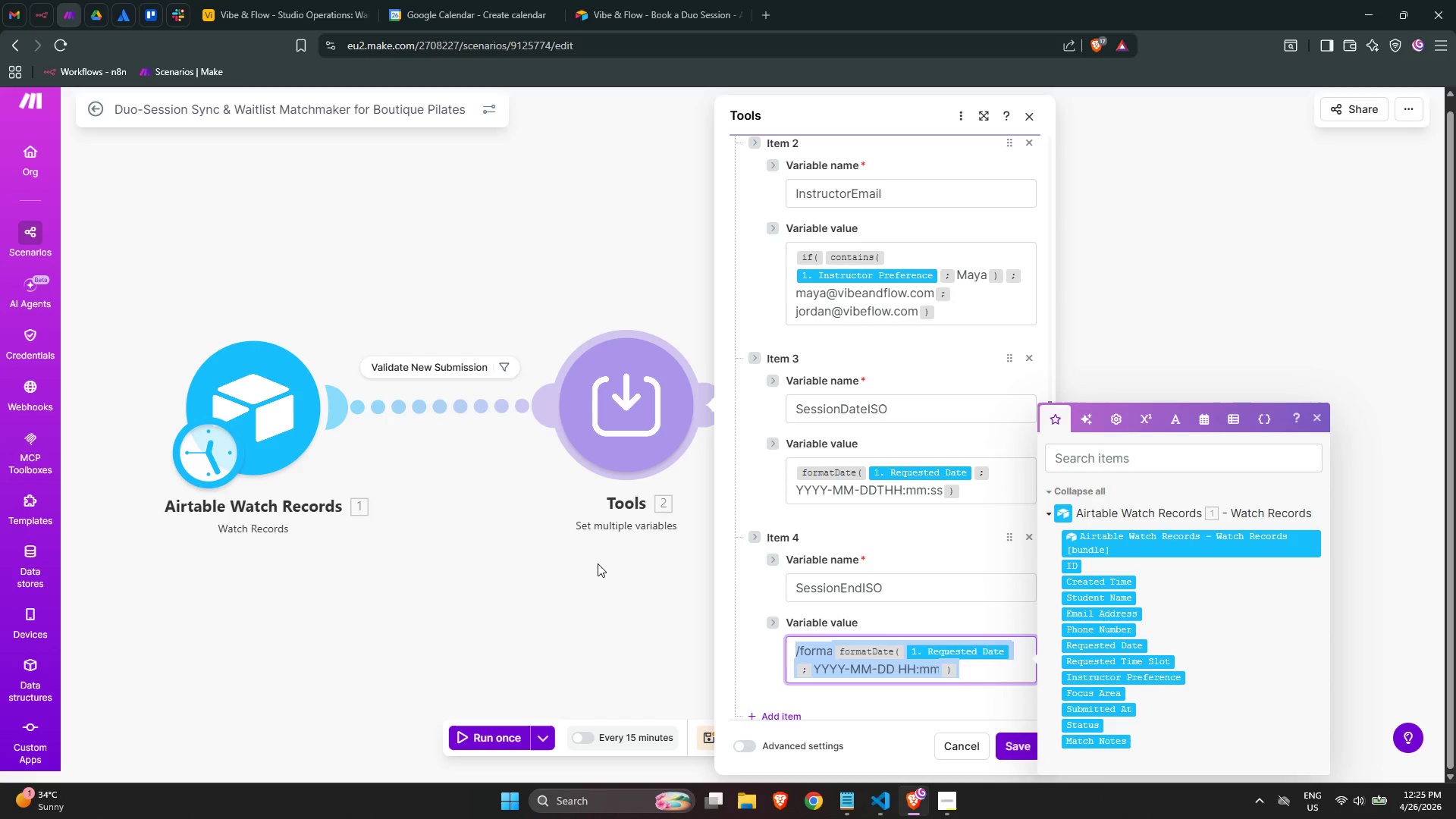 
key(Backspace)
type(/format)
 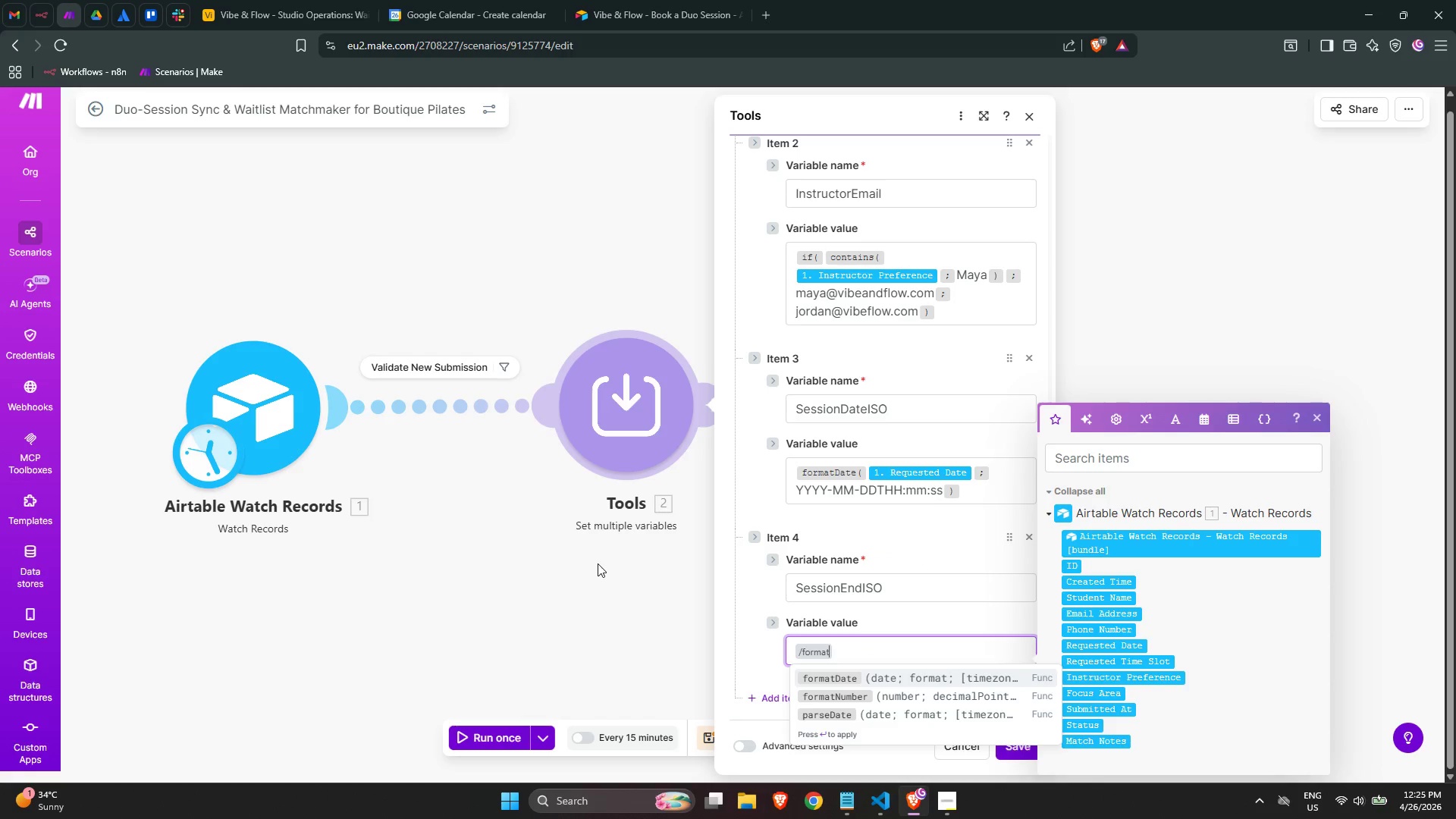 
key(Enter)
 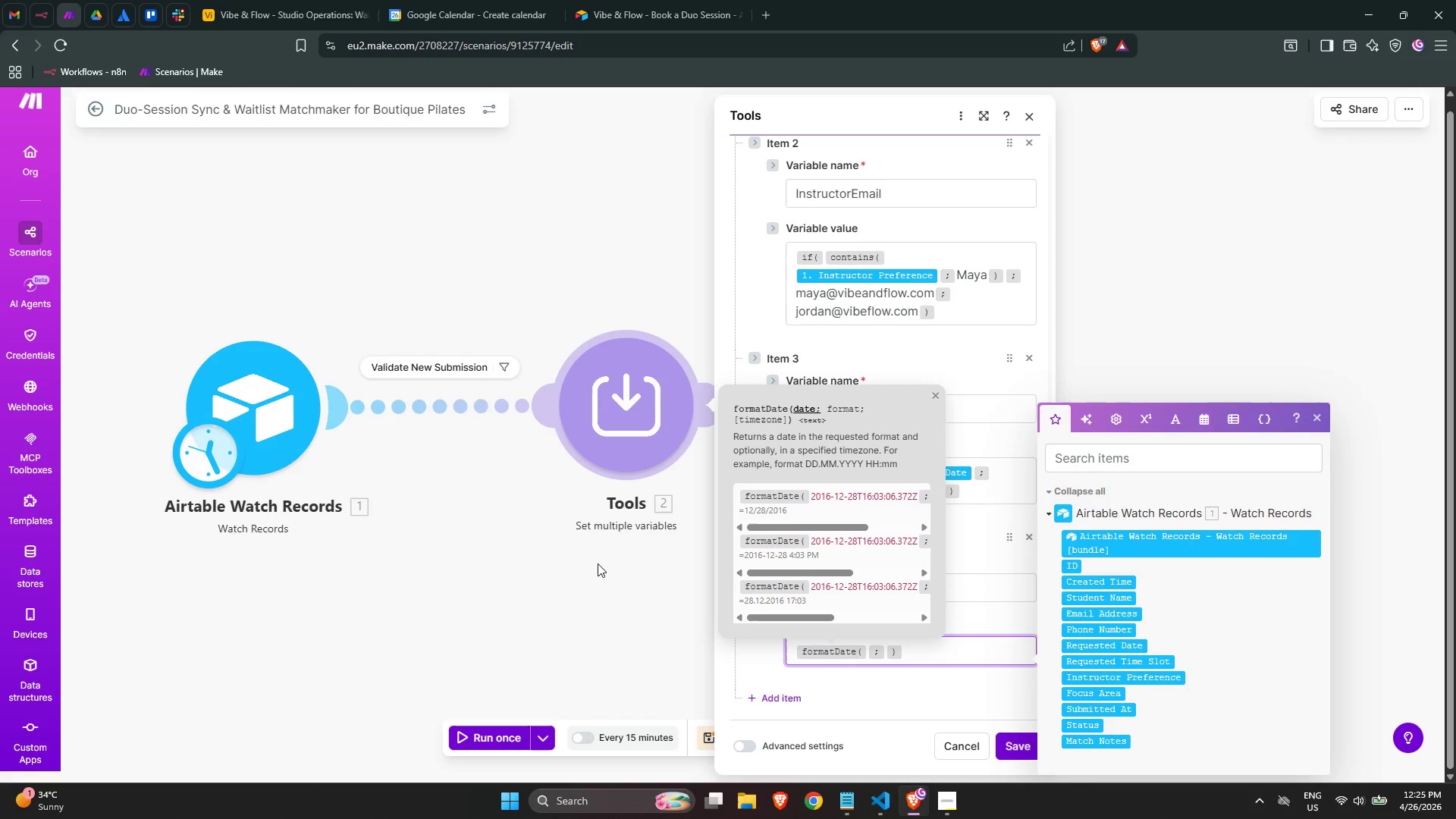 
type(/admin)
 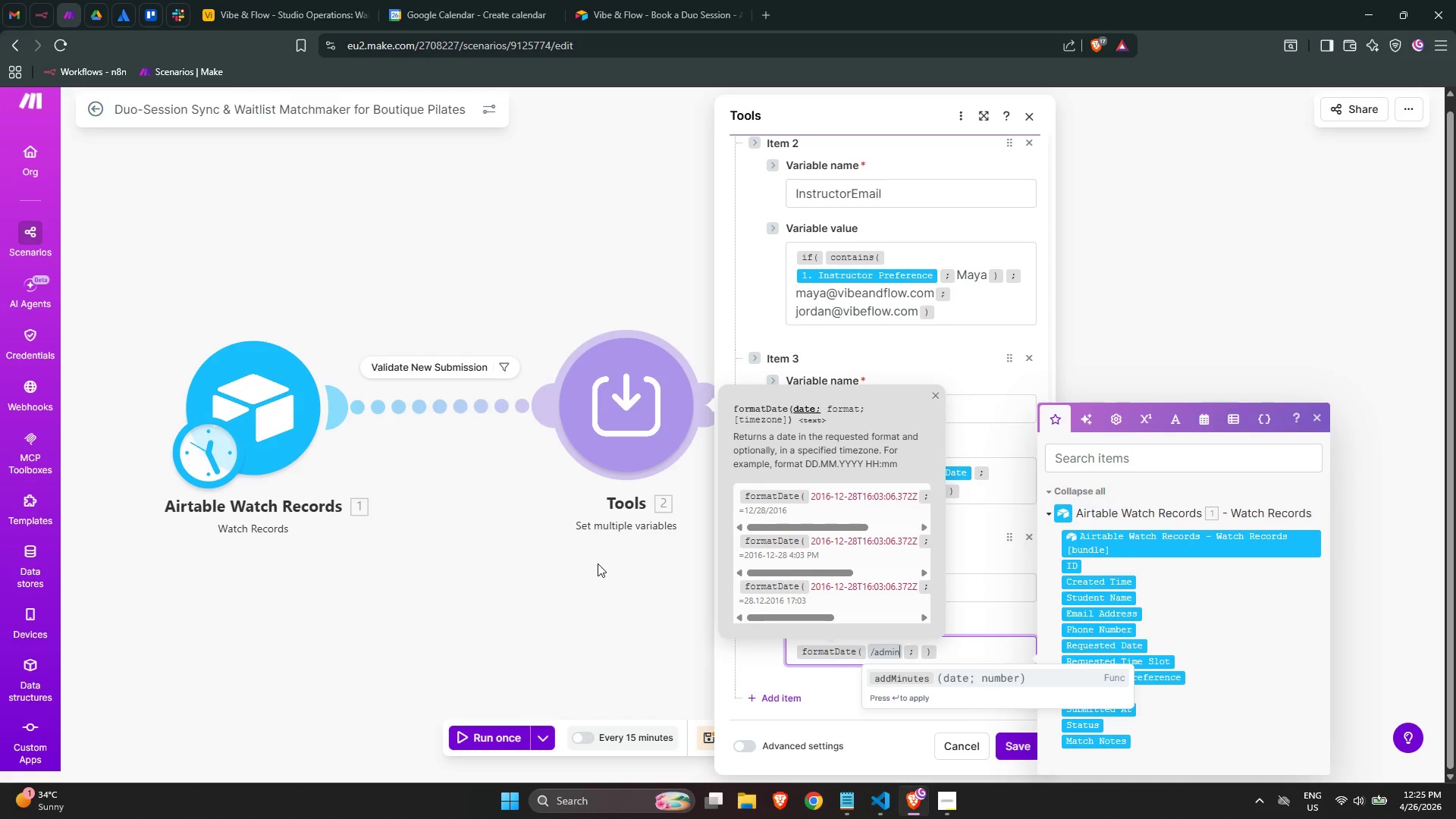 
key(Enter)
 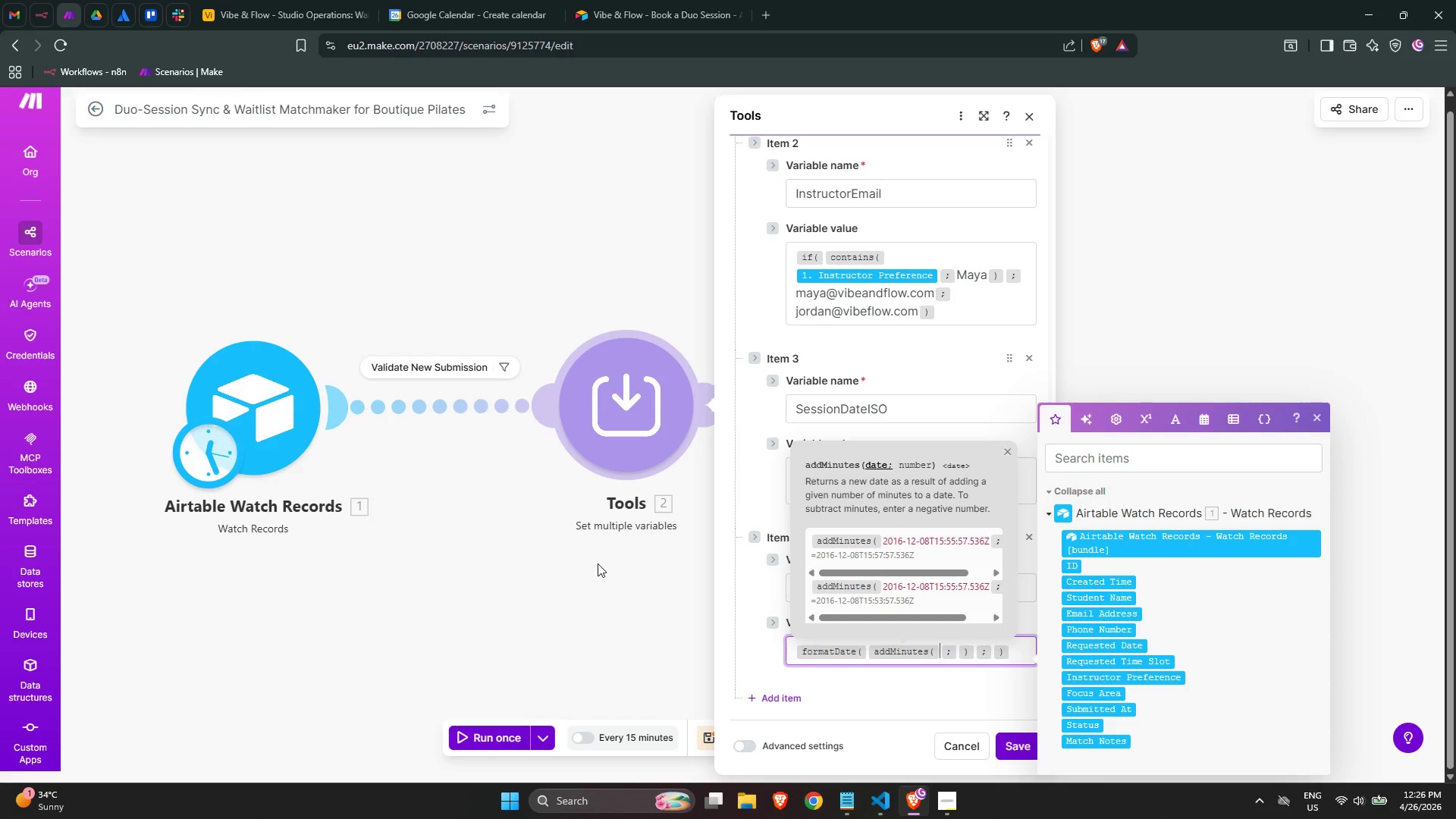 
wait(31.7)
 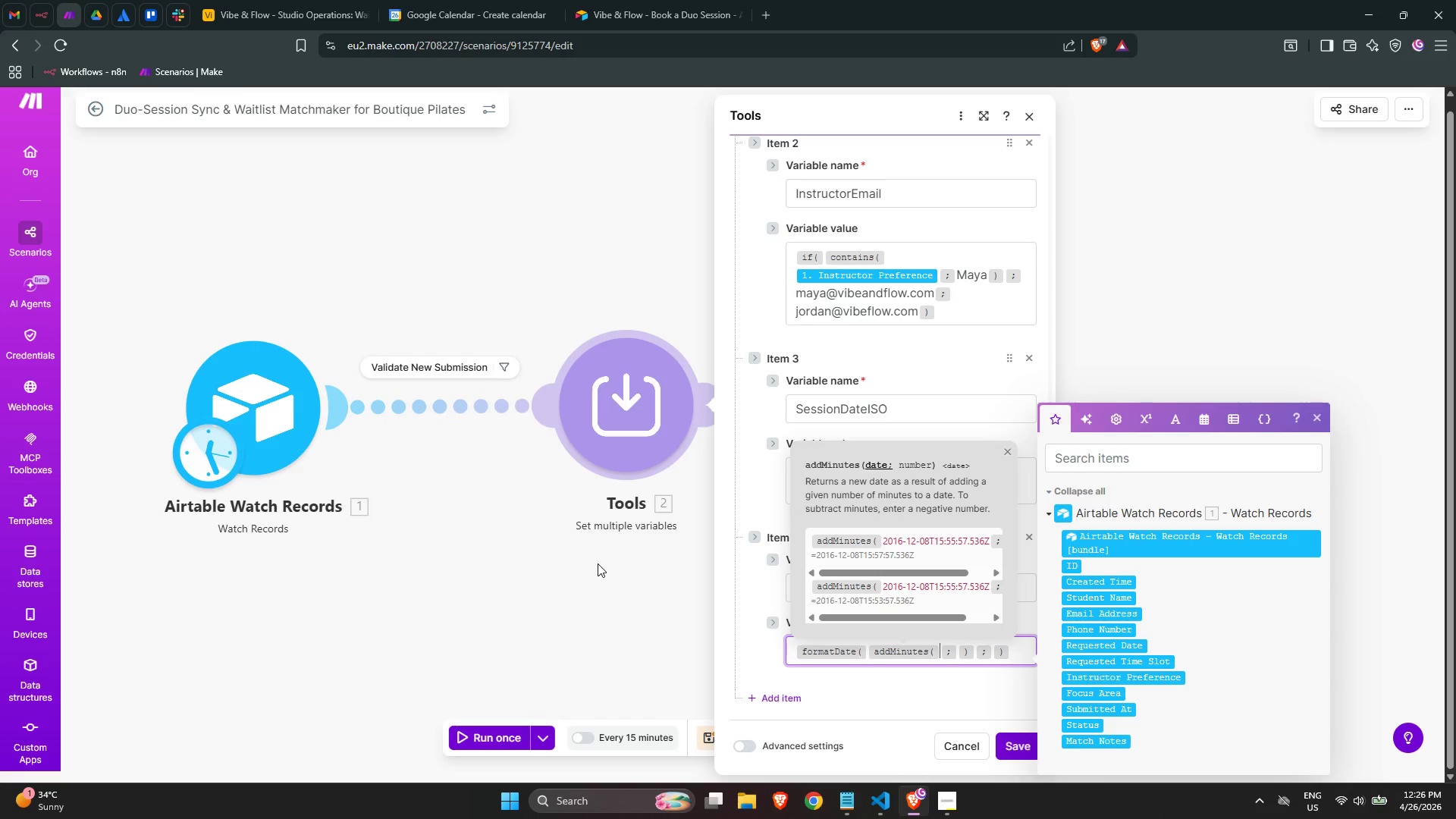 
left_click([1122, 648])
 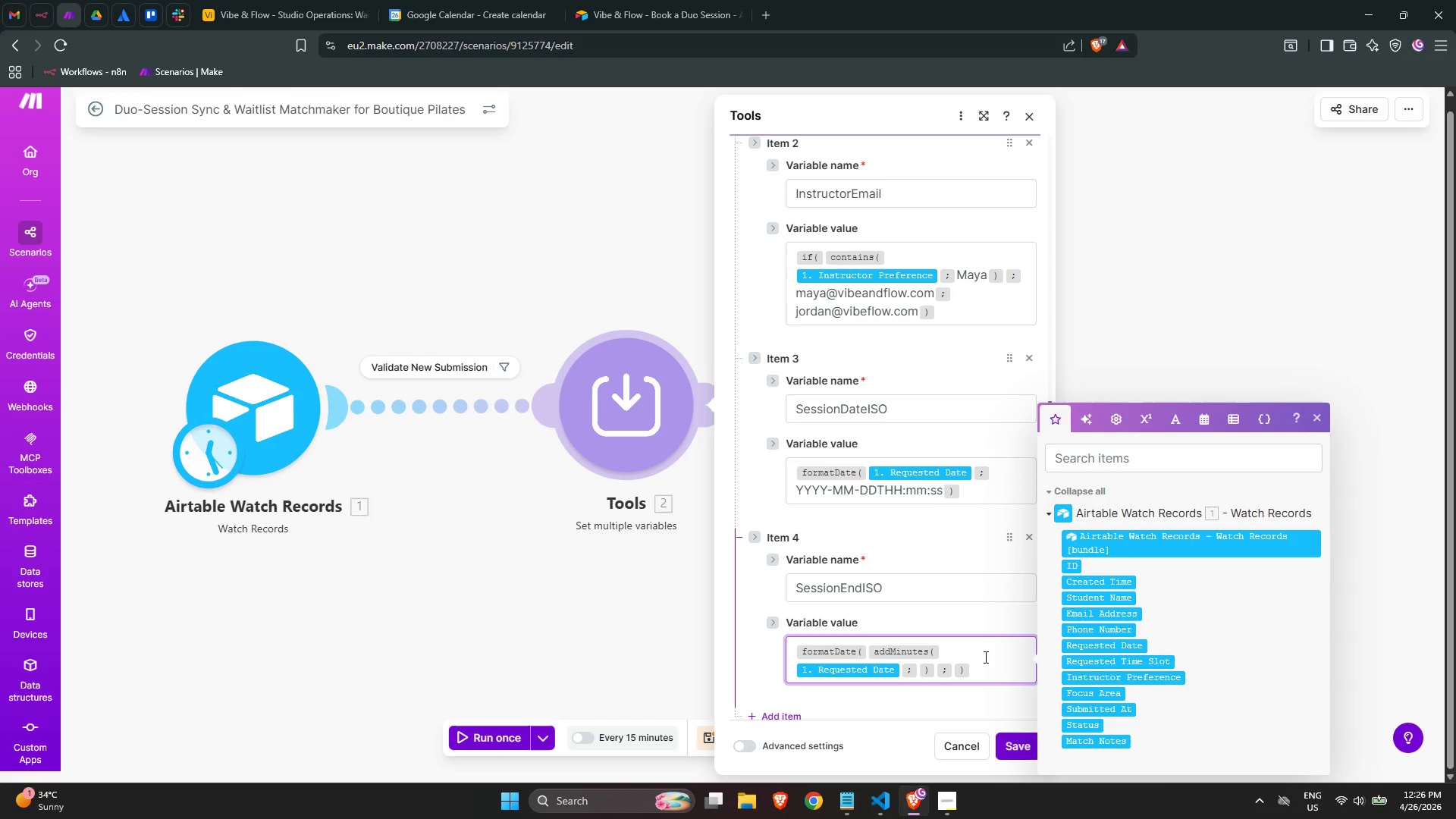 
key(ArrowRight)
 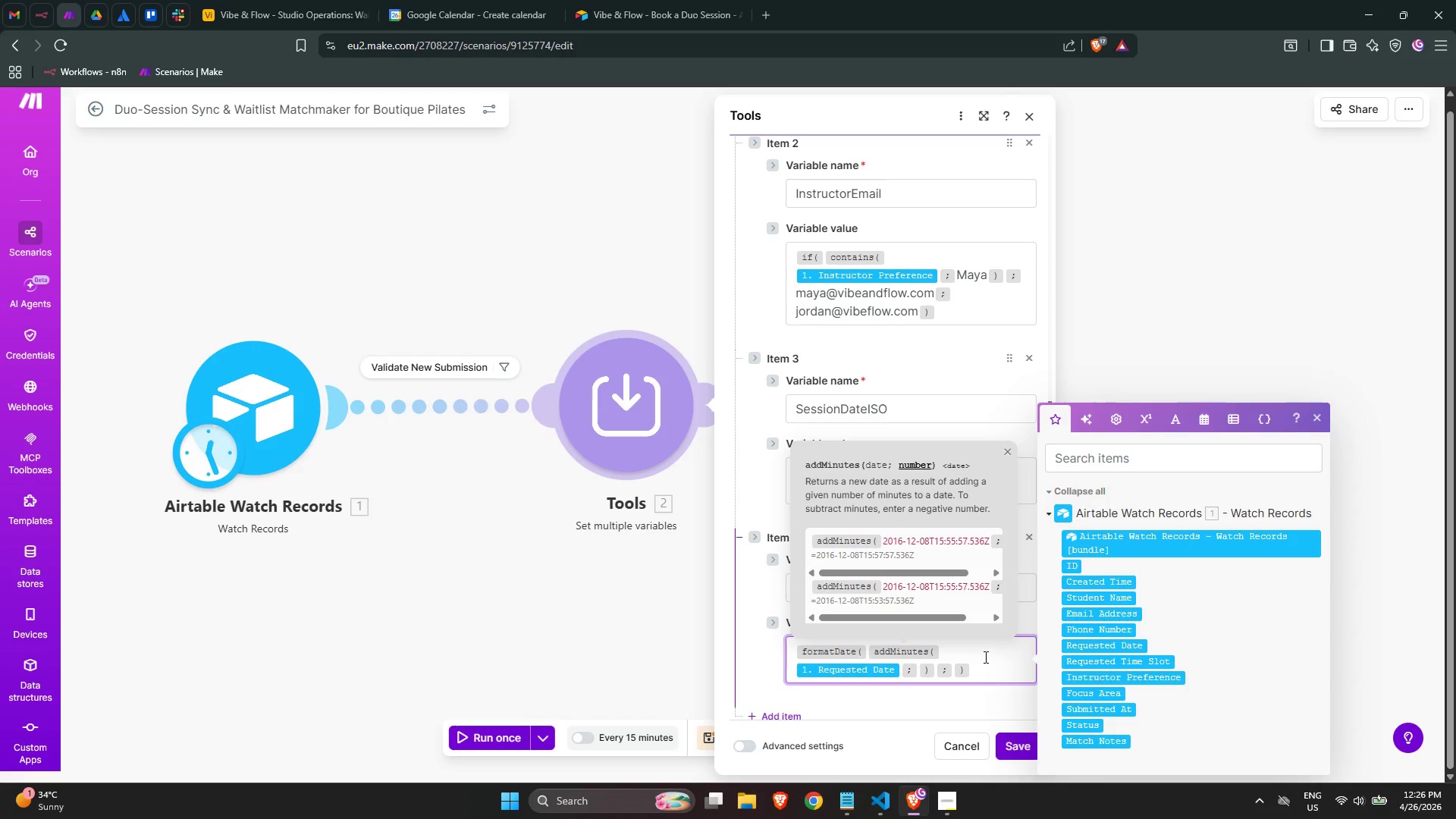 
wait(8.88)
 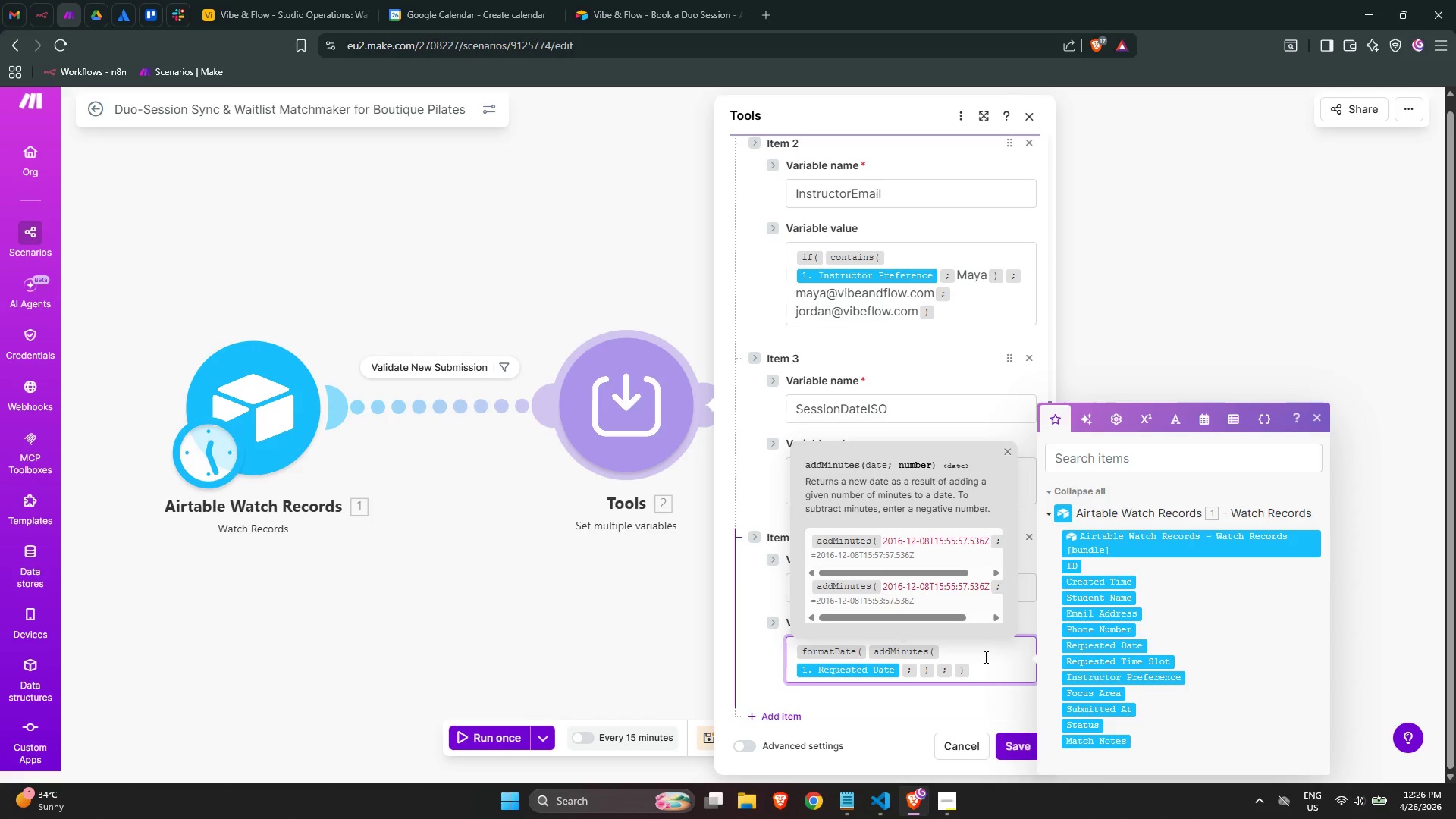 
hold_key(key=ControlLeft, duration=0.33)
 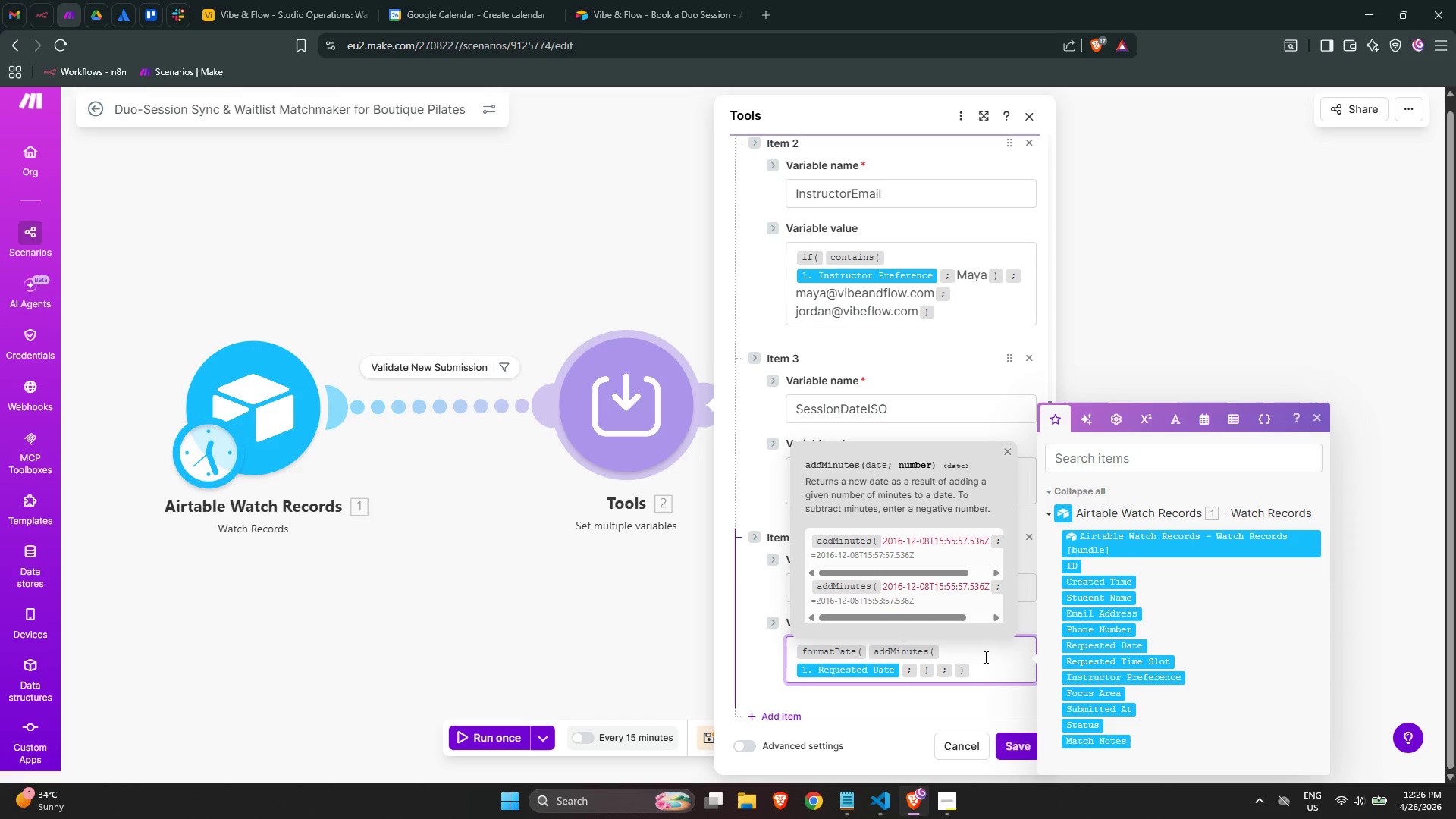 
wait(7.19)
 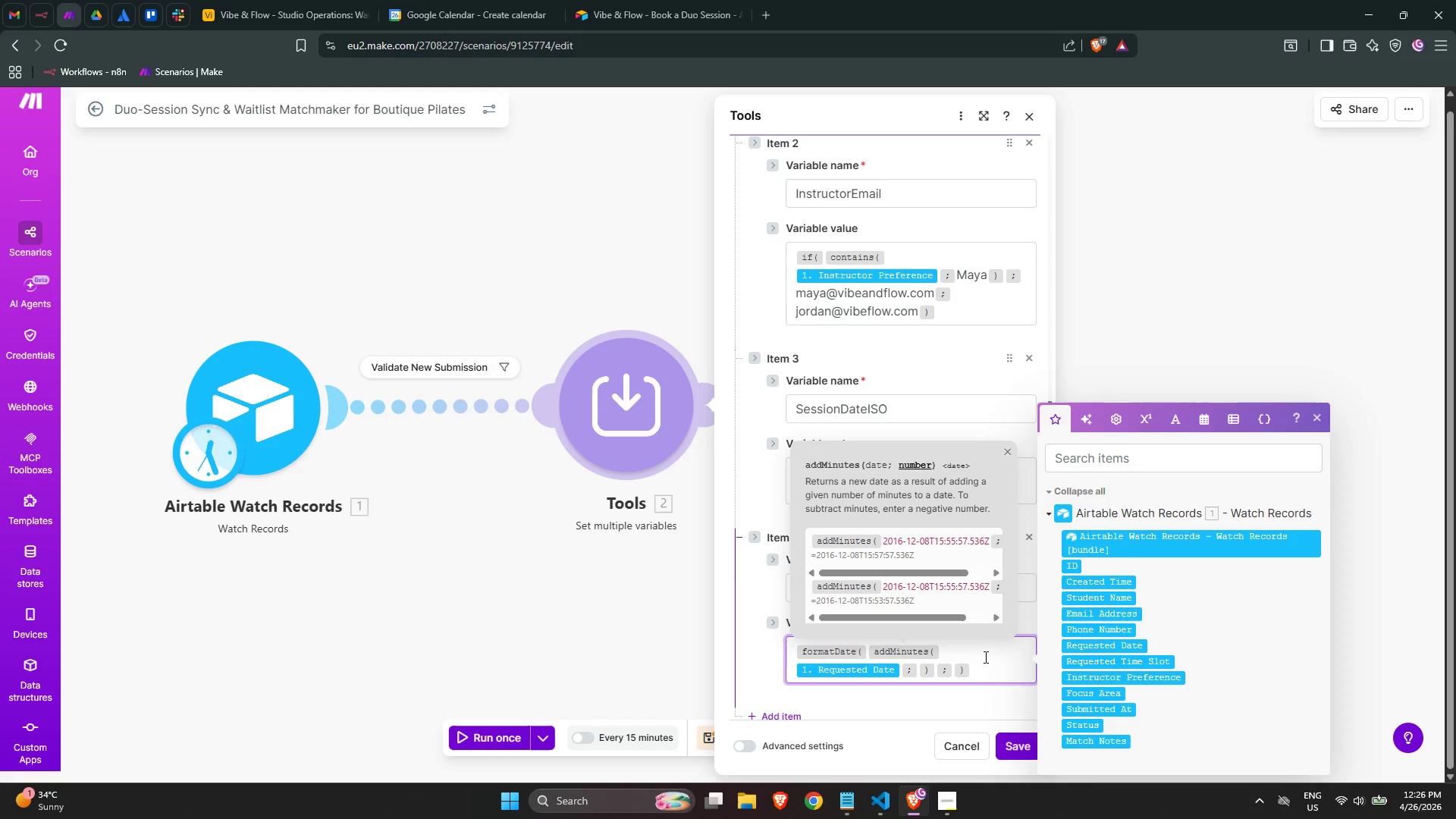 
key(Backspace)
key(Backspace)
type(/parse)
 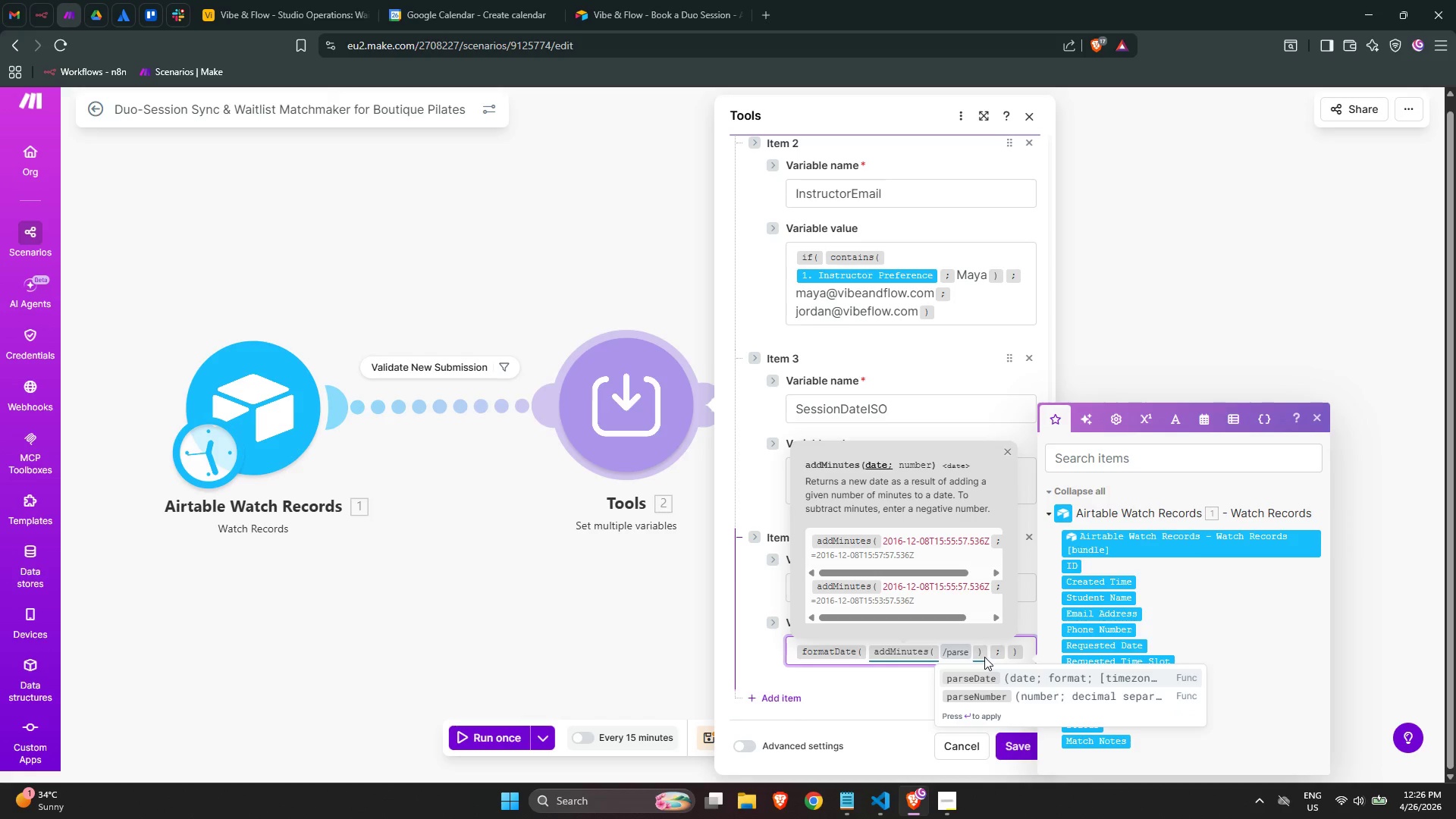 
key(Enter)
 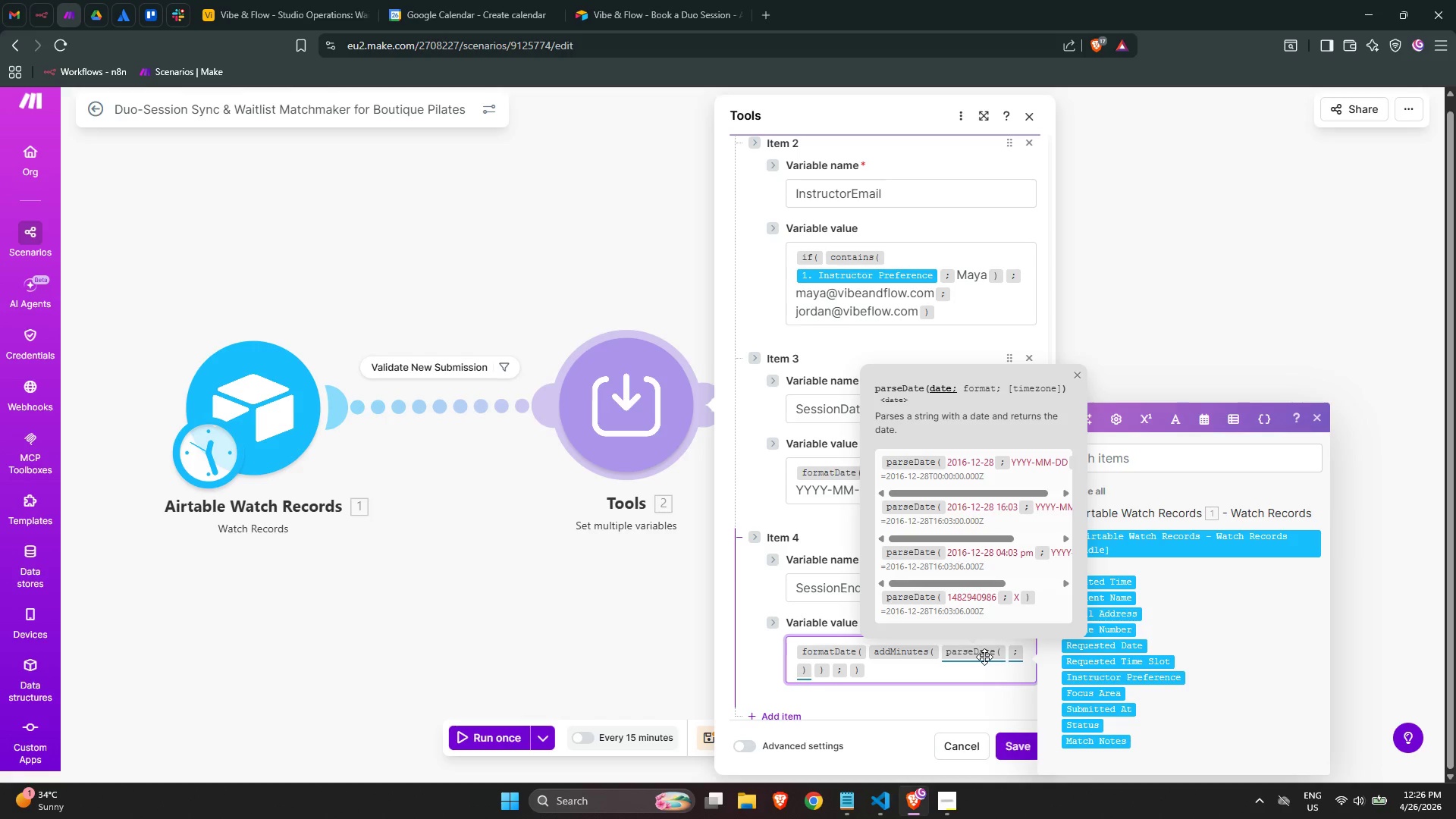 
wait(7.78)
 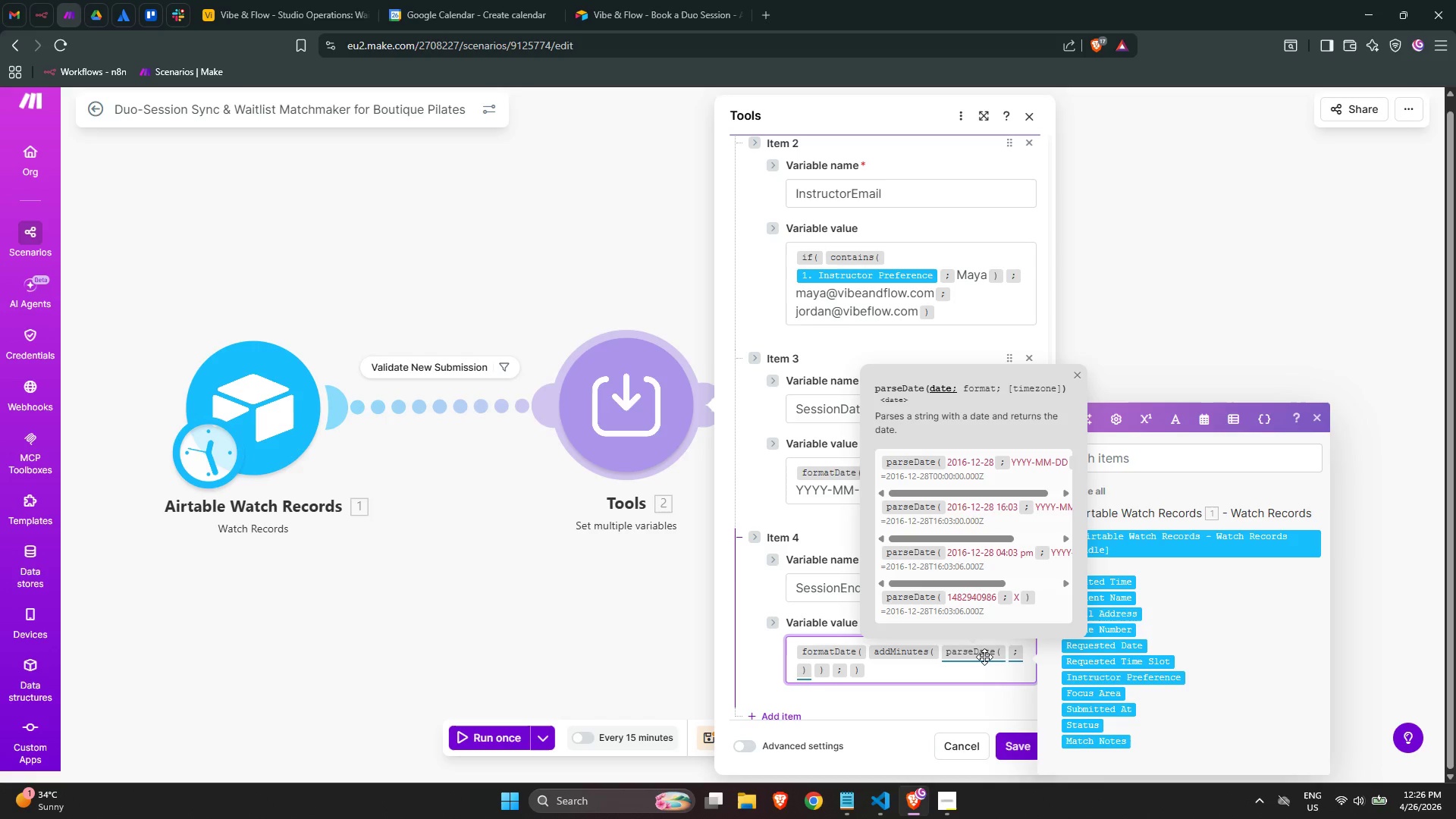 
mouse_move([940, 641])
 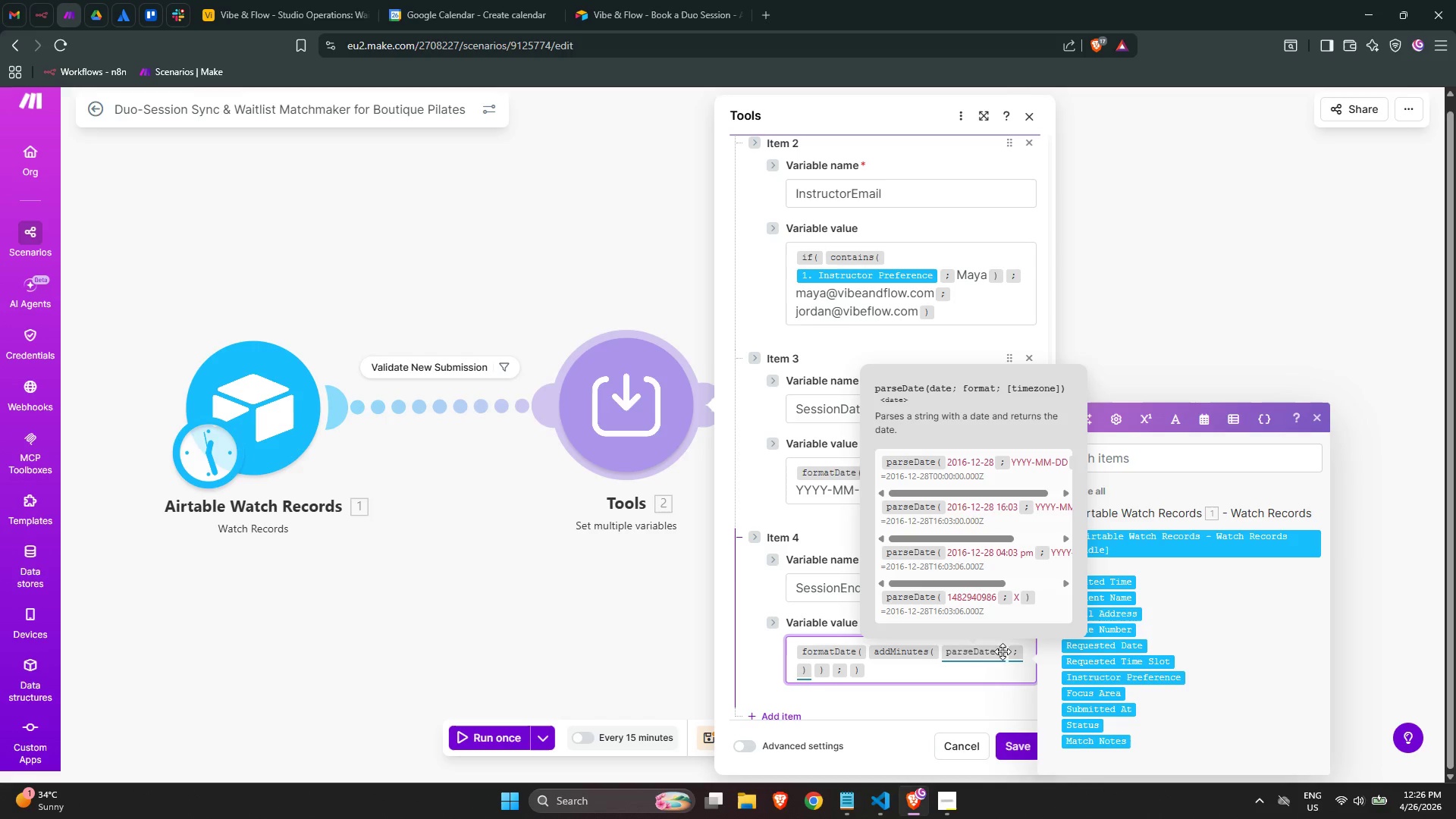 
wait(9.61)
 